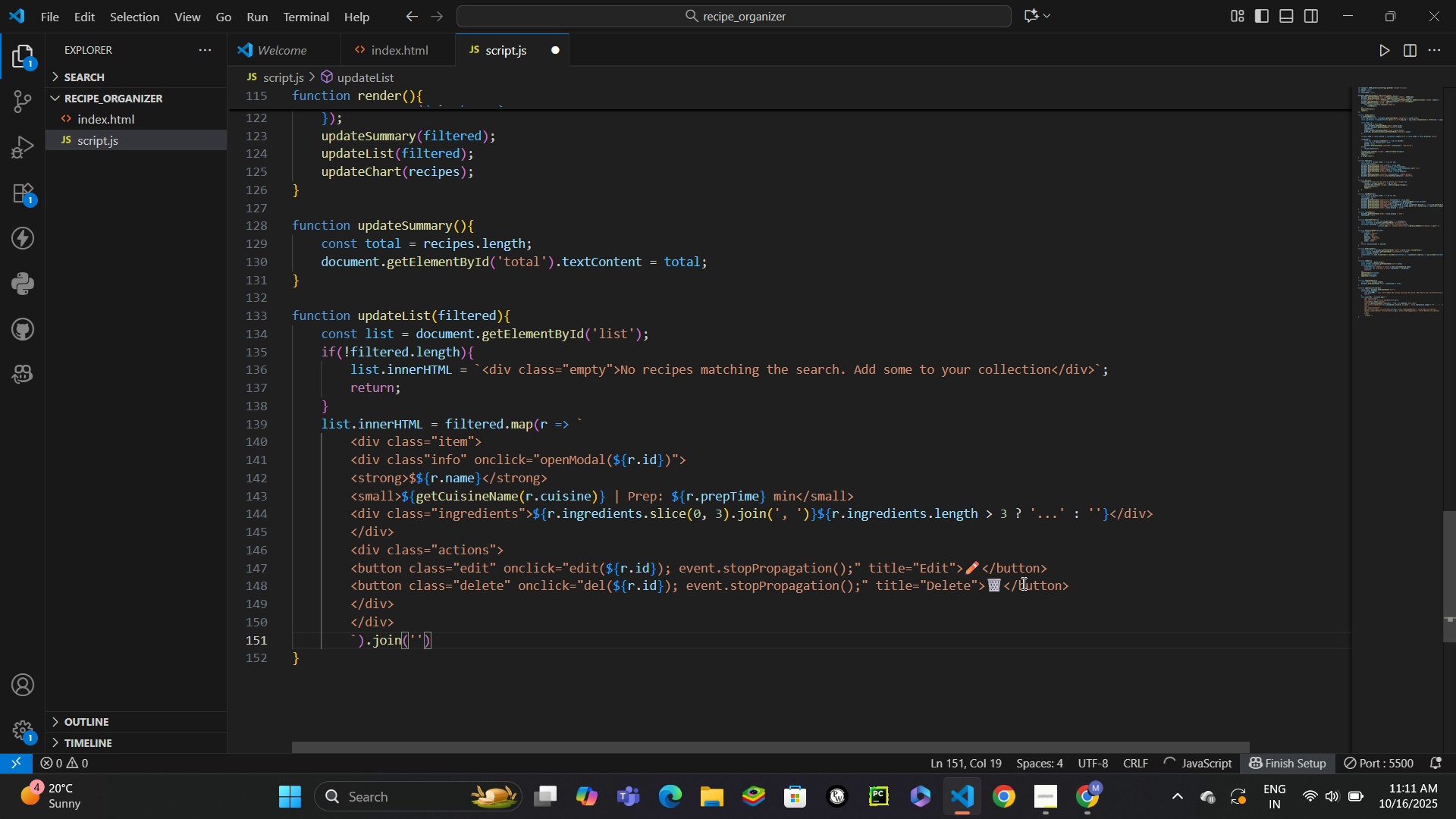 
key(ArrowRight)
 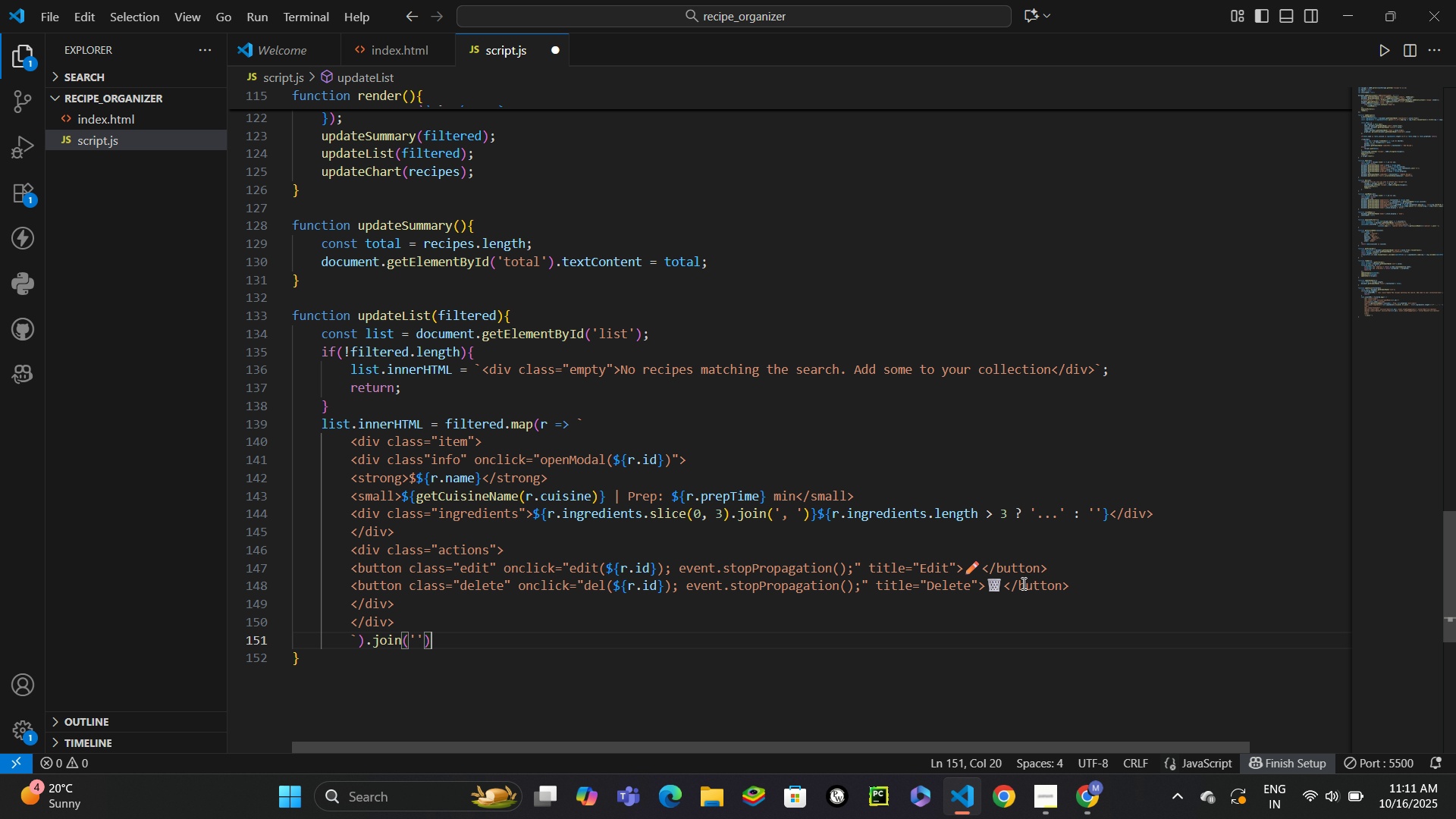 
key(Semicolon)
 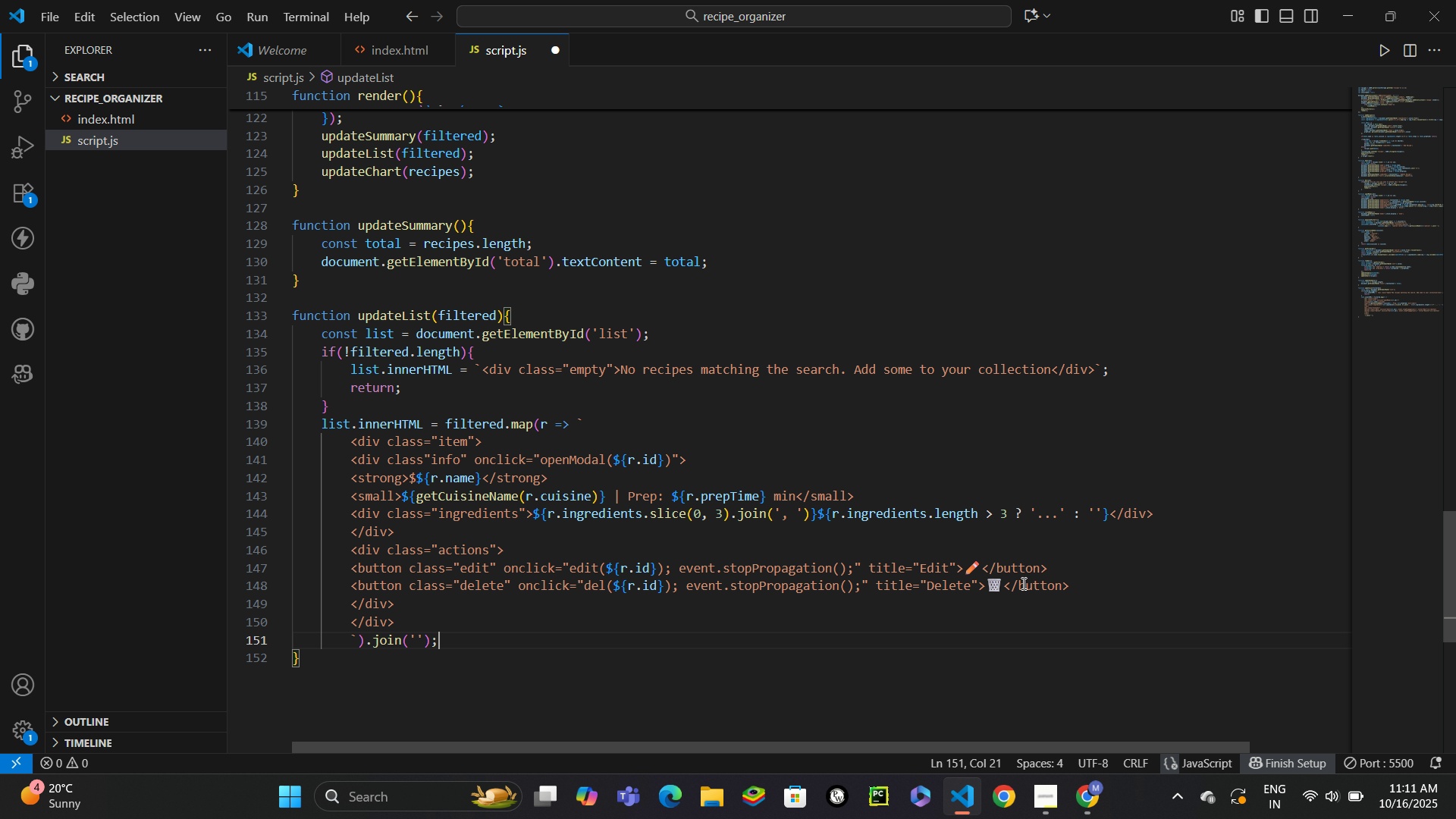 
key(ArrowDown)
 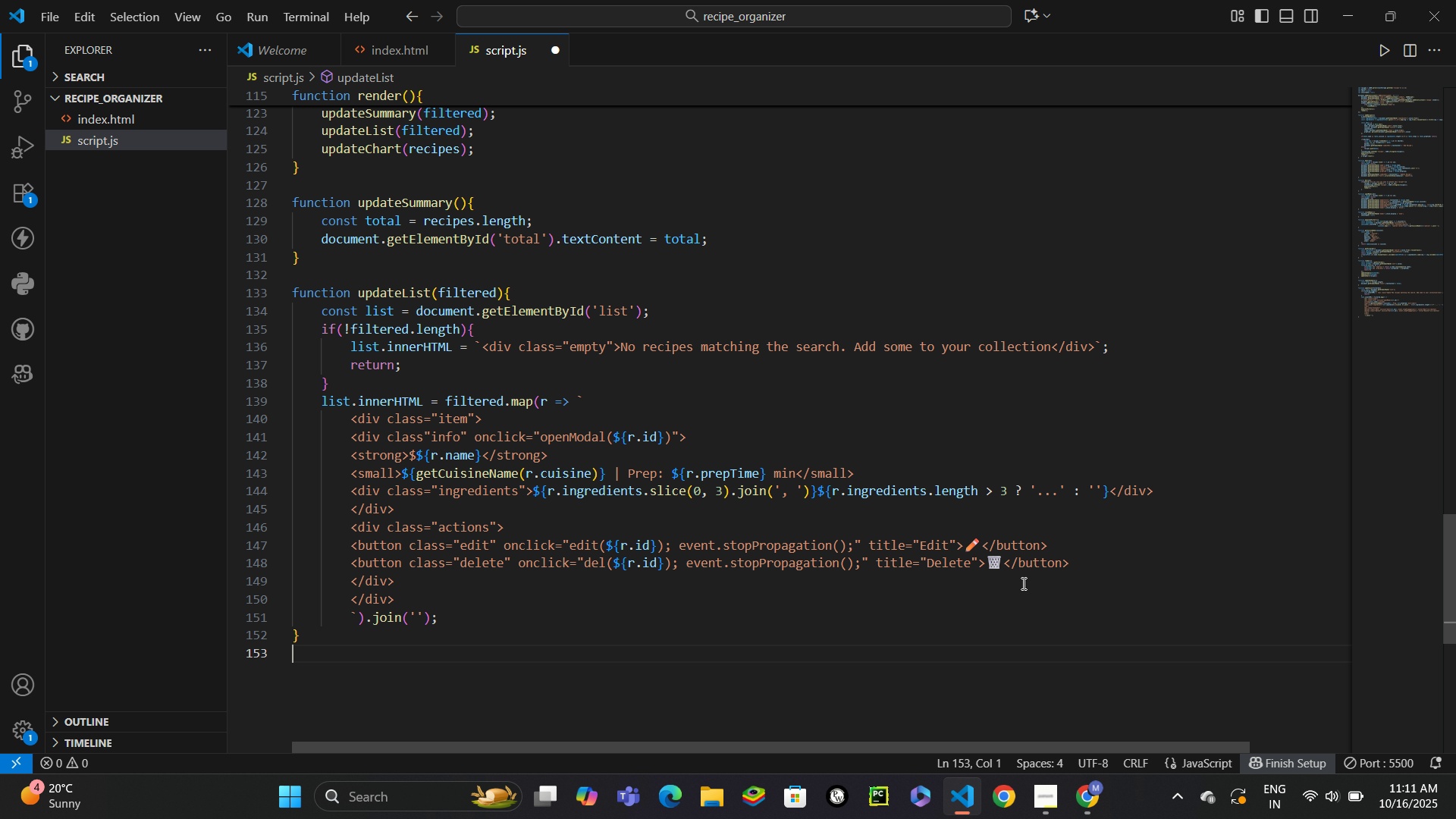 
key(Enter)
 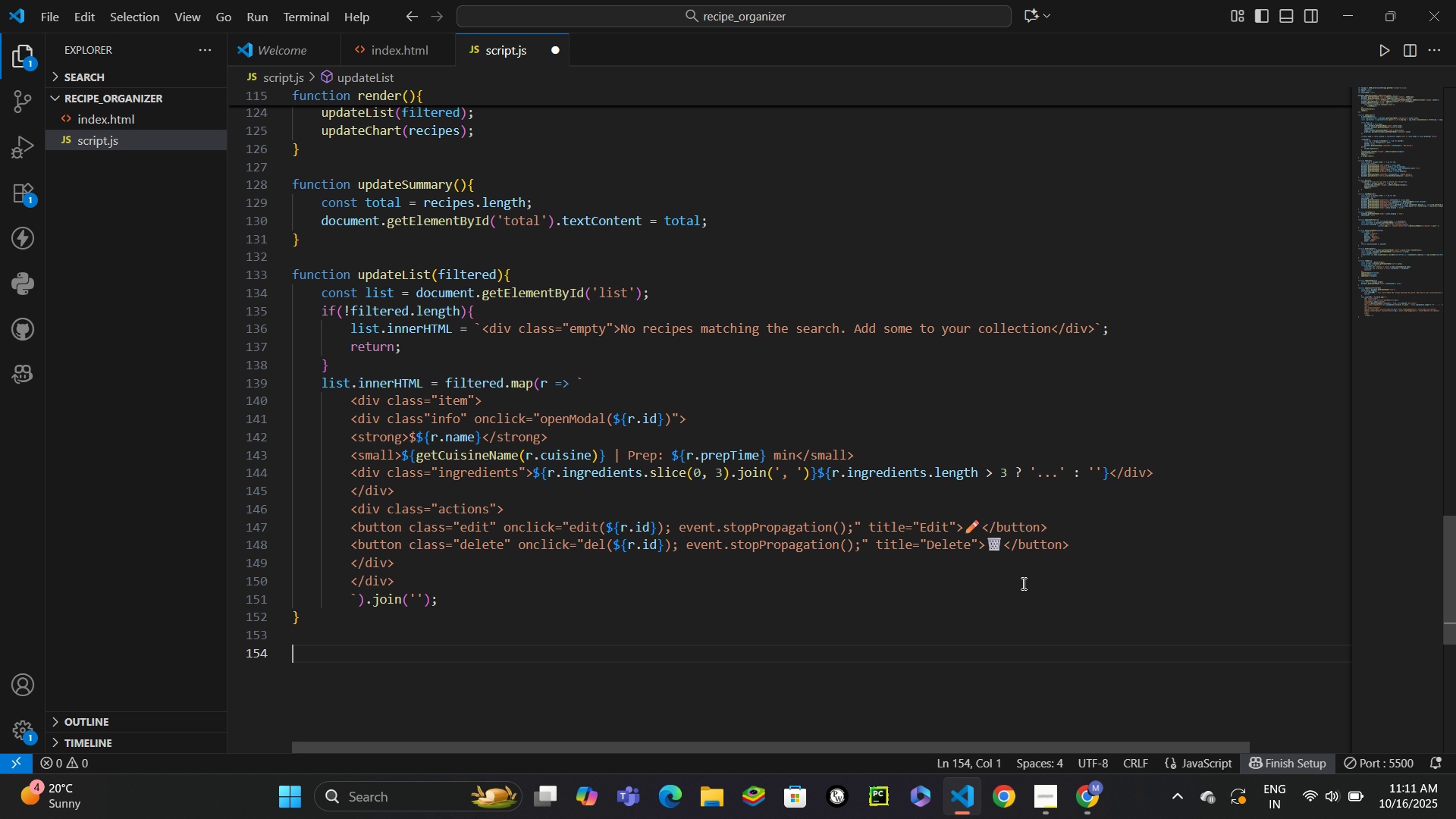 
key(Enter)
 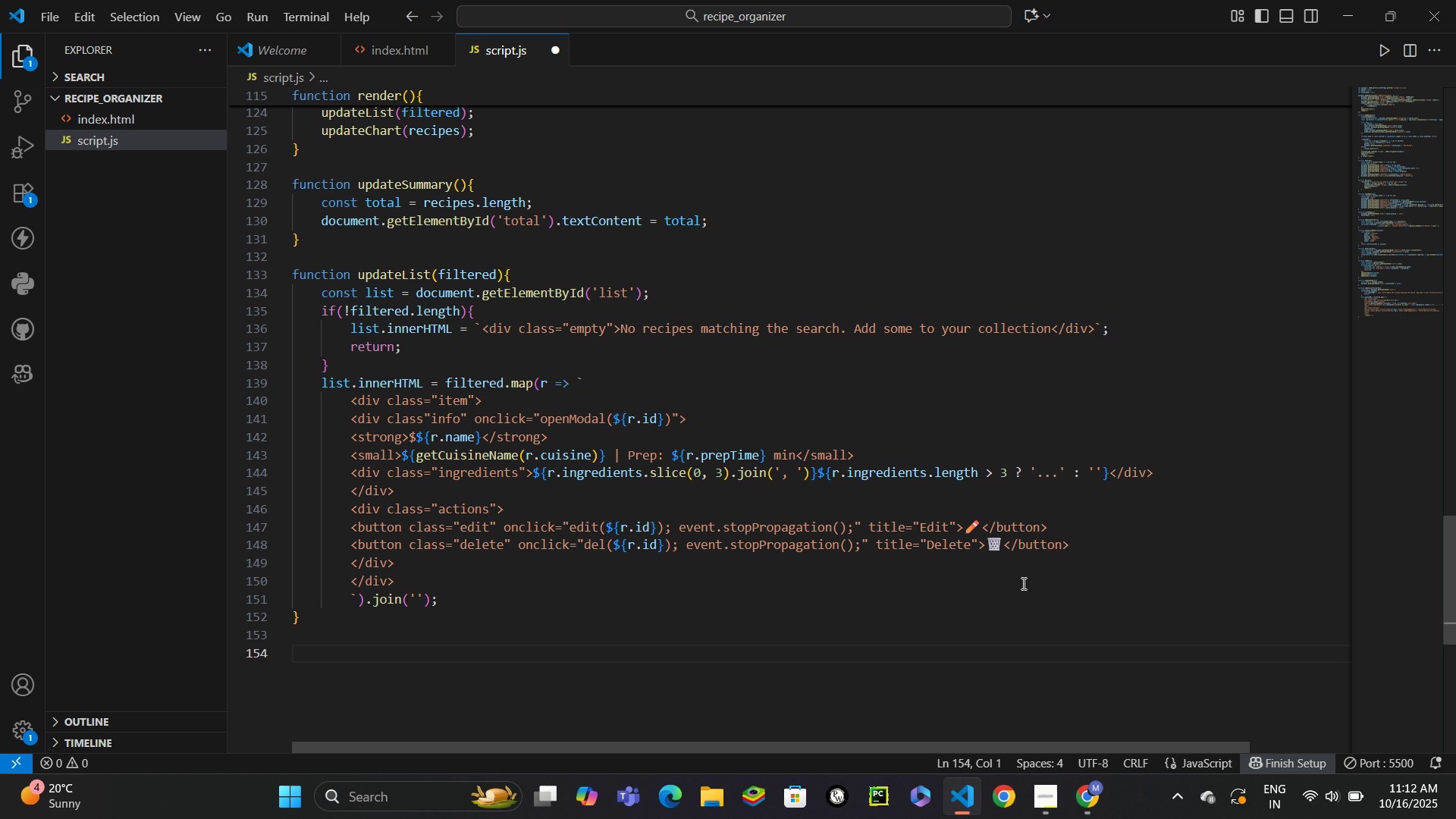 
wait(7.66)
 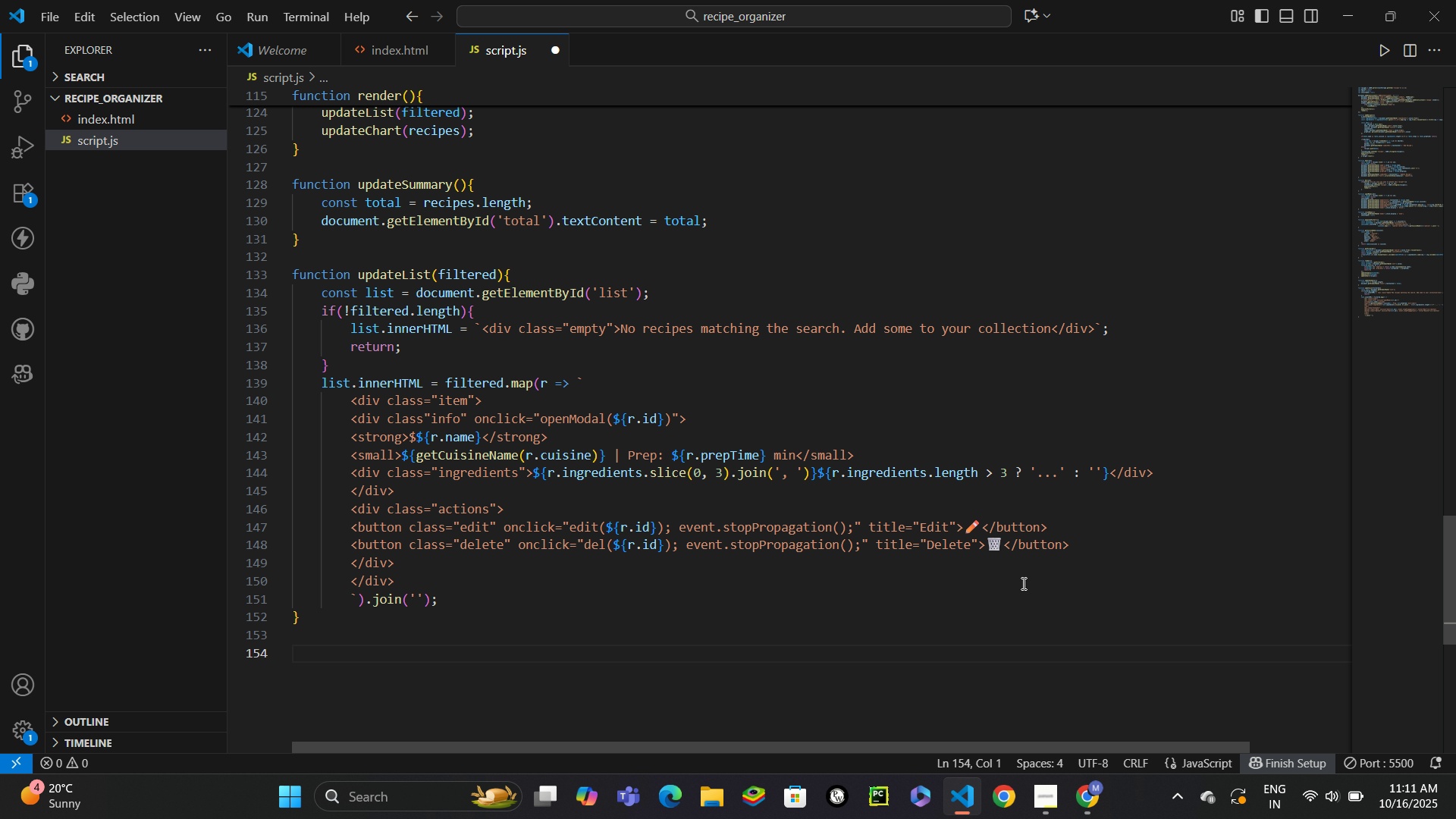 
type(func)
 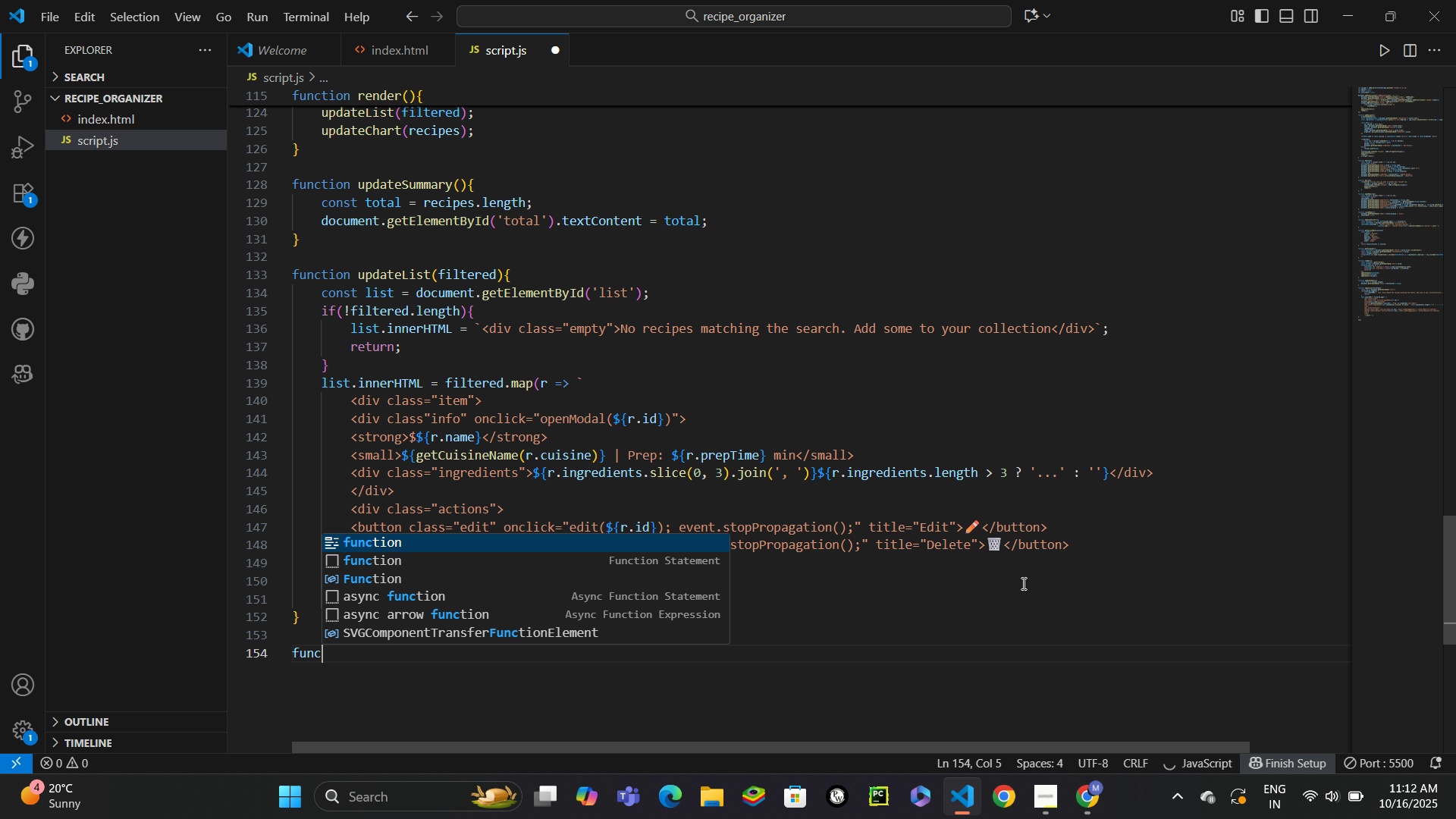 
key(Enter)
 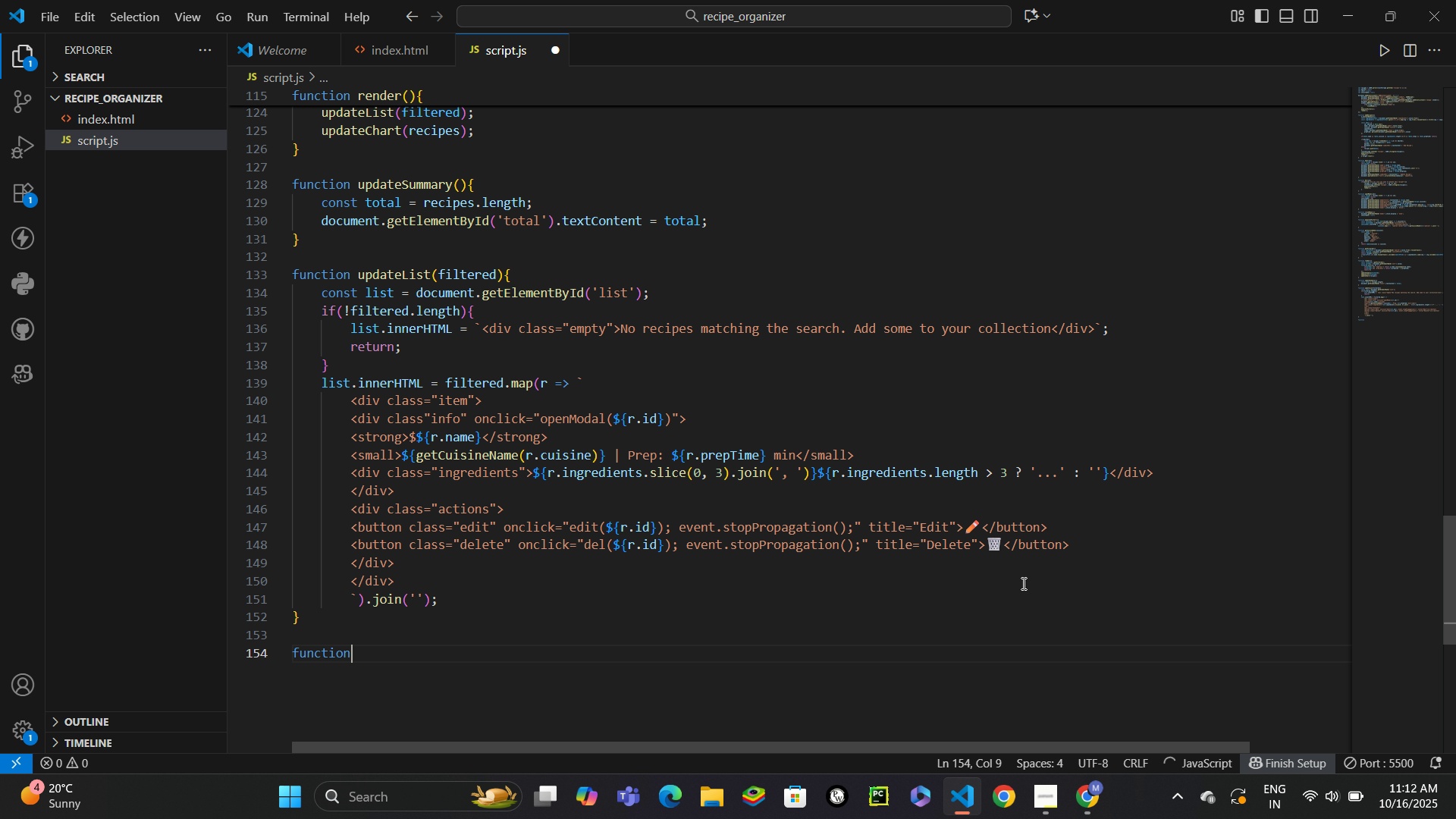 
type( updateCh)
 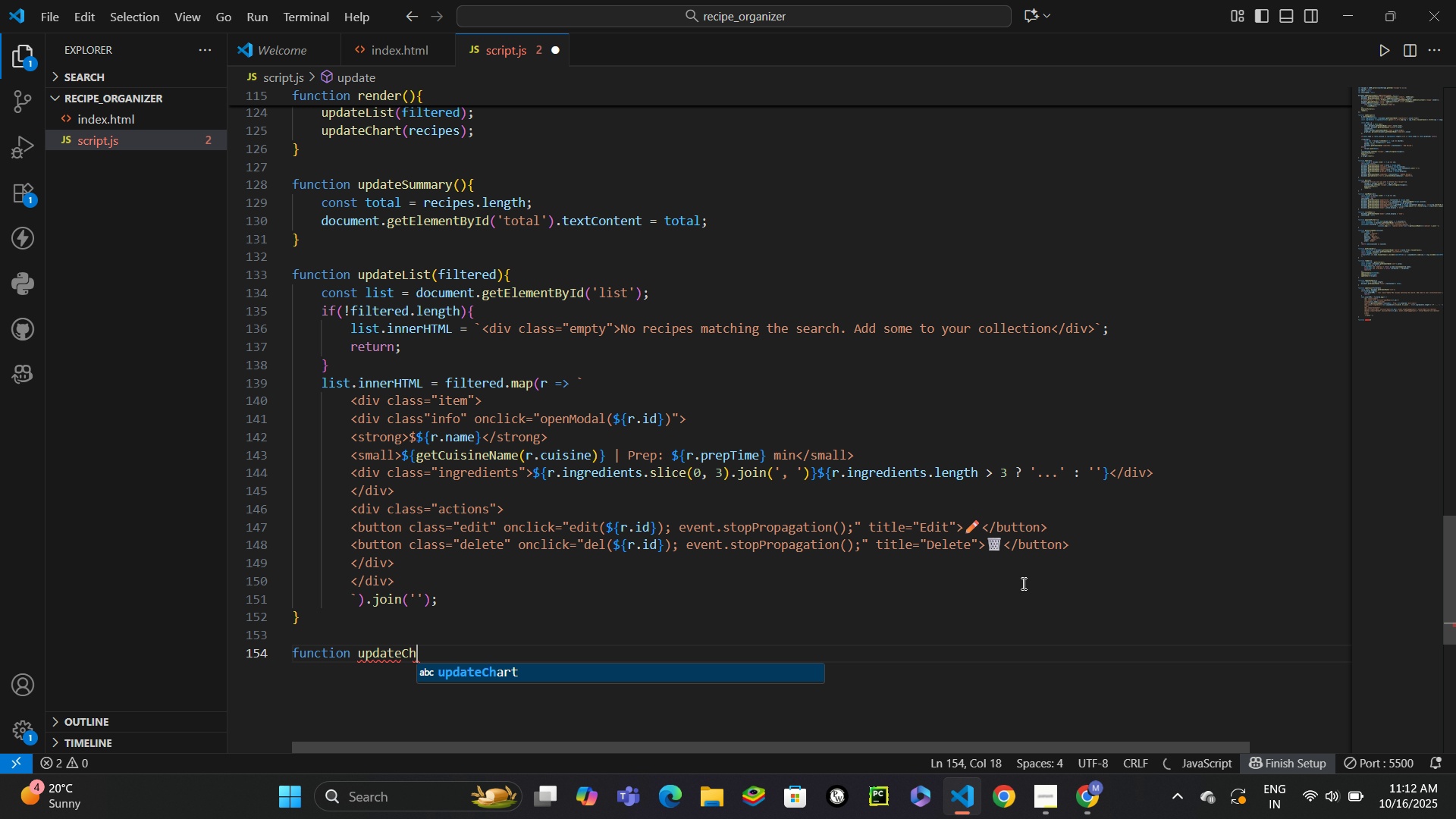 
key(Enter)
 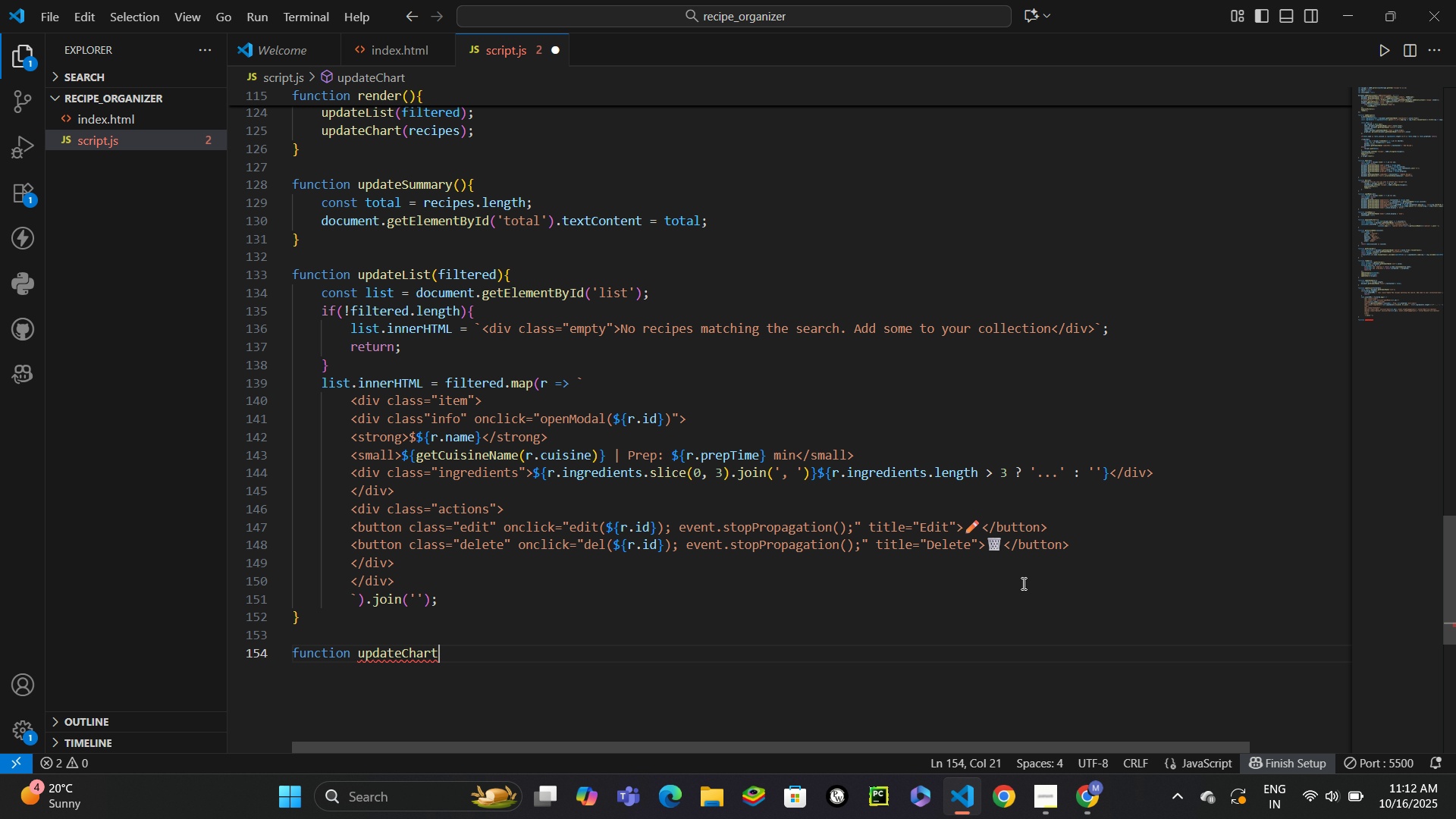 
type((allRecipes)
 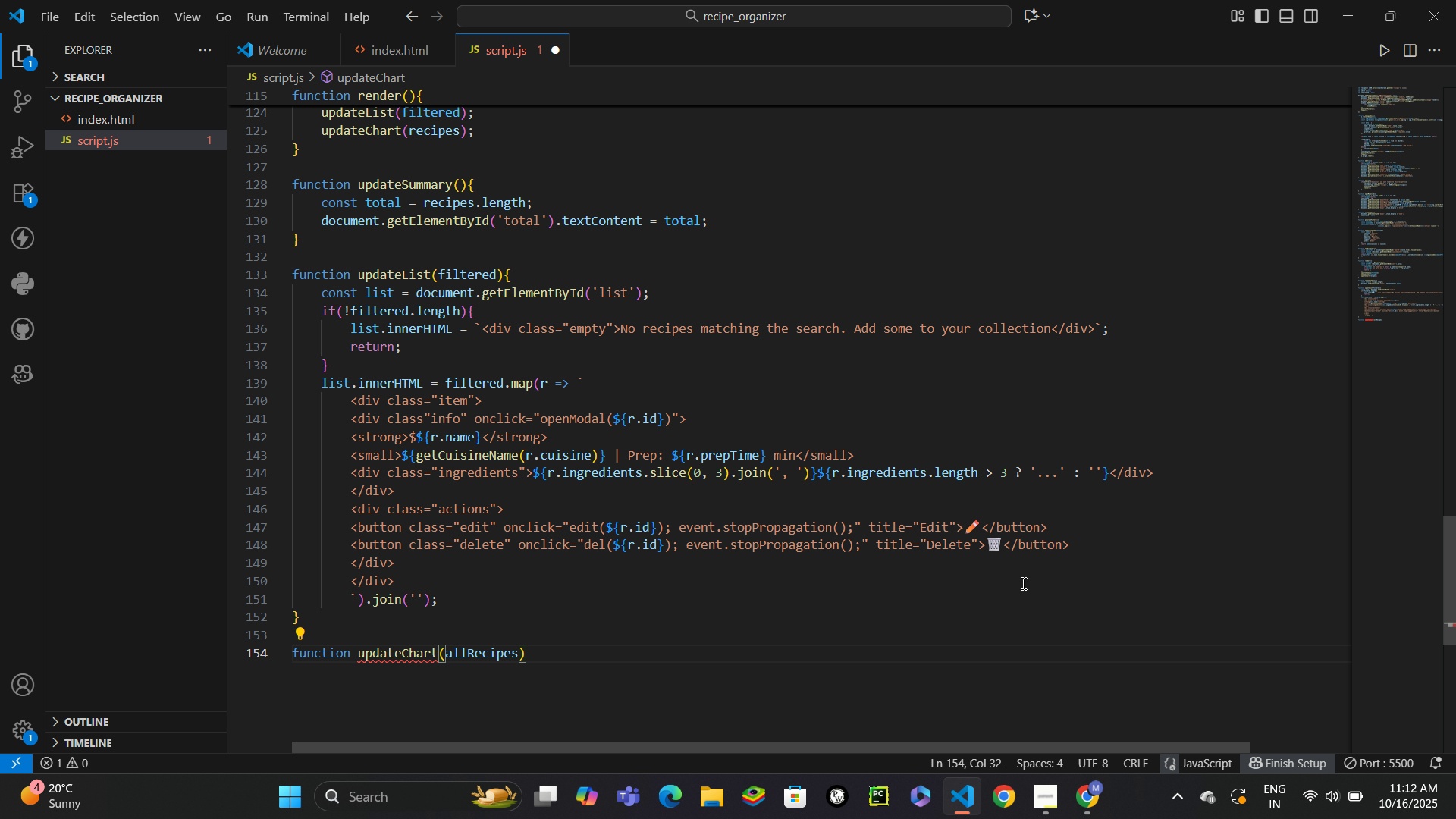 
key(ArrowRight)
 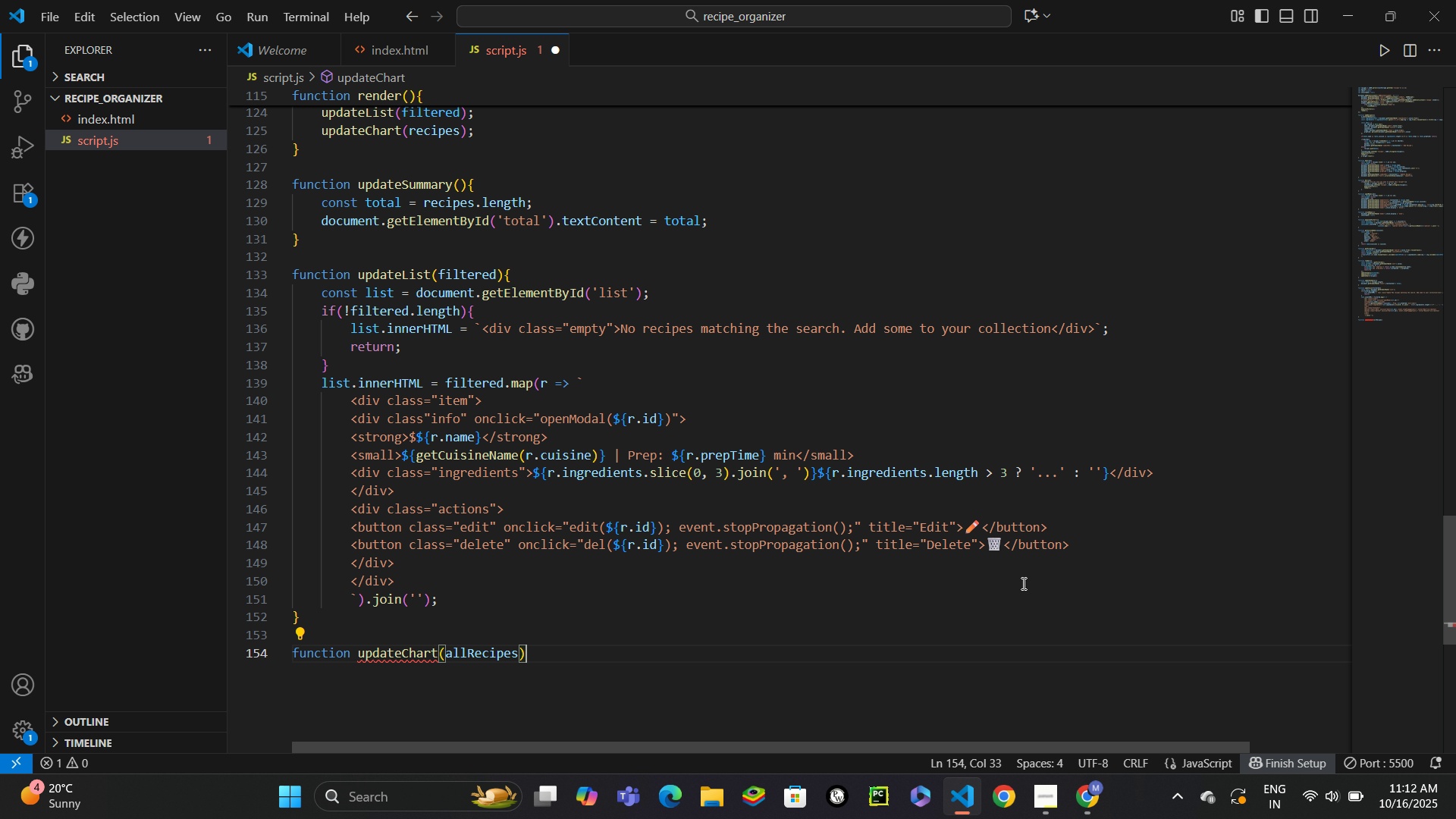 
key(Shift+BracketLeft)
 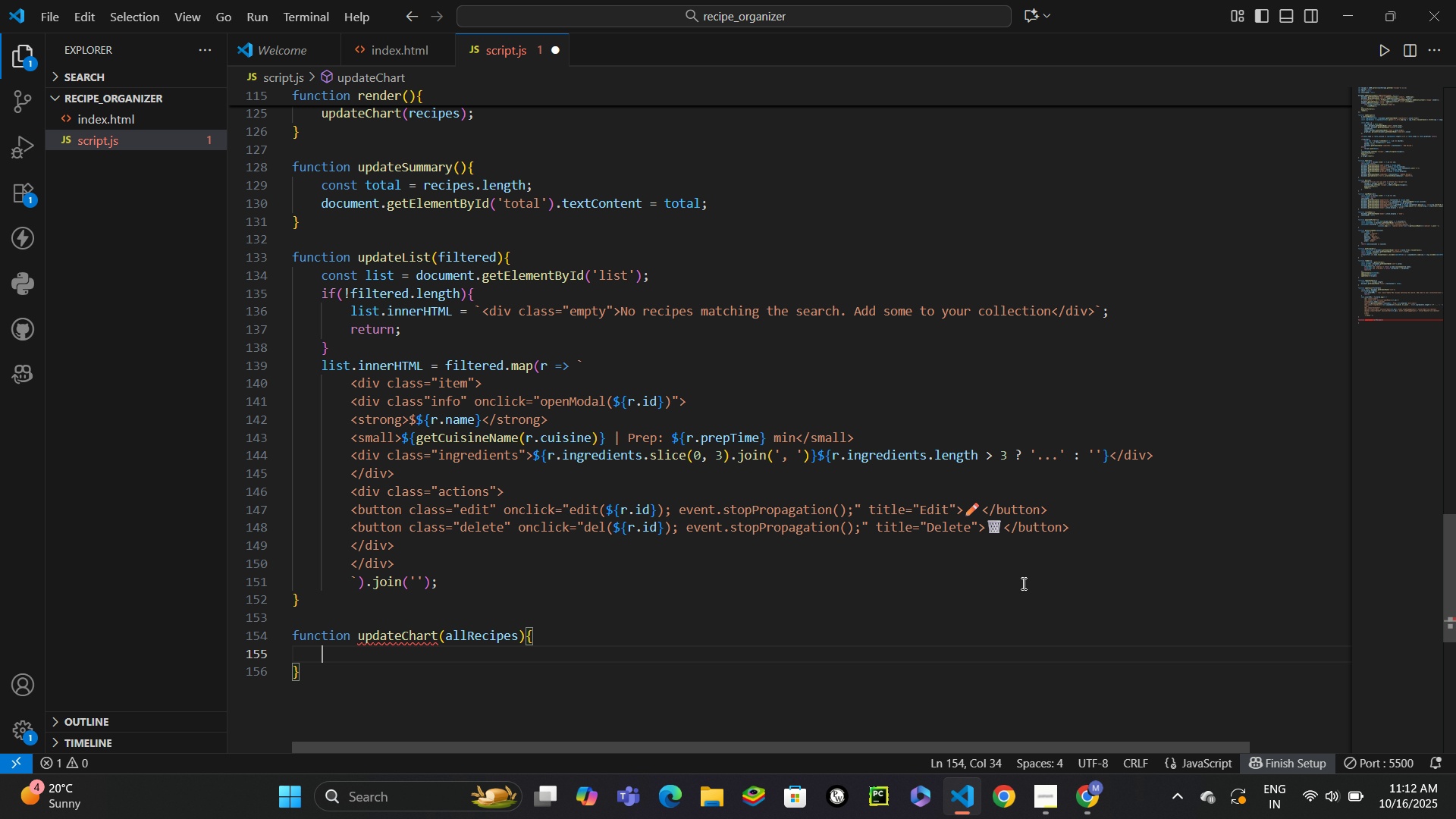 
key(Enter)
 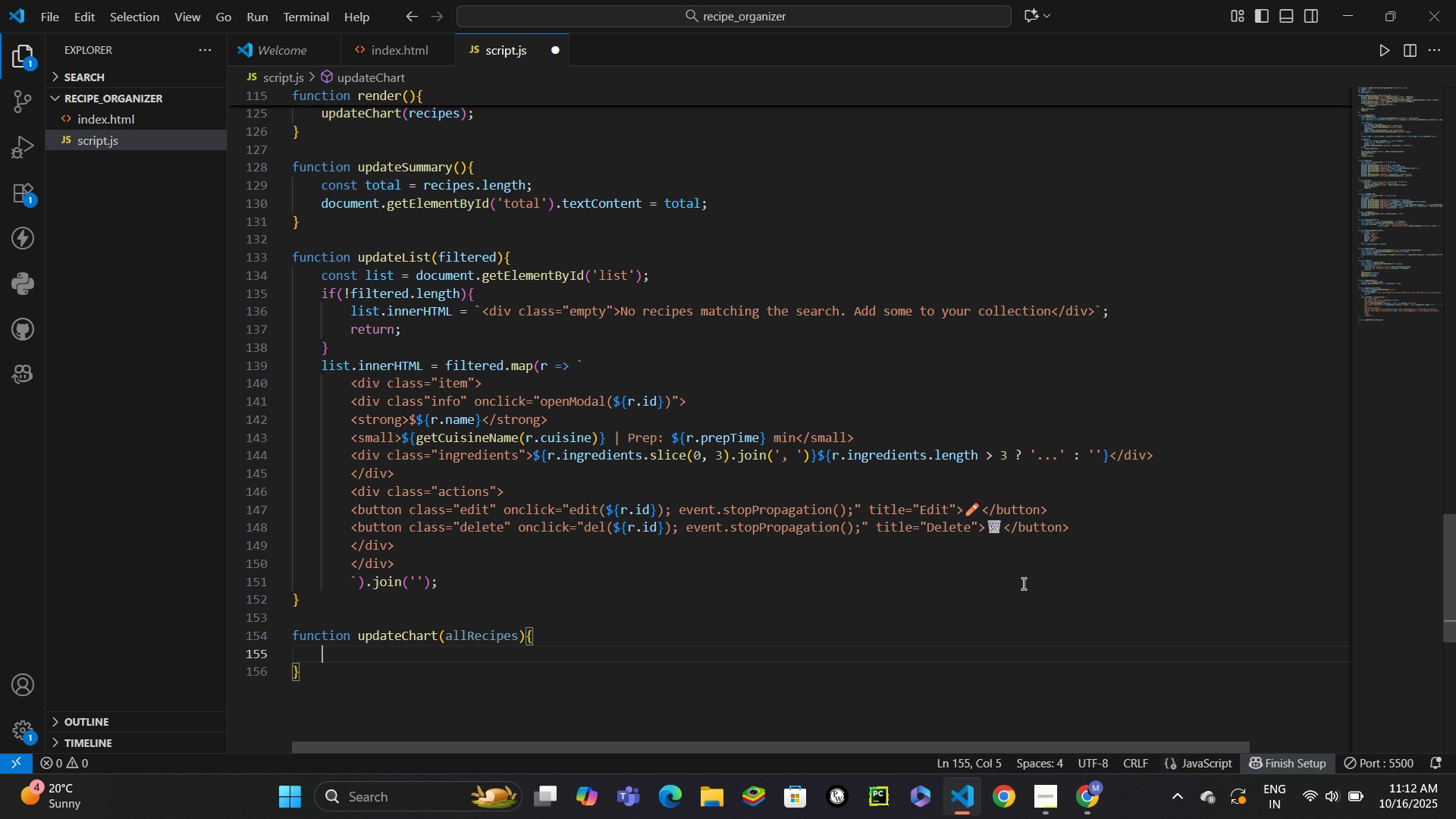 
scroll: coordinate [1022, 582], scroll_direction: down, amount: 9.0
 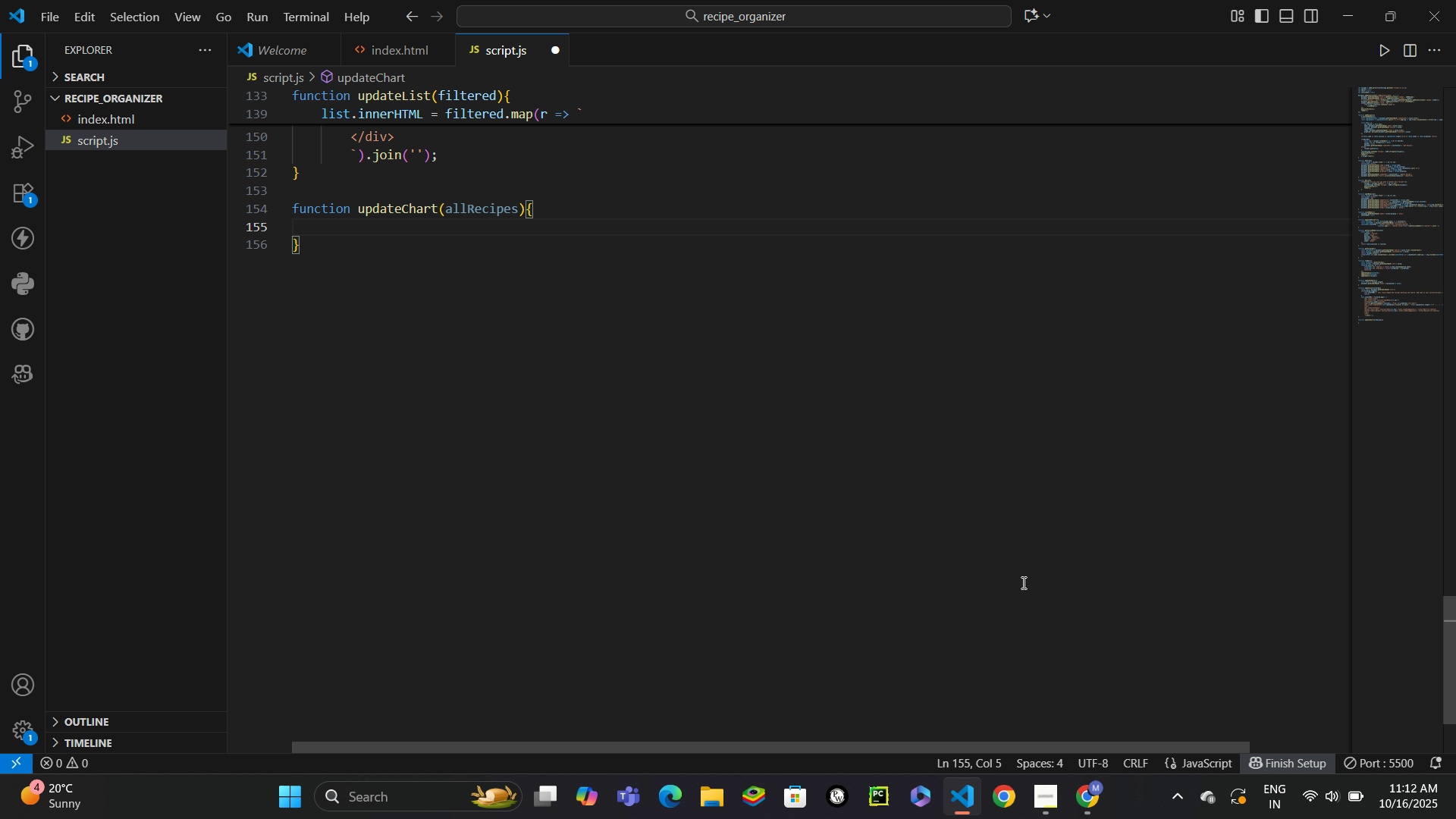 
type(const totals = allRe)
 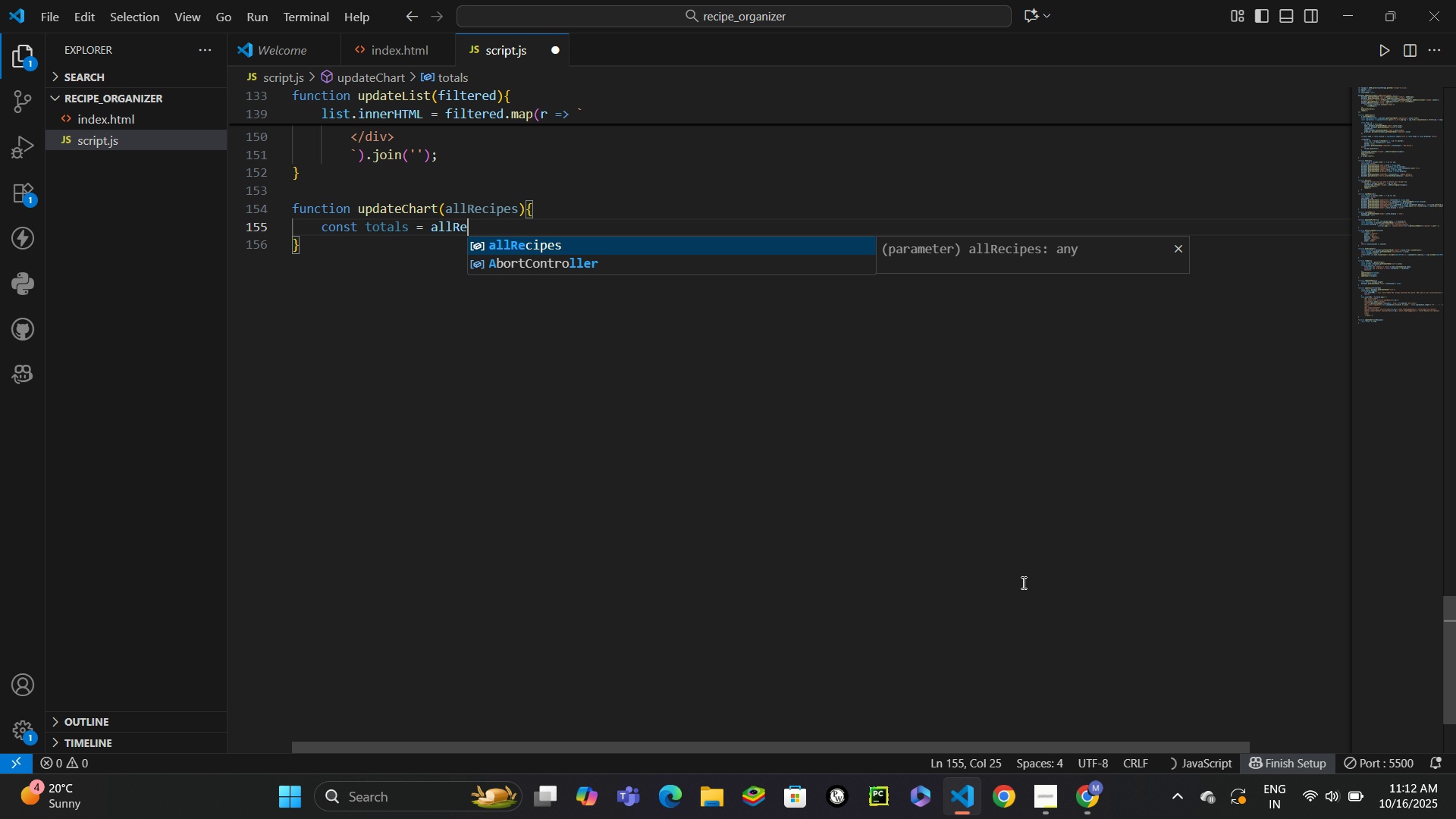 
key(Enter)
 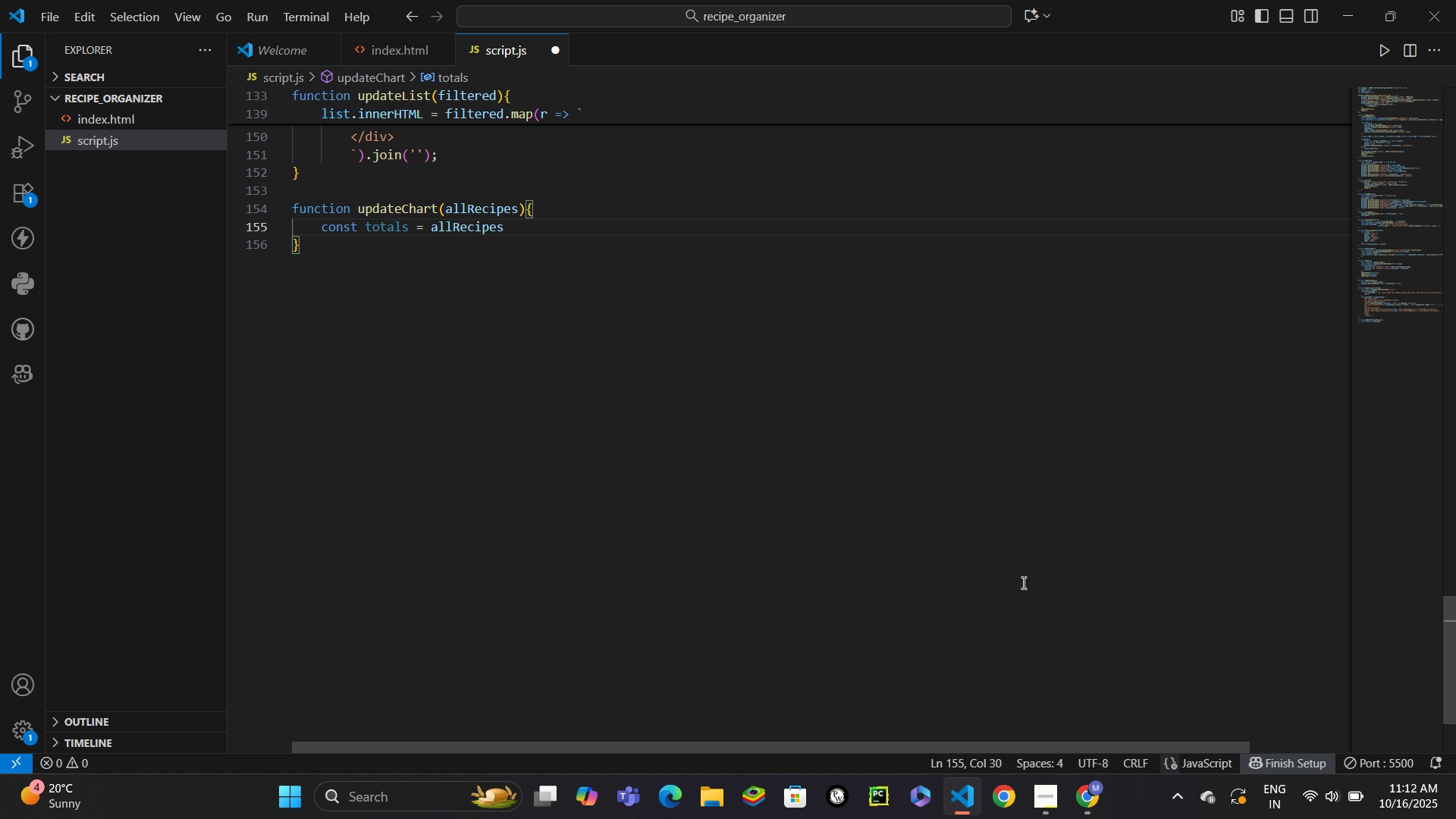 
type(.reduce(acc)
key(Backspace)
key(Backspace)
key(Backspace)
type((acc, r)
 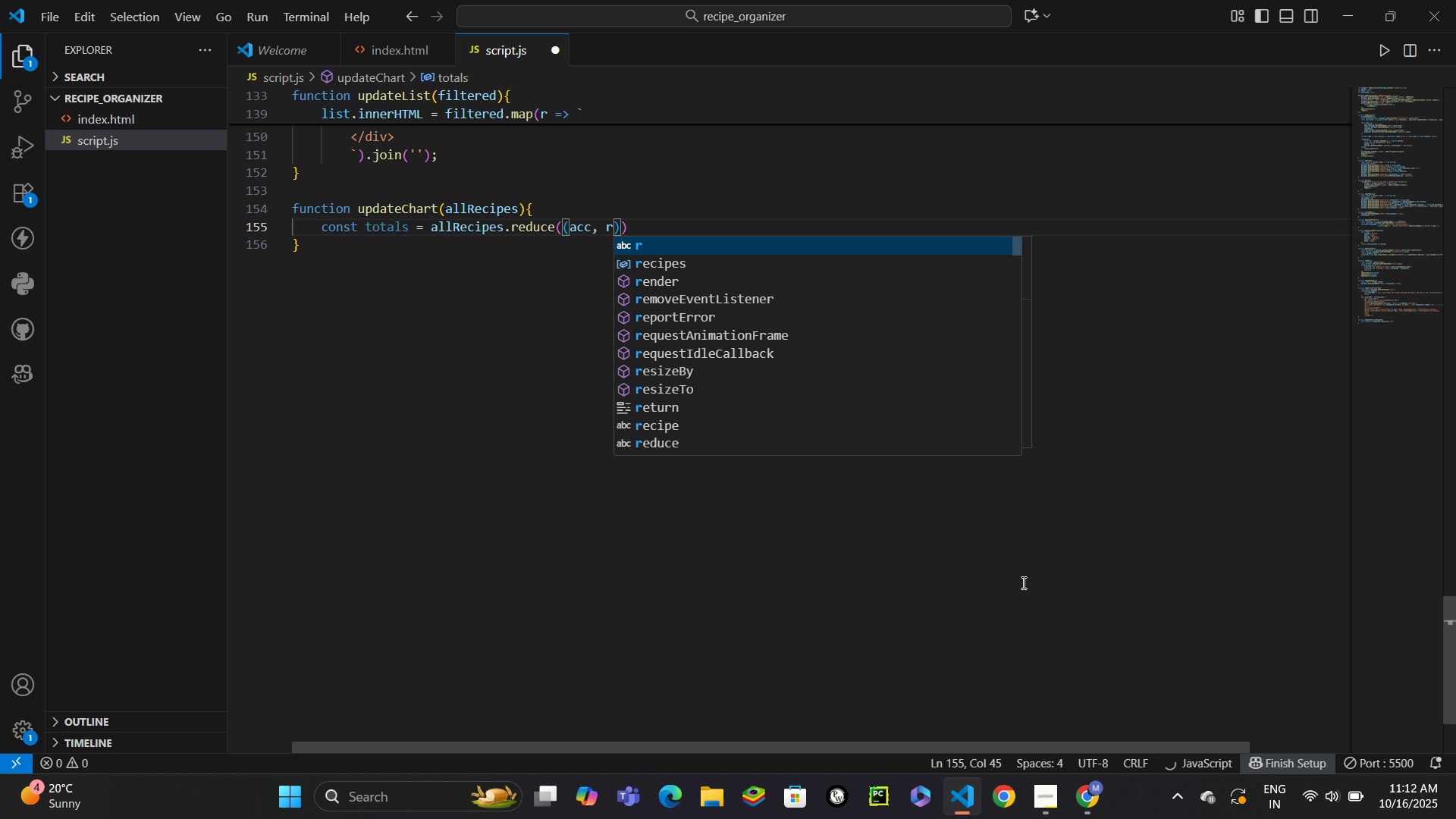 
key(ArrowRight)
 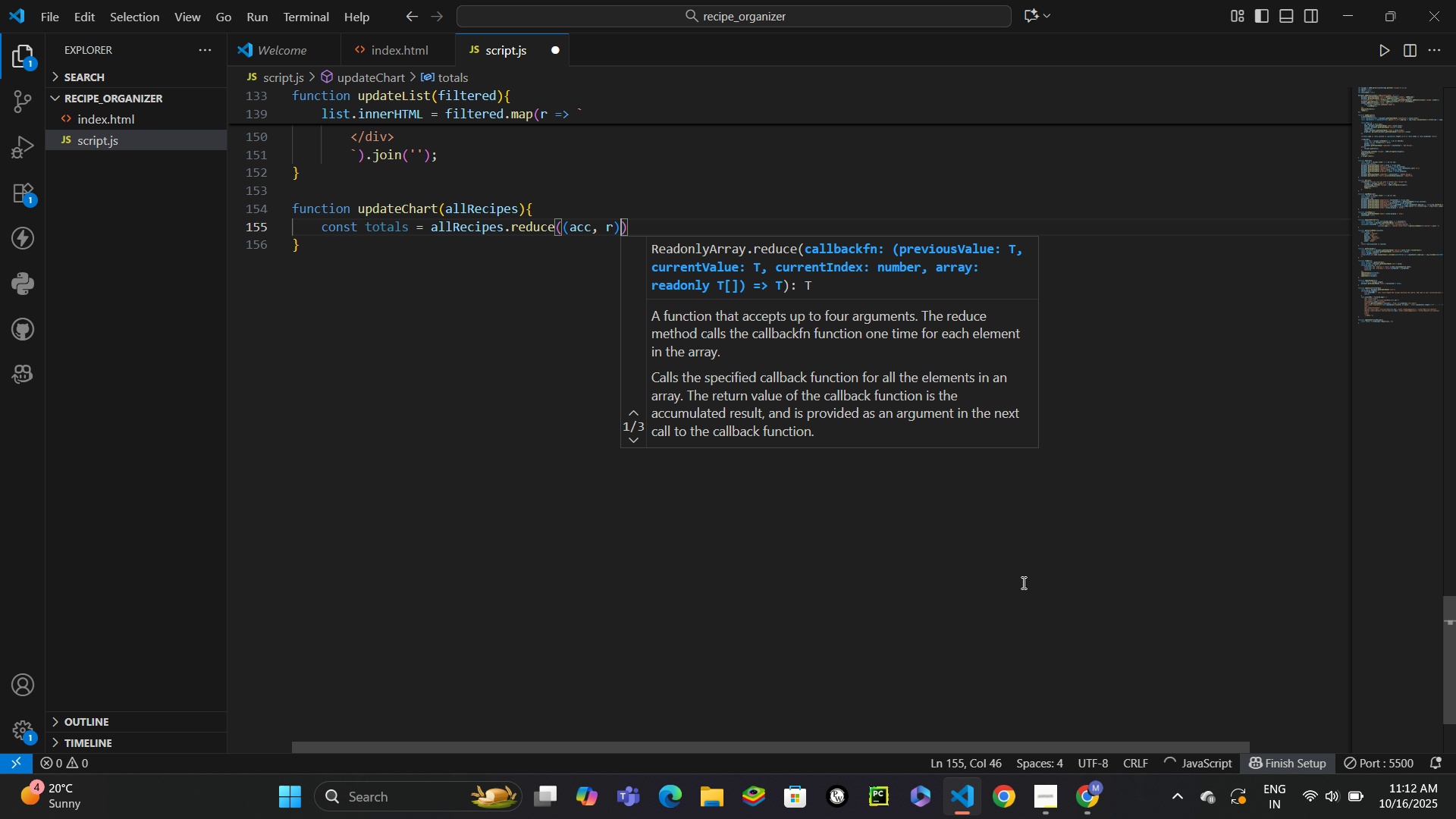 
key(Space)
 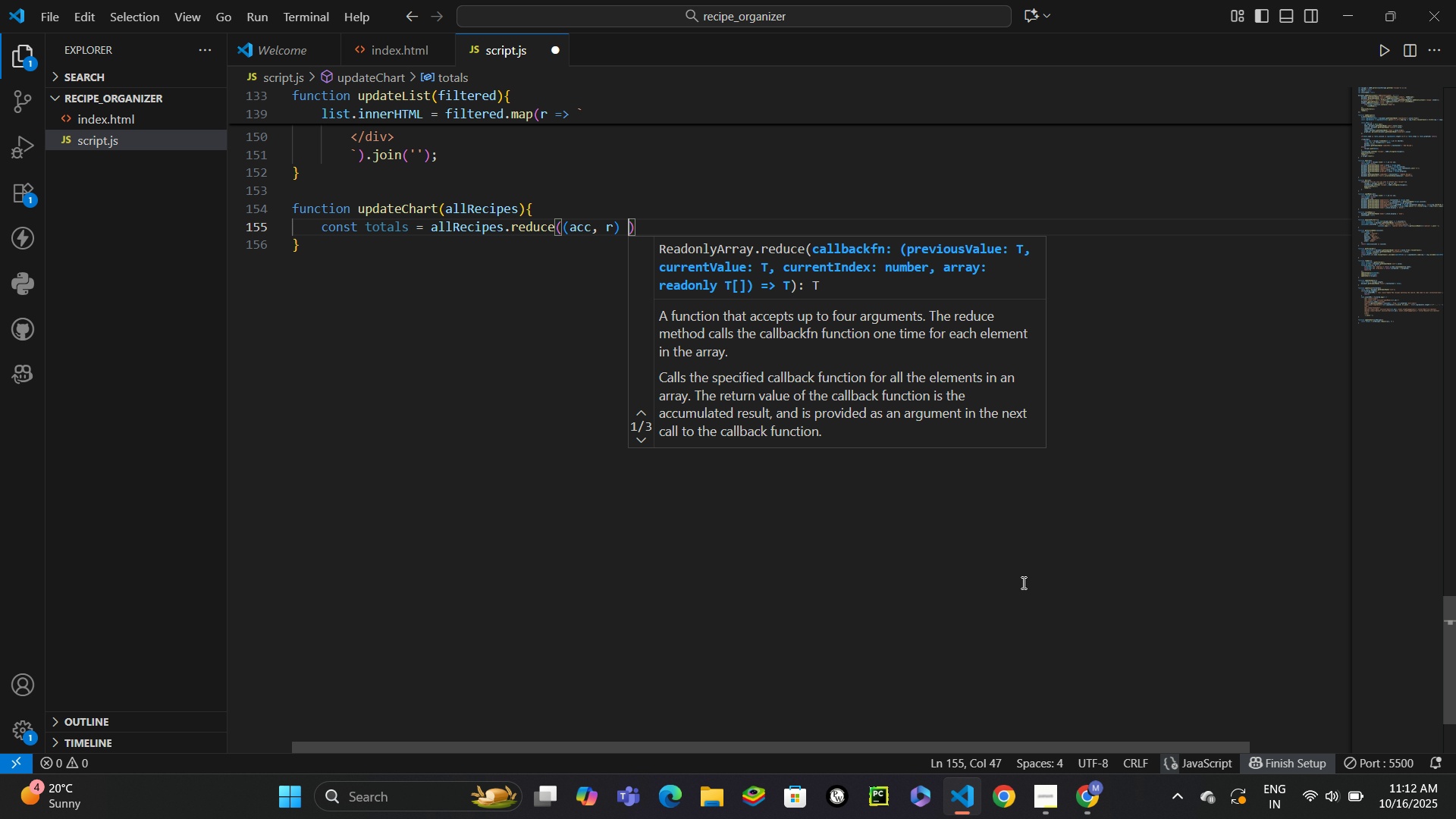 
key(Equal)
 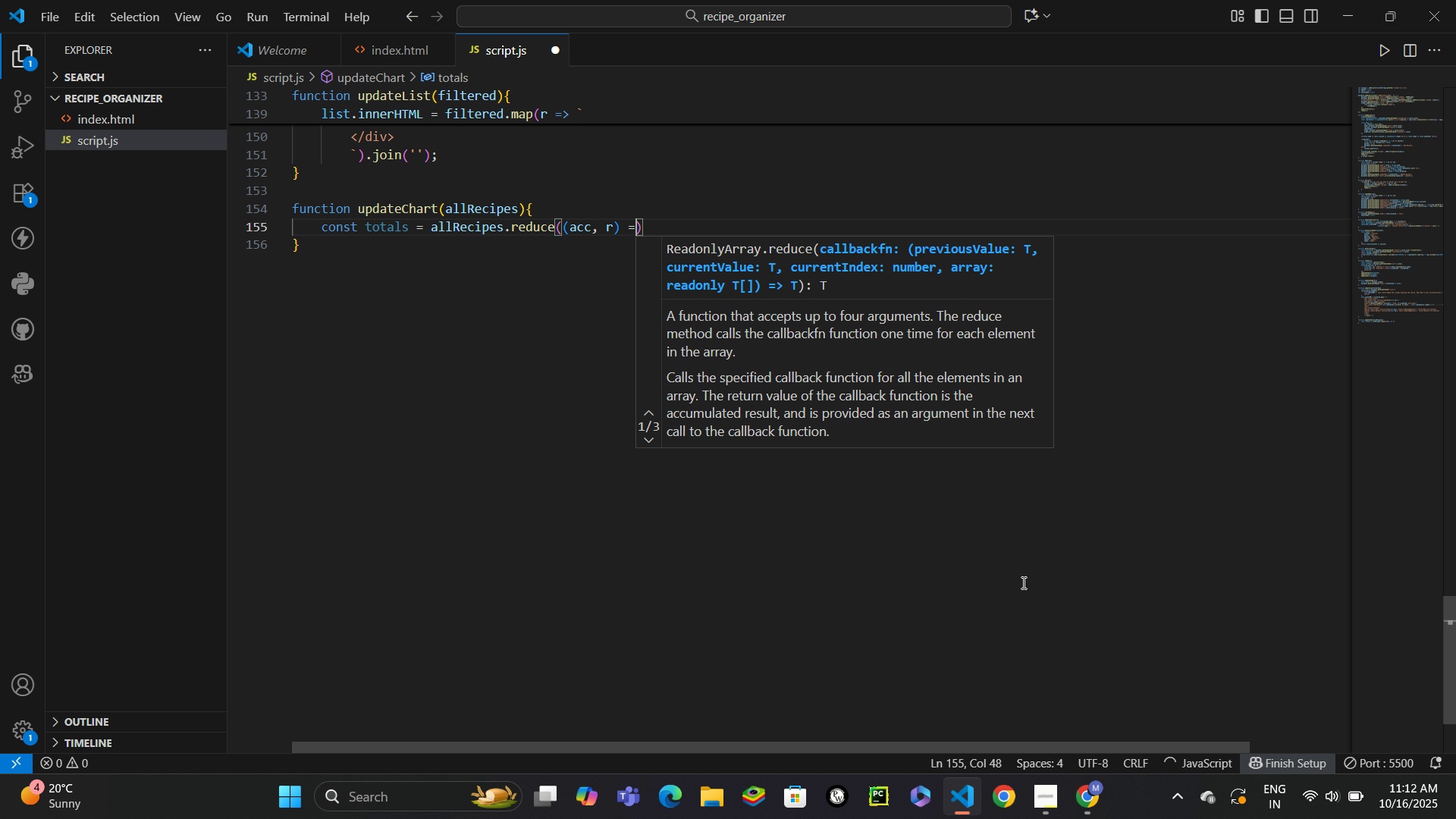 
key(Shift+Period)
 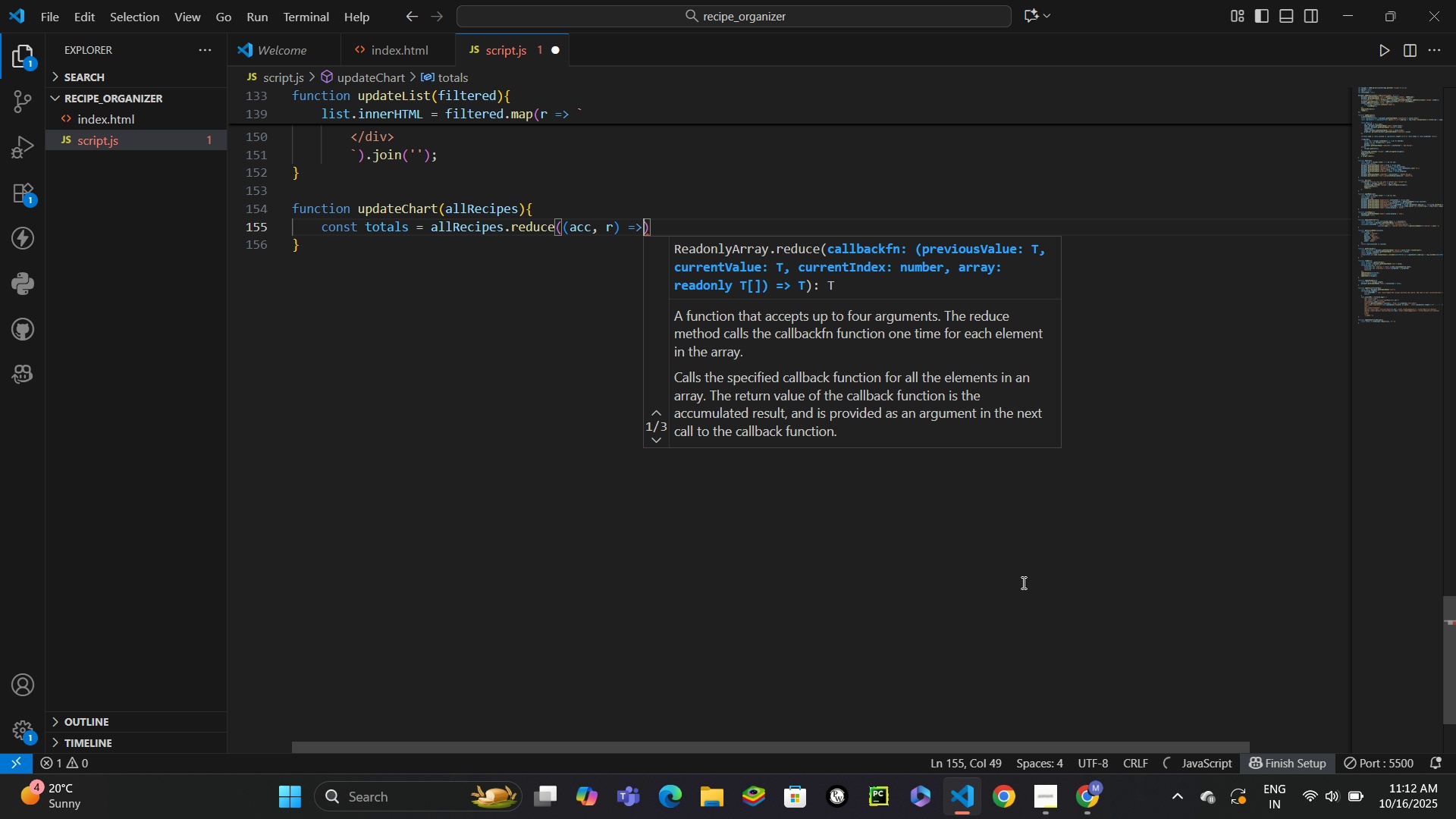 
key(Space)
 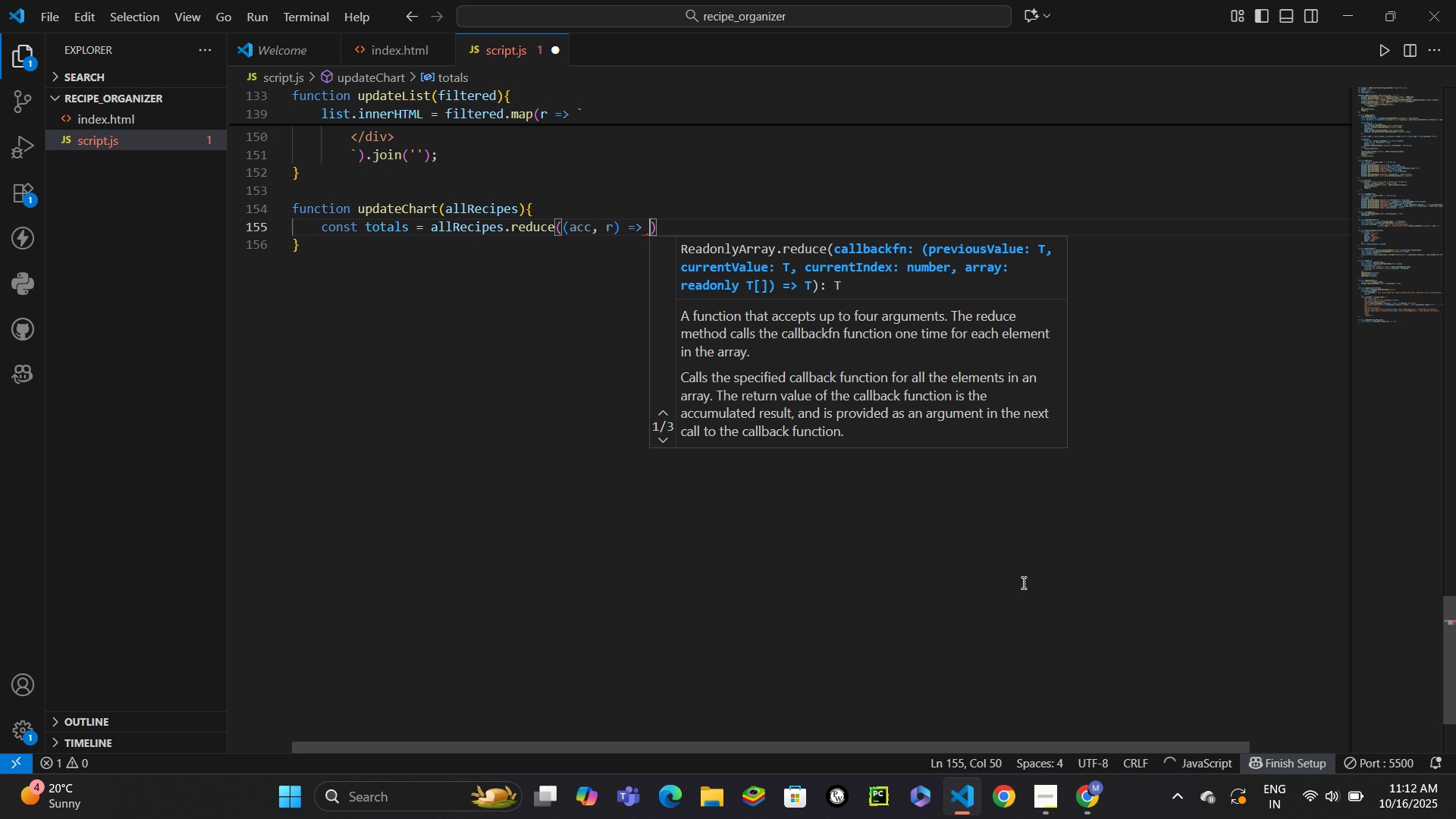 
key(Shift+BracketLeft)
 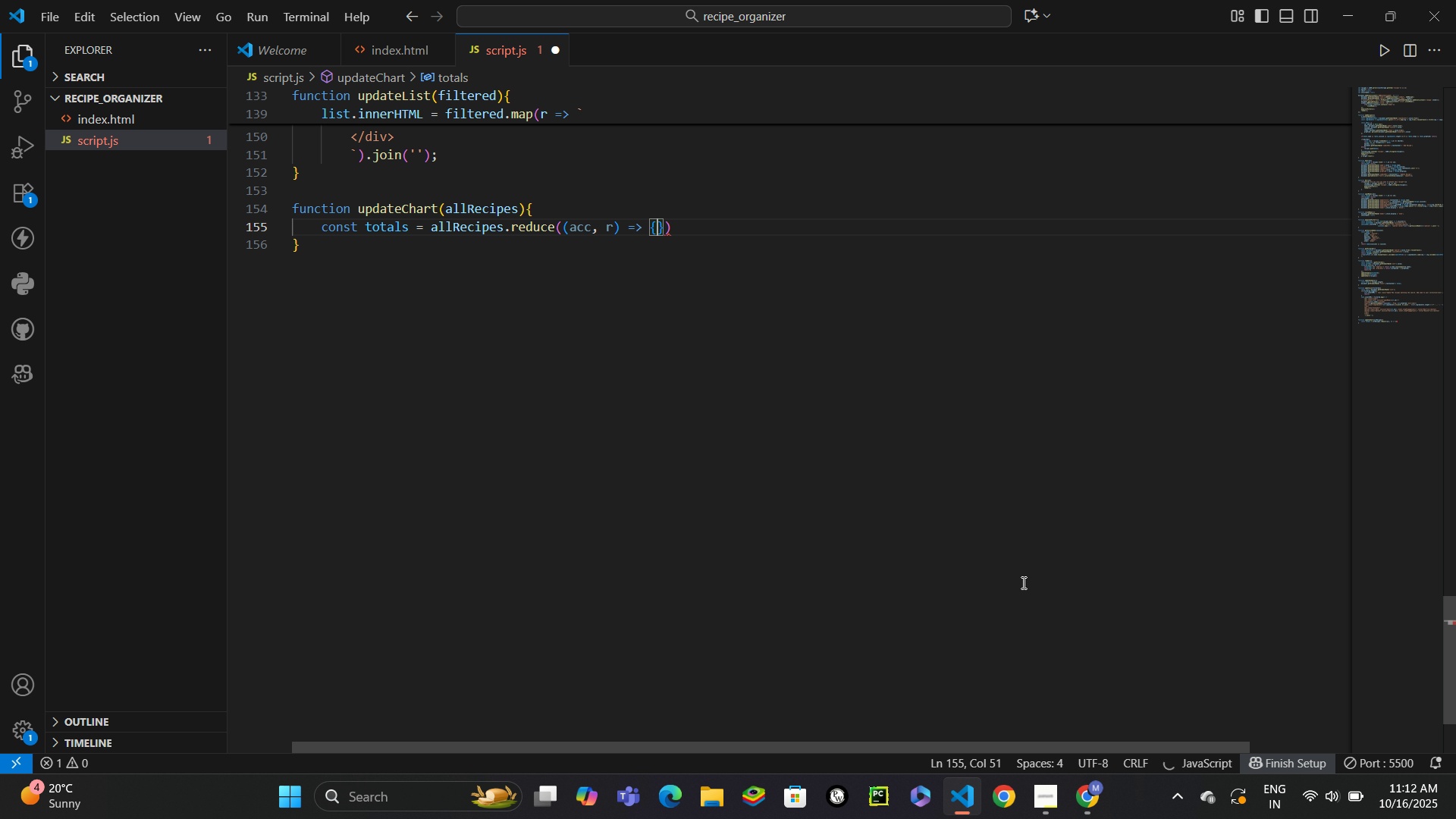 
key(Enter)
 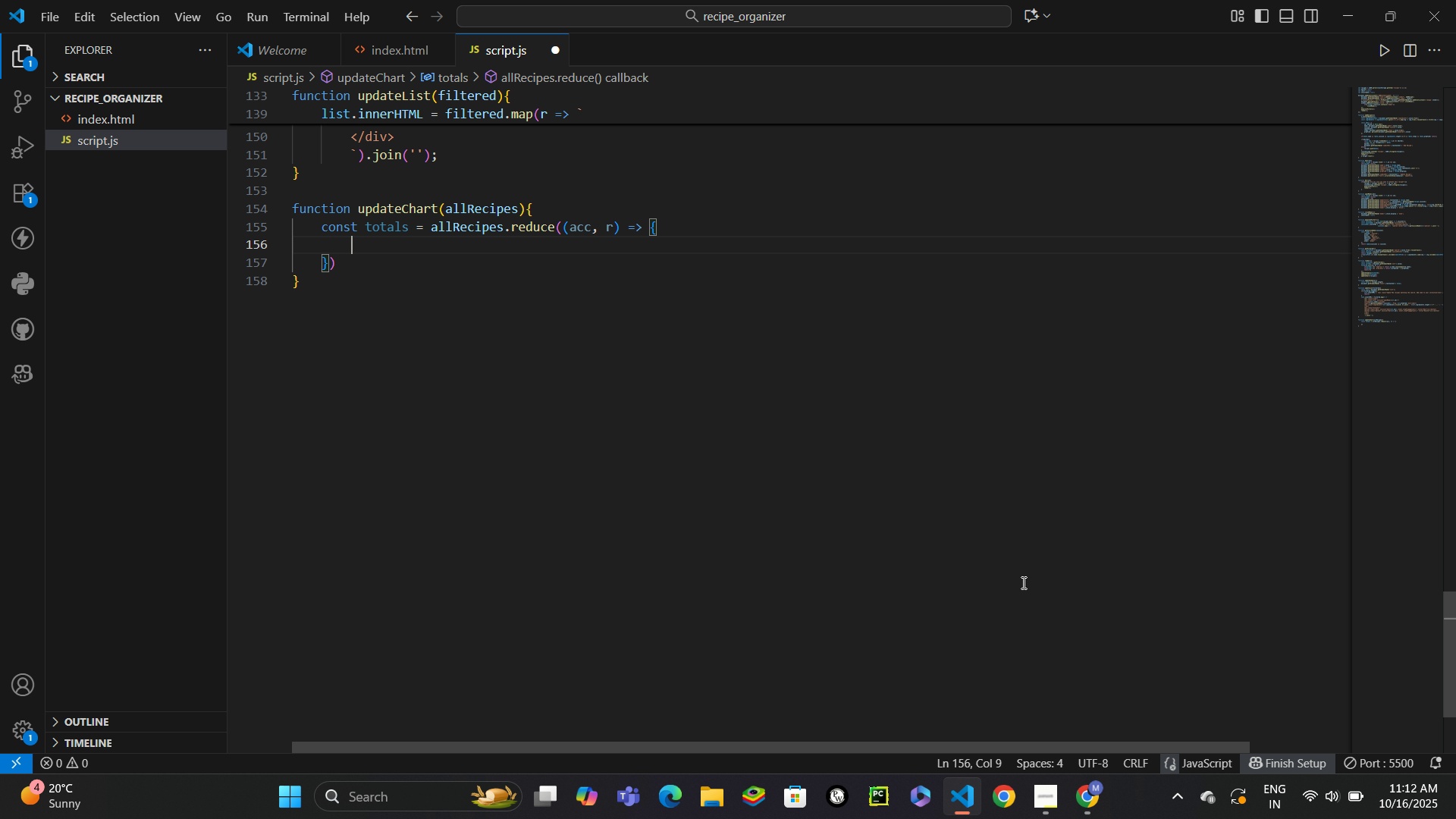 
type(acc])
key(Backspace)
type([r.cuisine)
 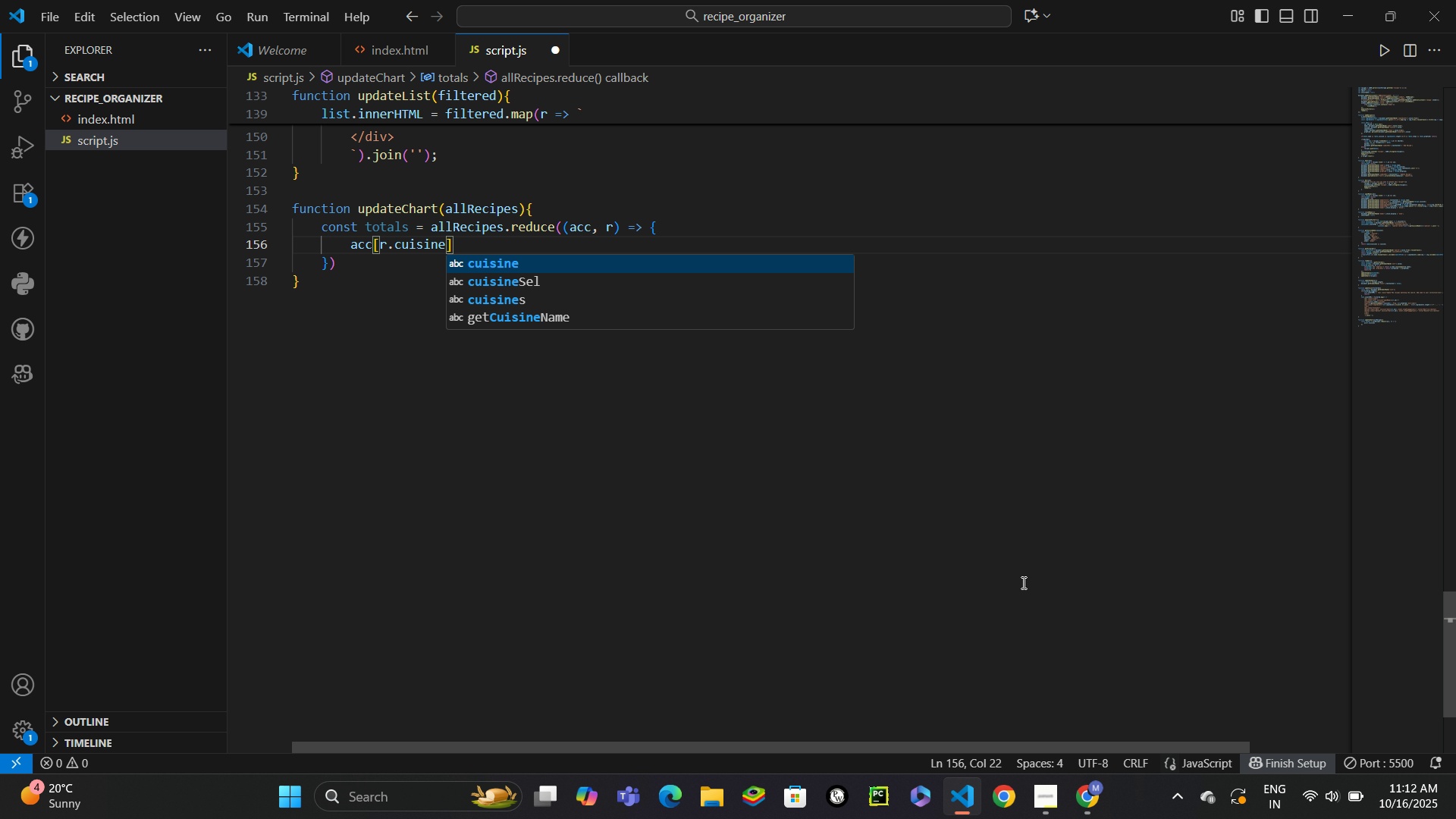 
key(ArrowRight)
 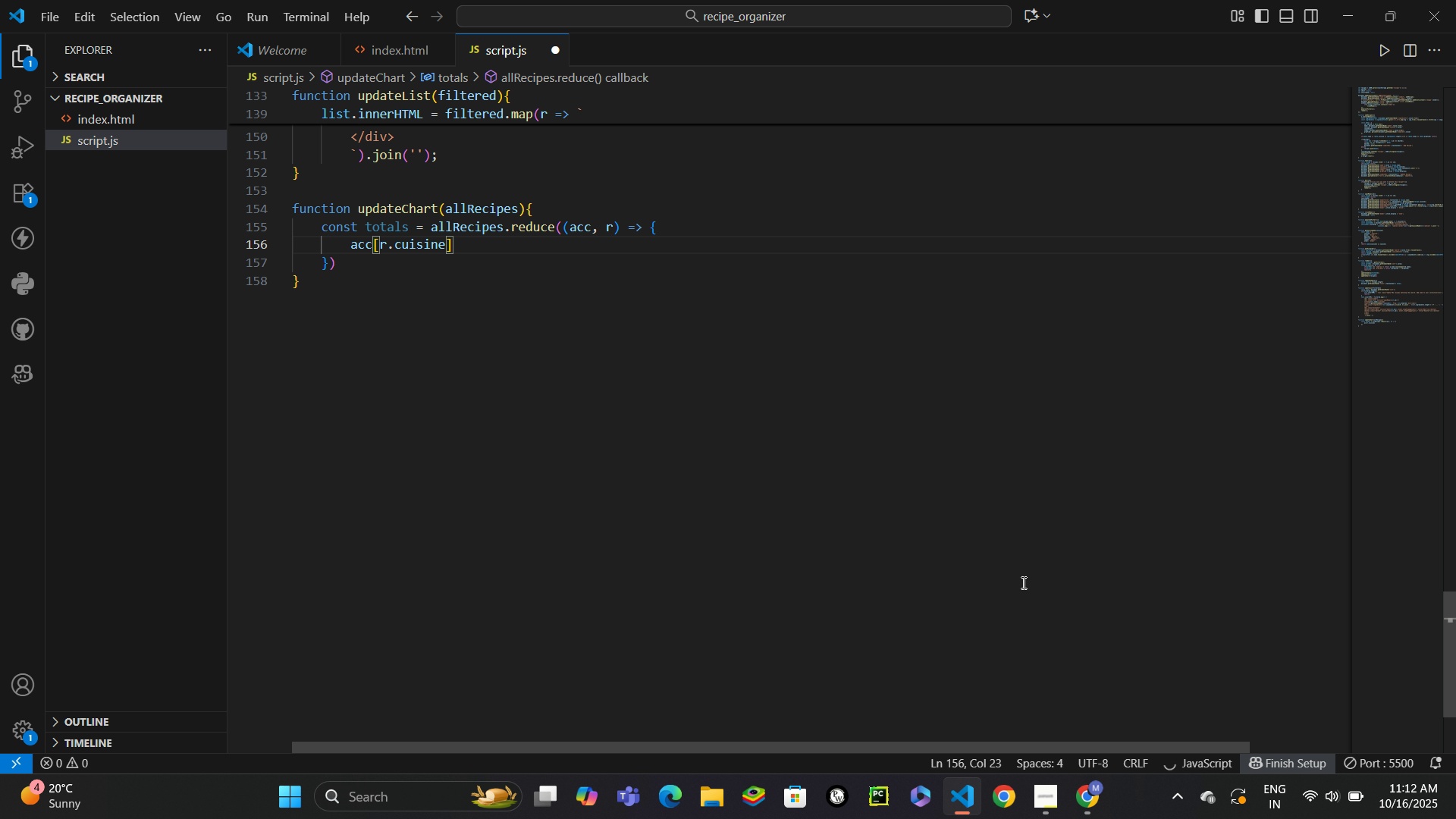 
type( = (acc[r.cuisine)
 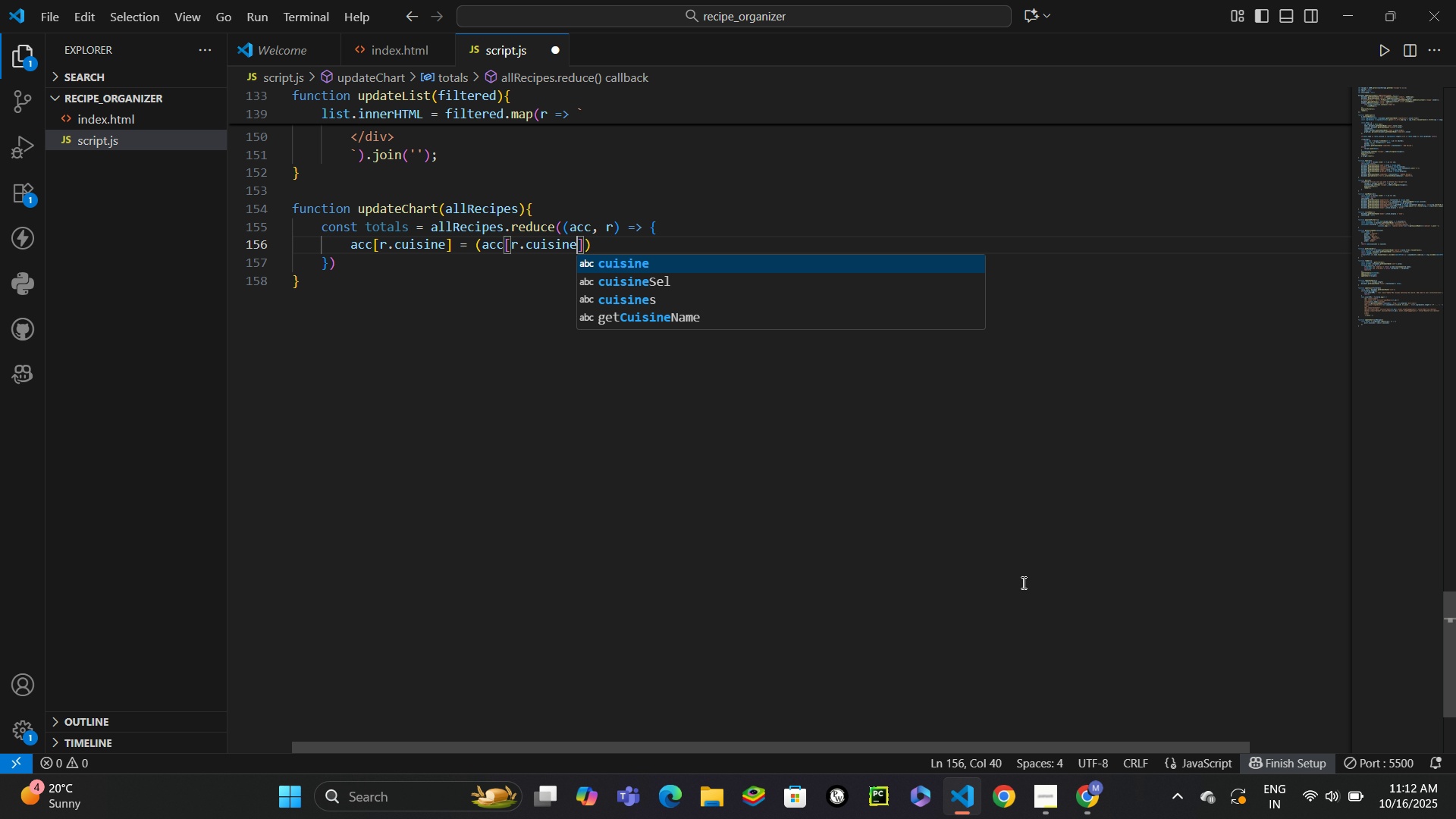 
key(ArrowRight)
 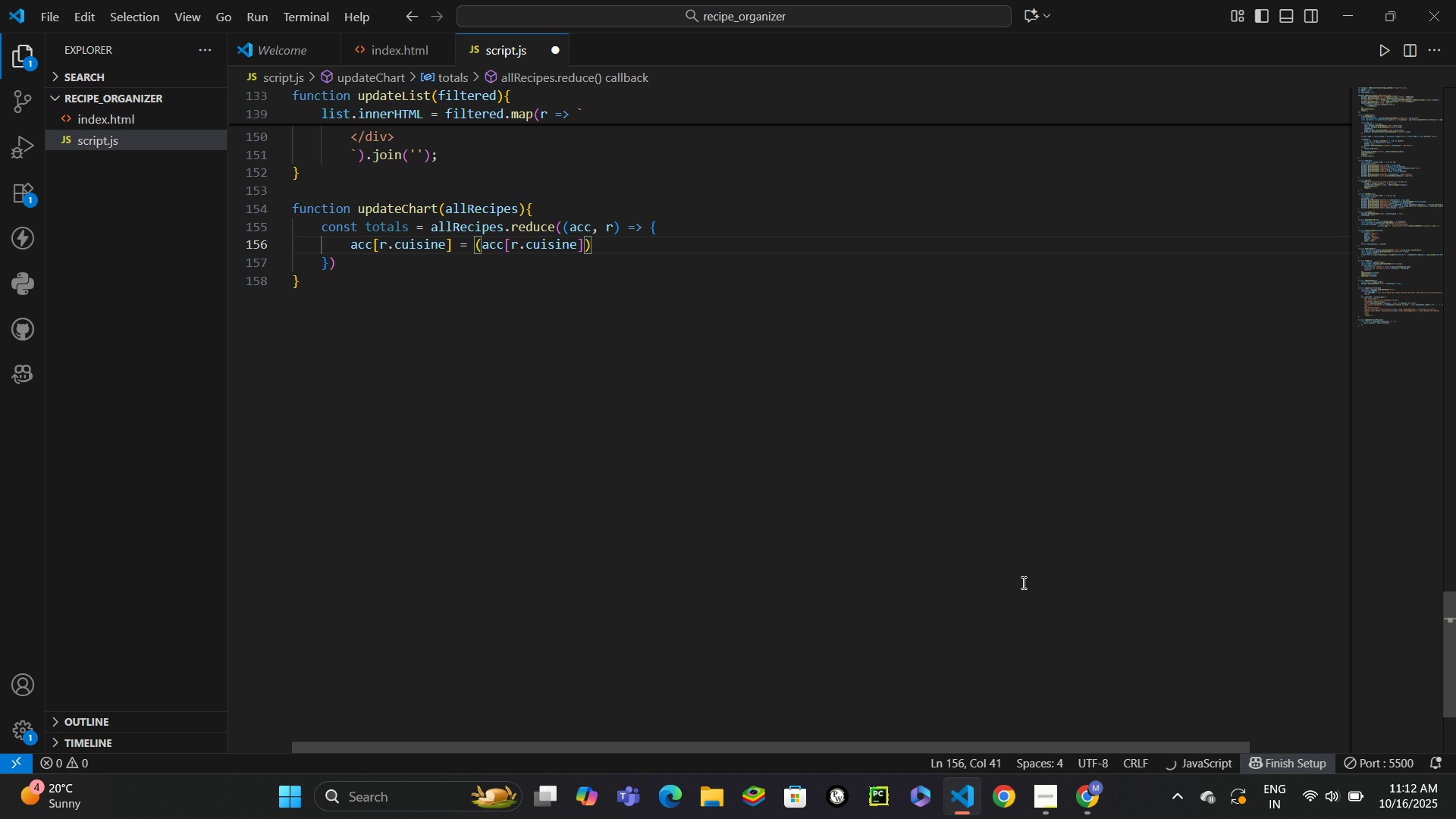 
key(Space)
 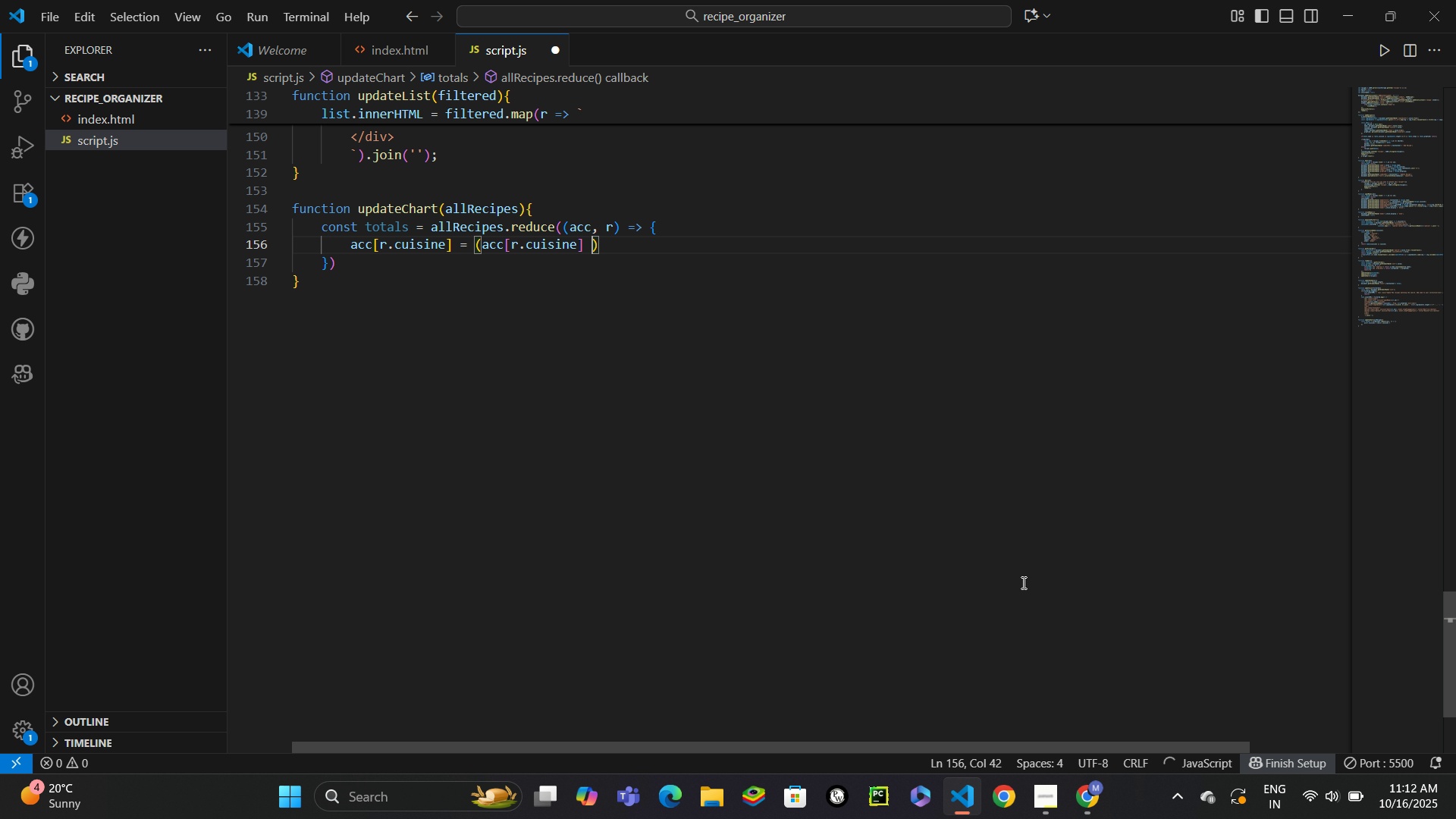 
key(Shift+Backslash)
 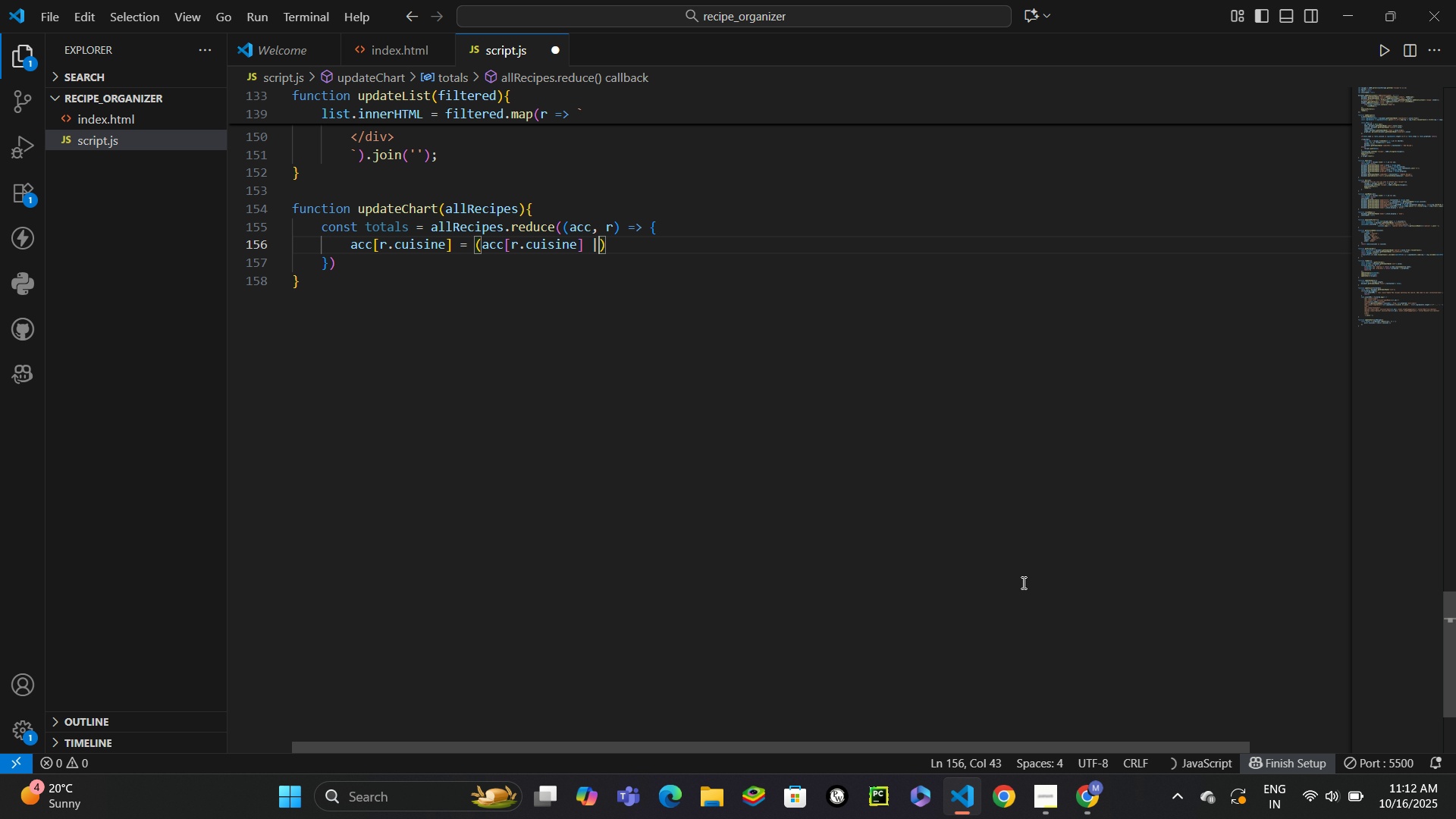 
key(Shift+Backslash)
 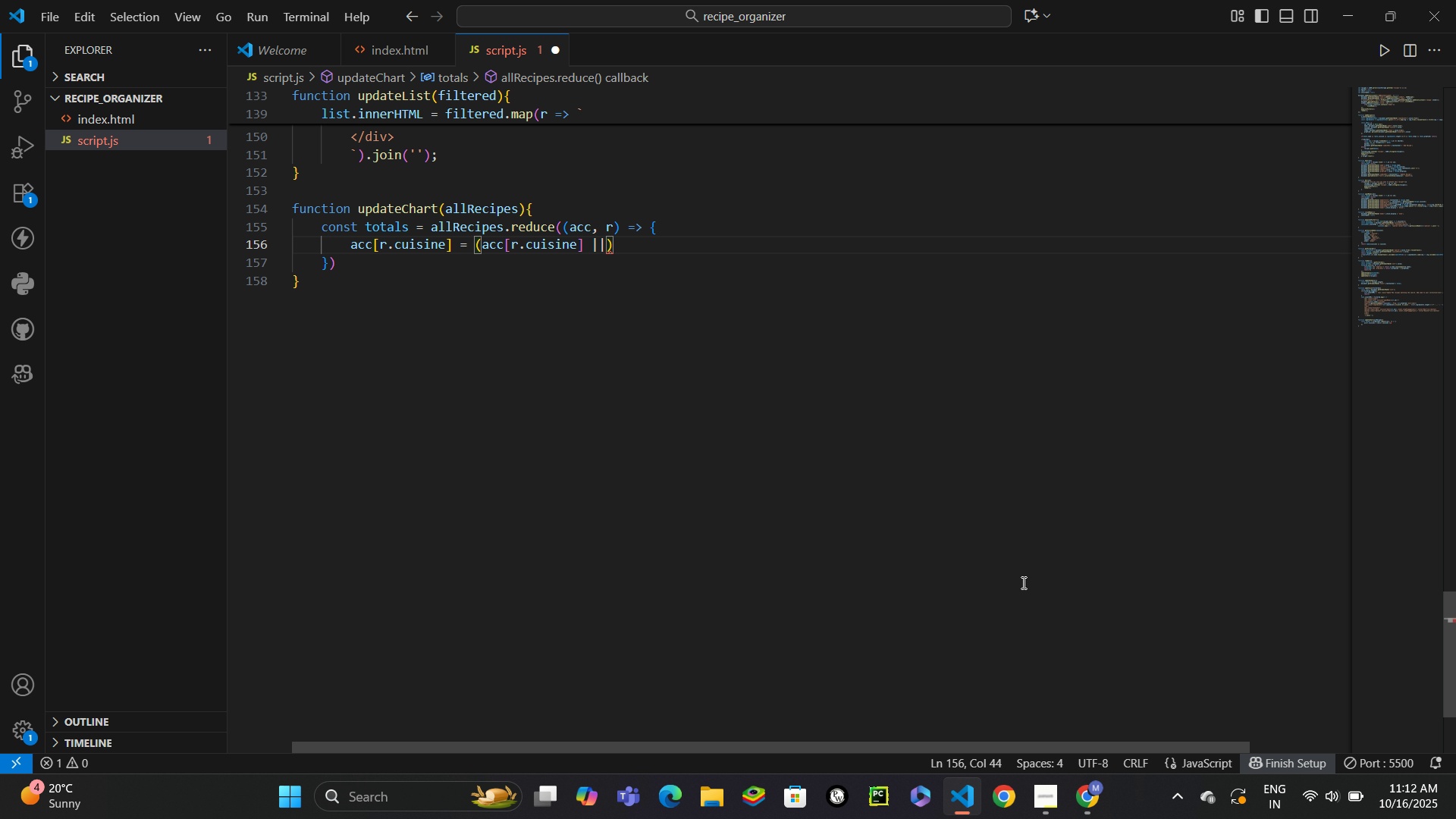 
key(0)
 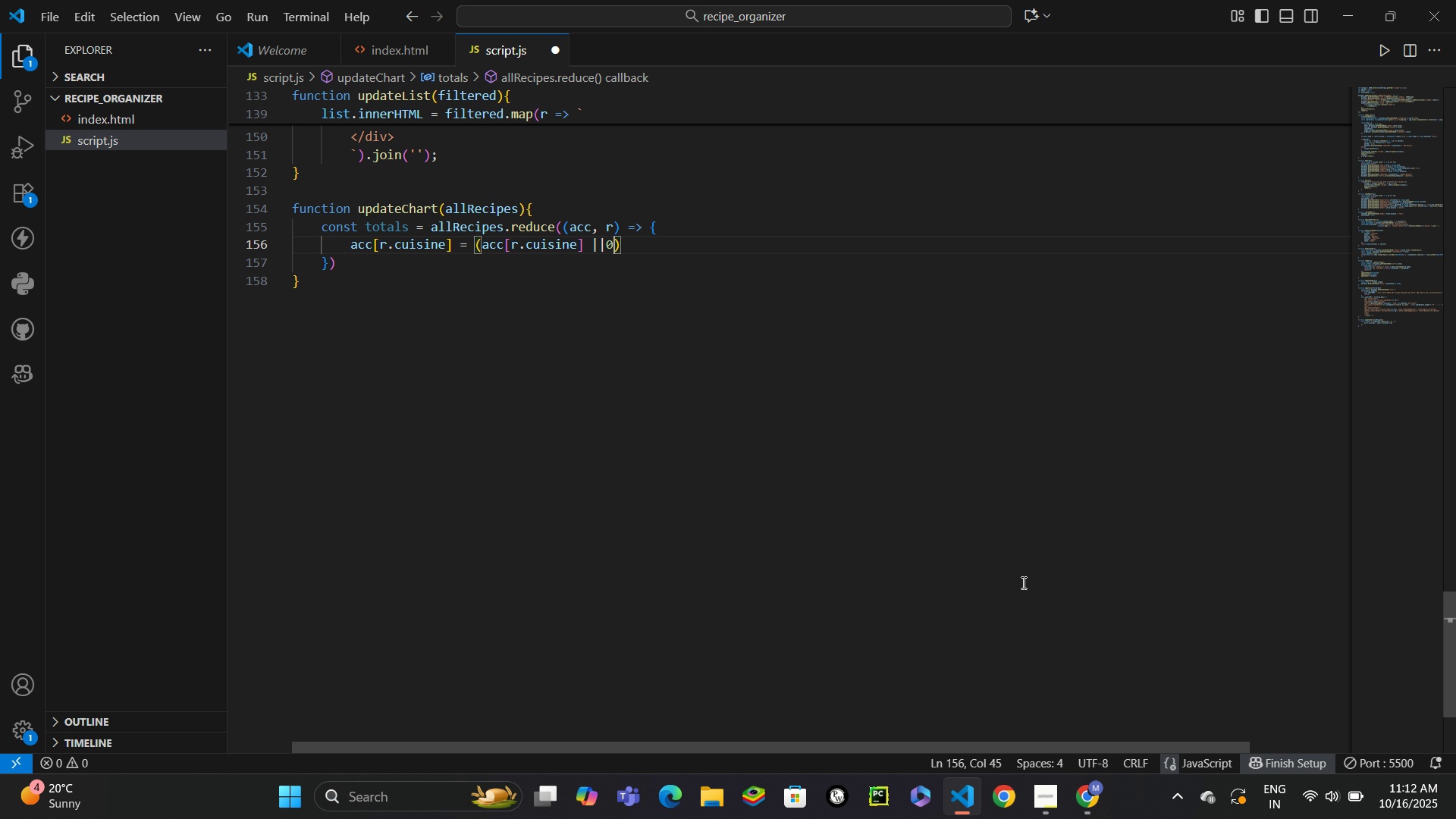 
key(ArrowRight)
 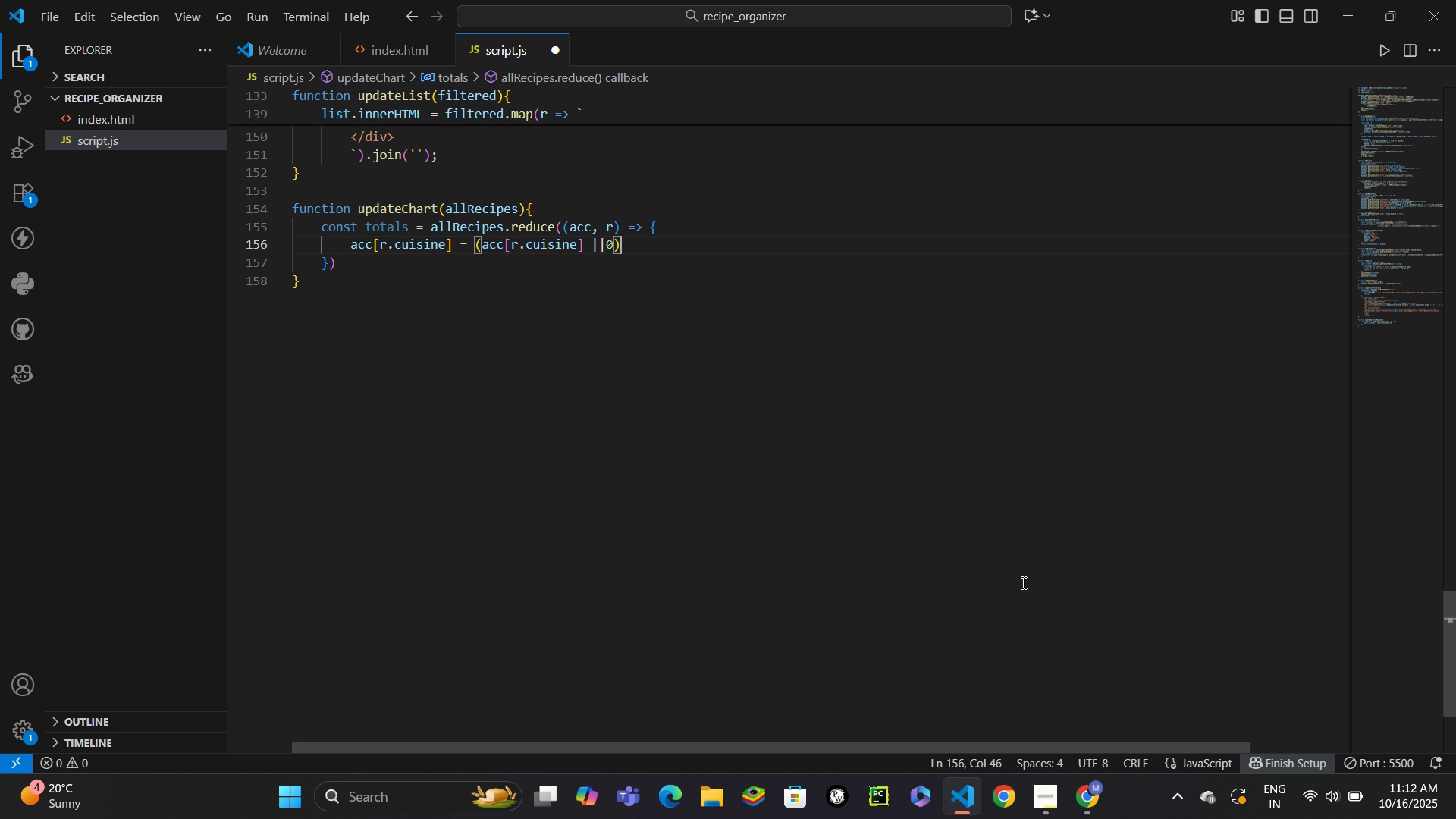 
key(Space)
 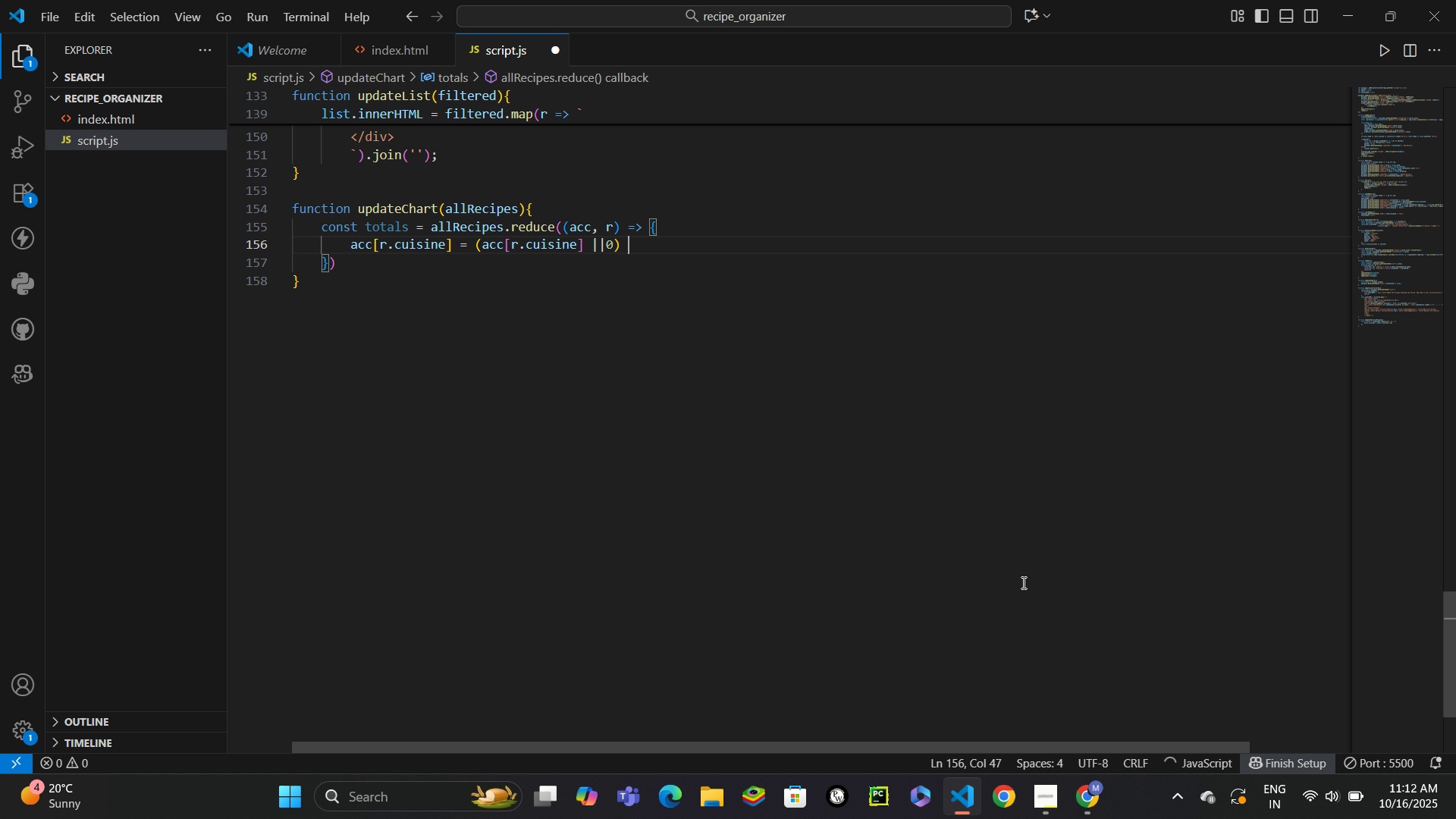 
key(Shift+Equal)
 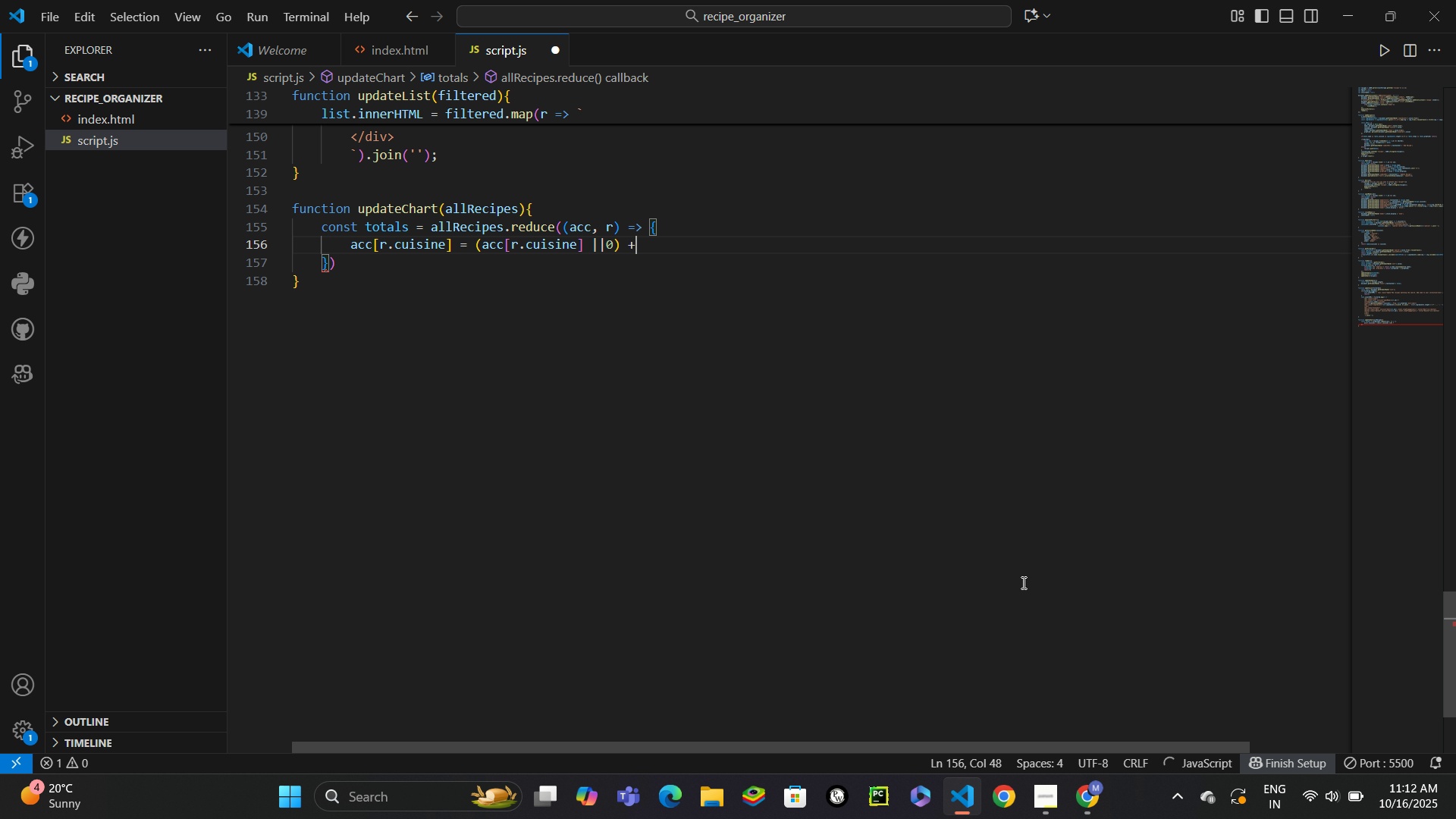 
key(1)
 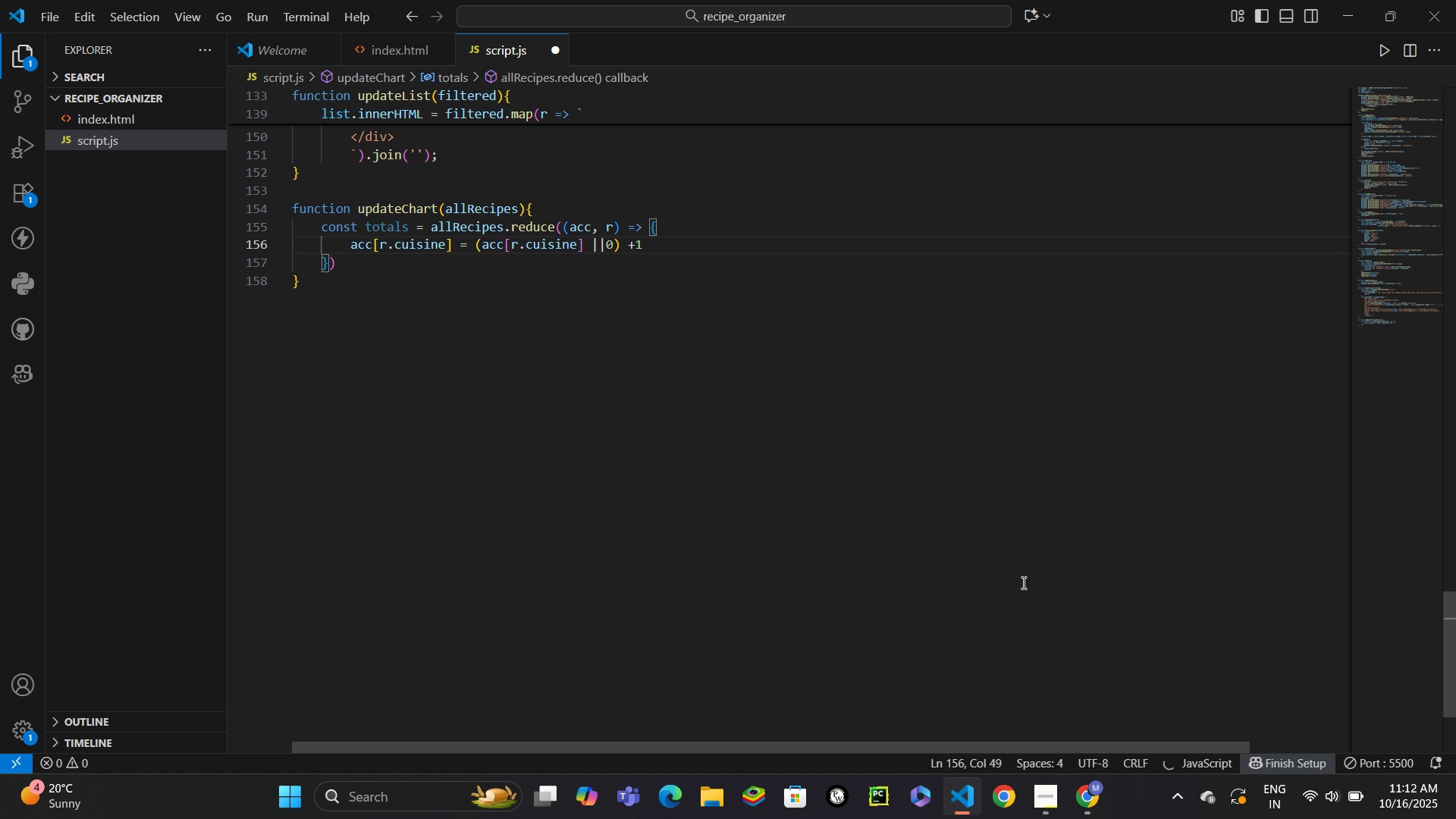 
key(Backspace)
 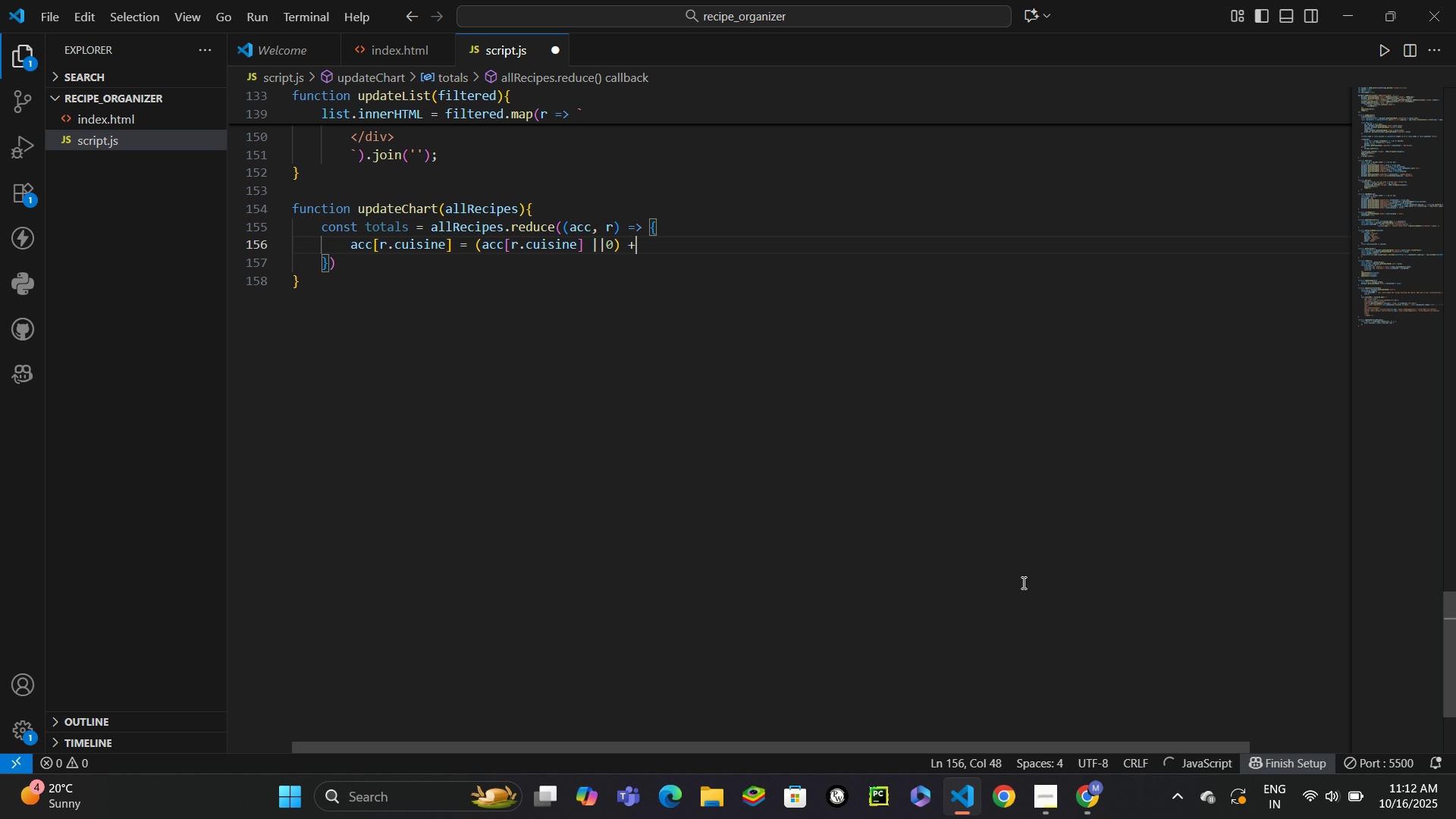 
key(Space)
 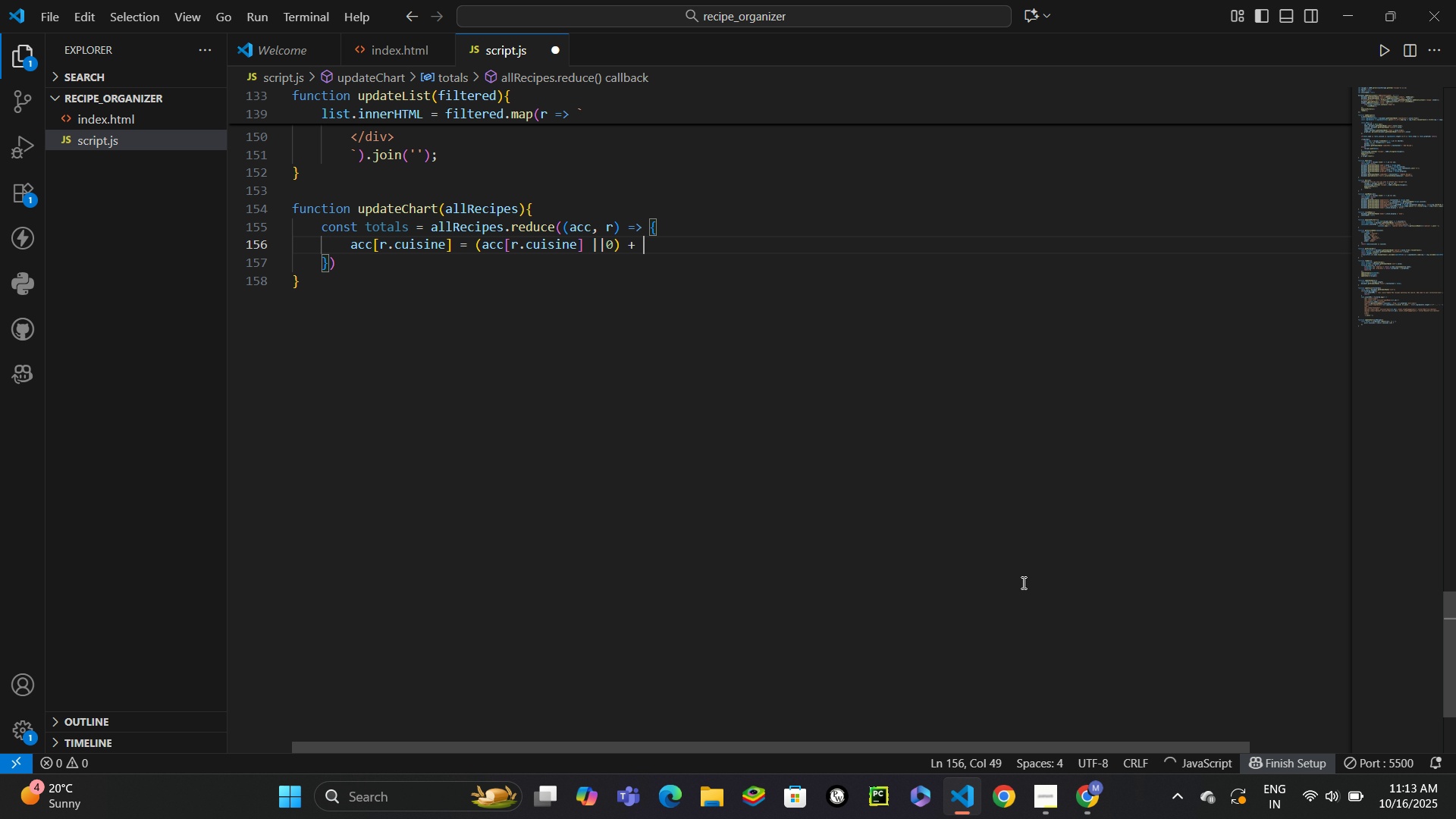 
key(1)
 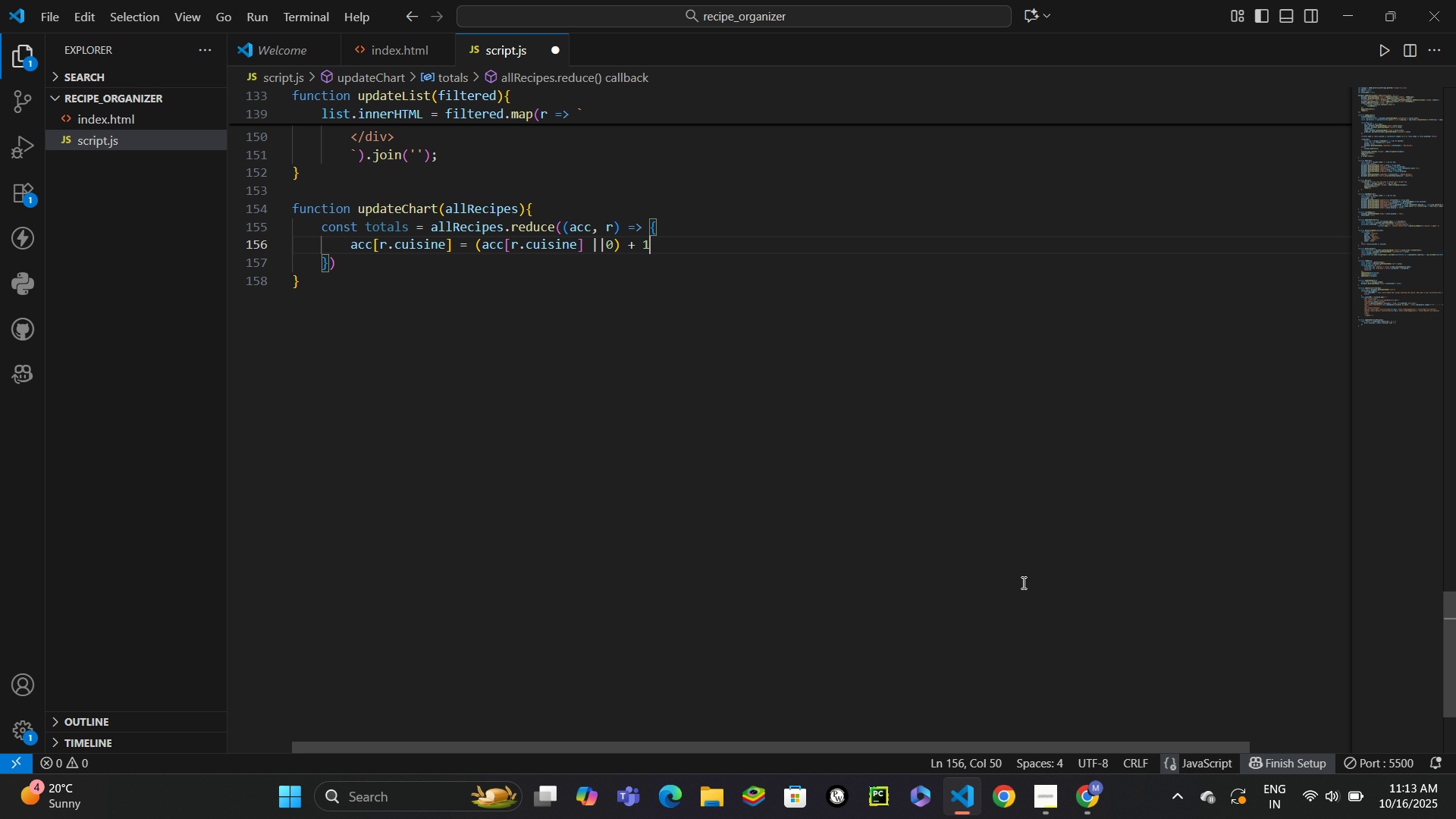 
key(Semicolon)
 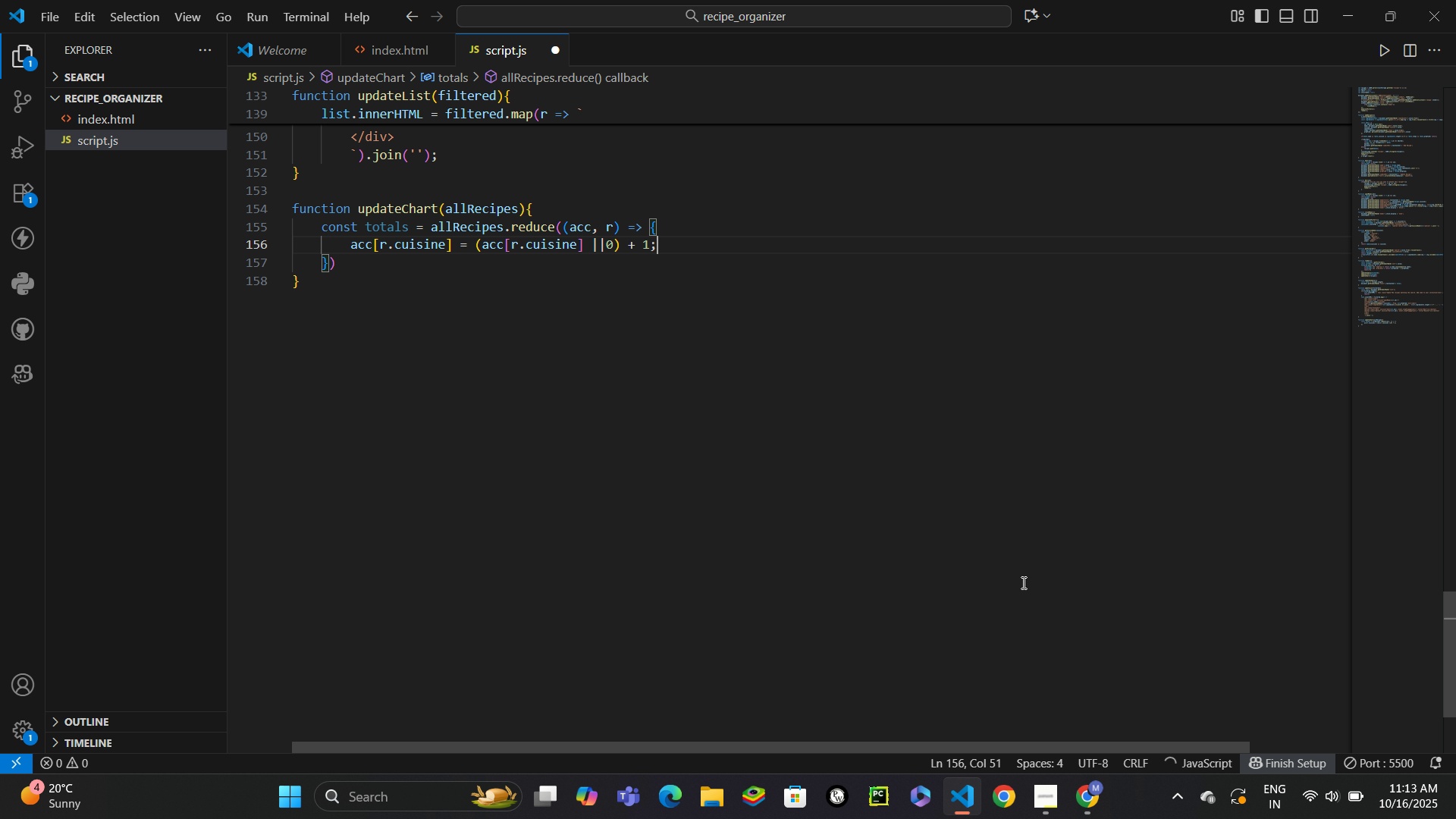 
key(Enter)
 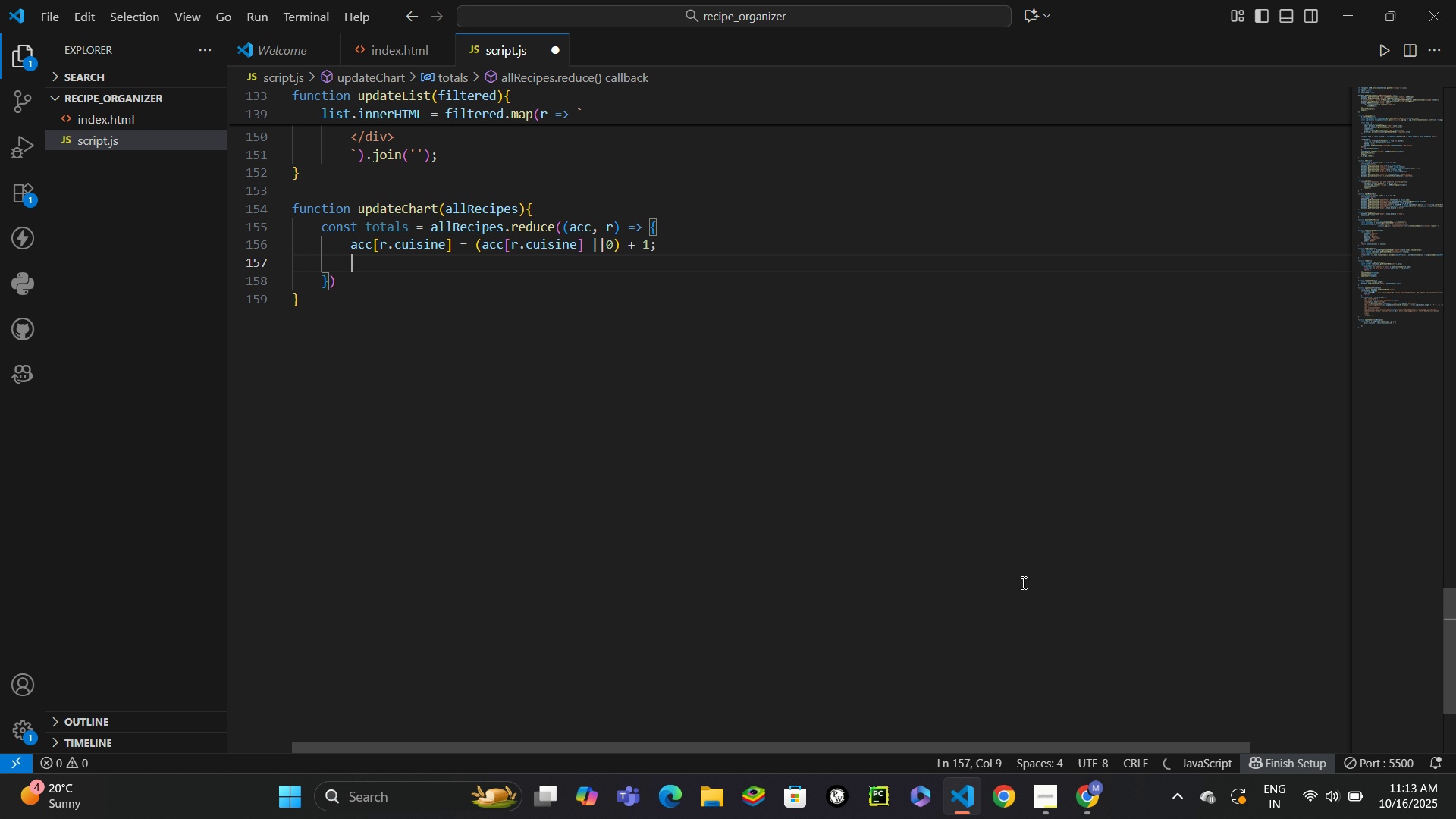 
type(return acc;)
 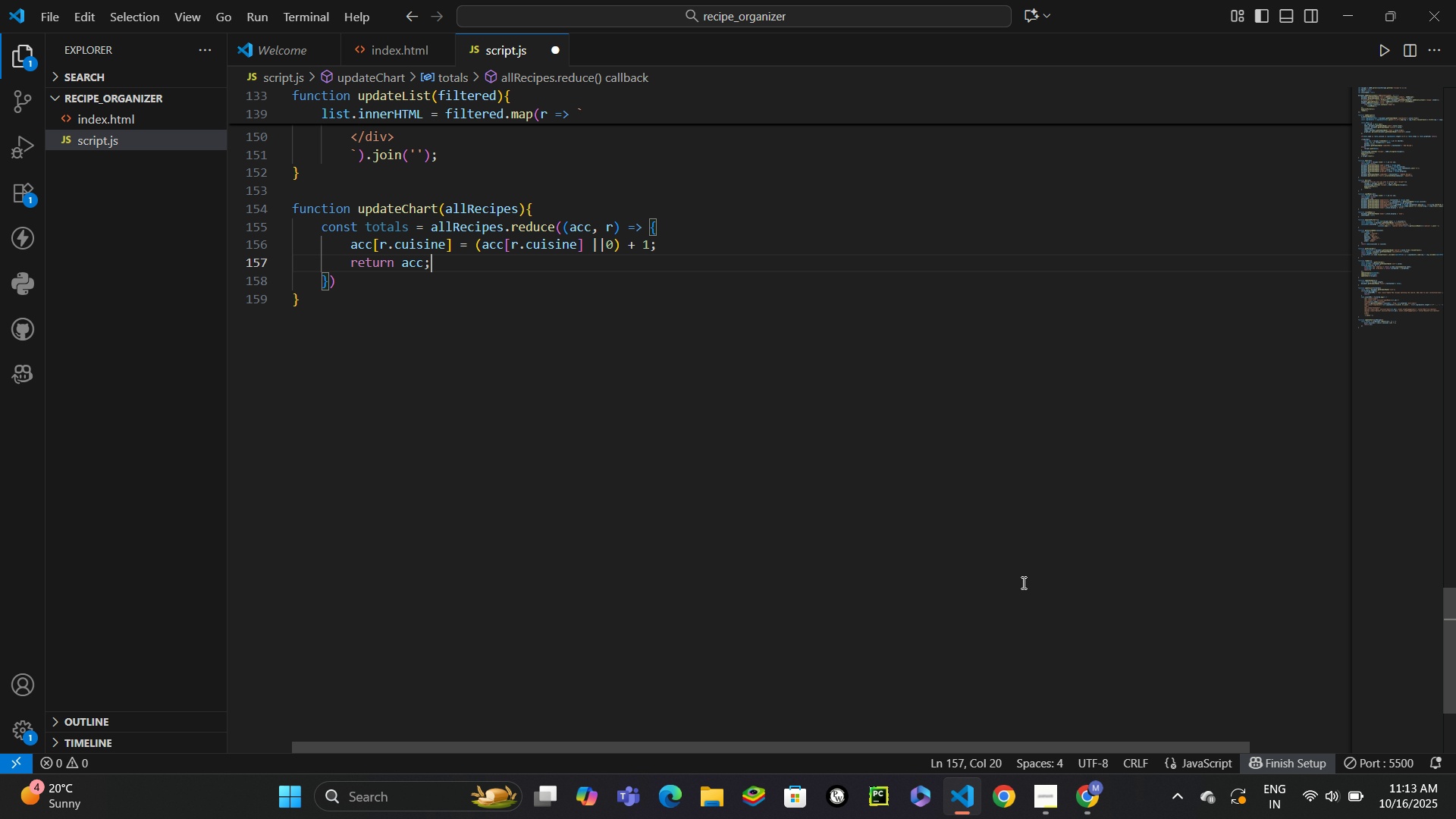 
key(ArrowDown)
 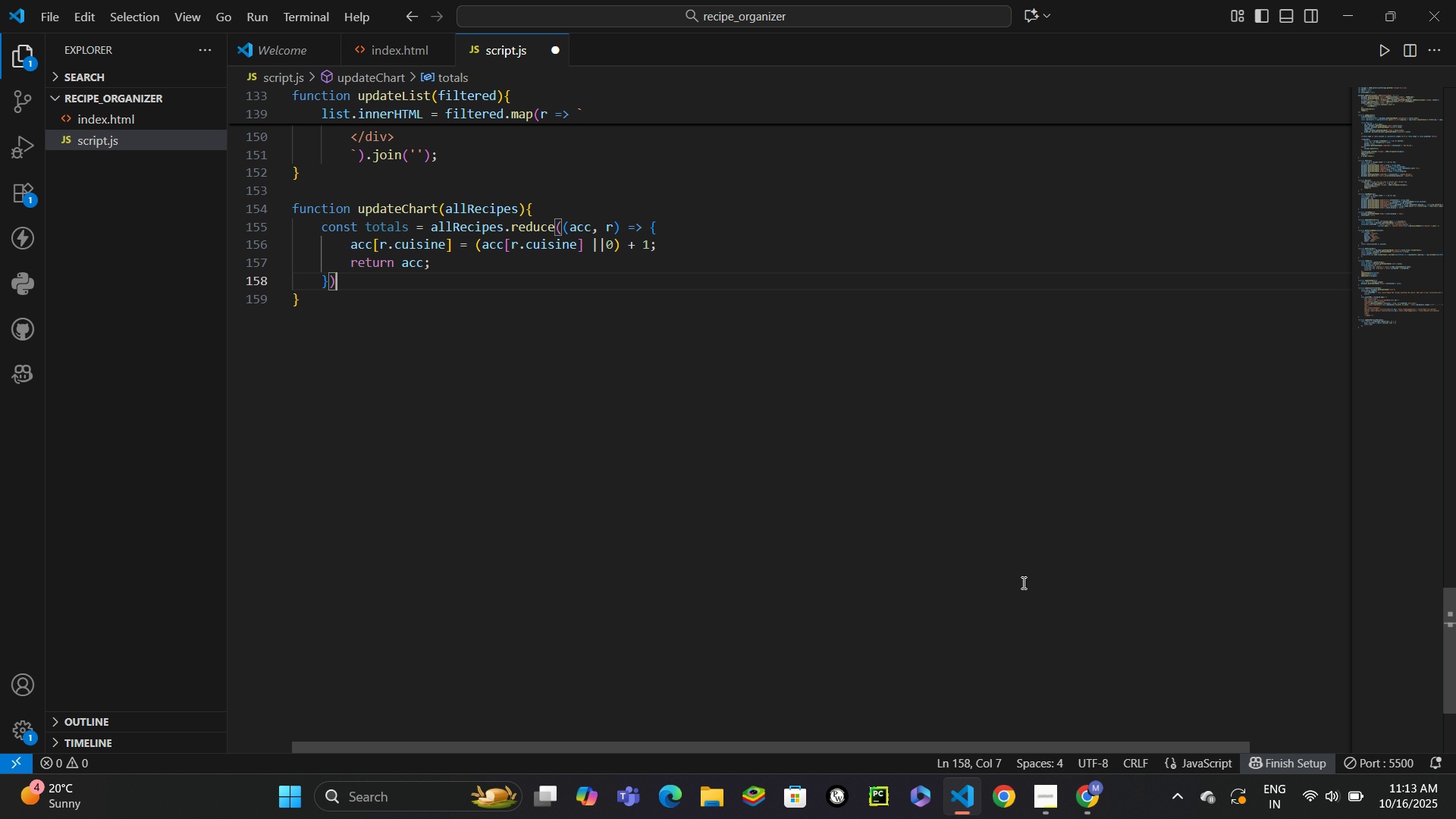 
key(ArrowLeft)
 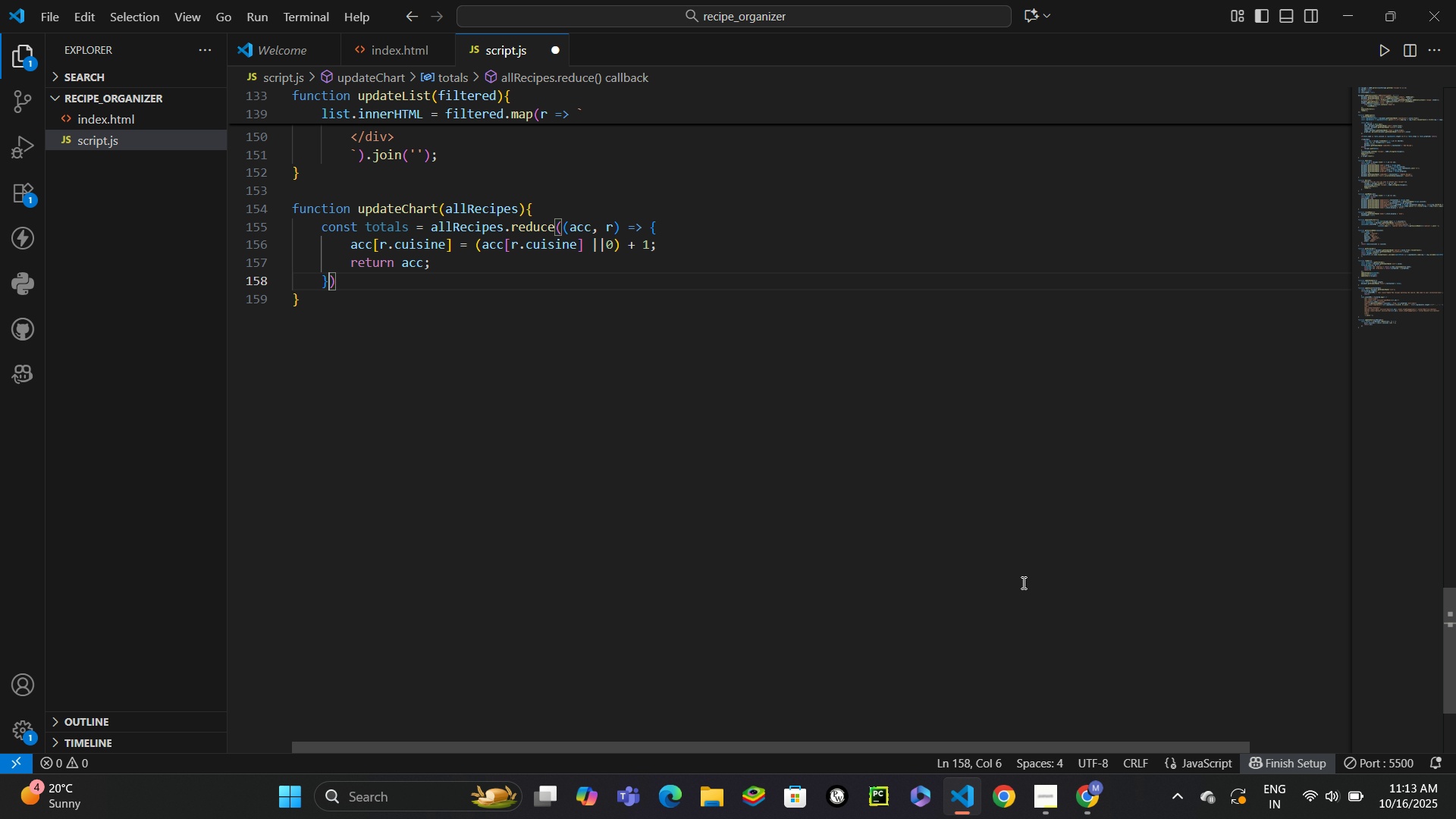 
key(Comma)
 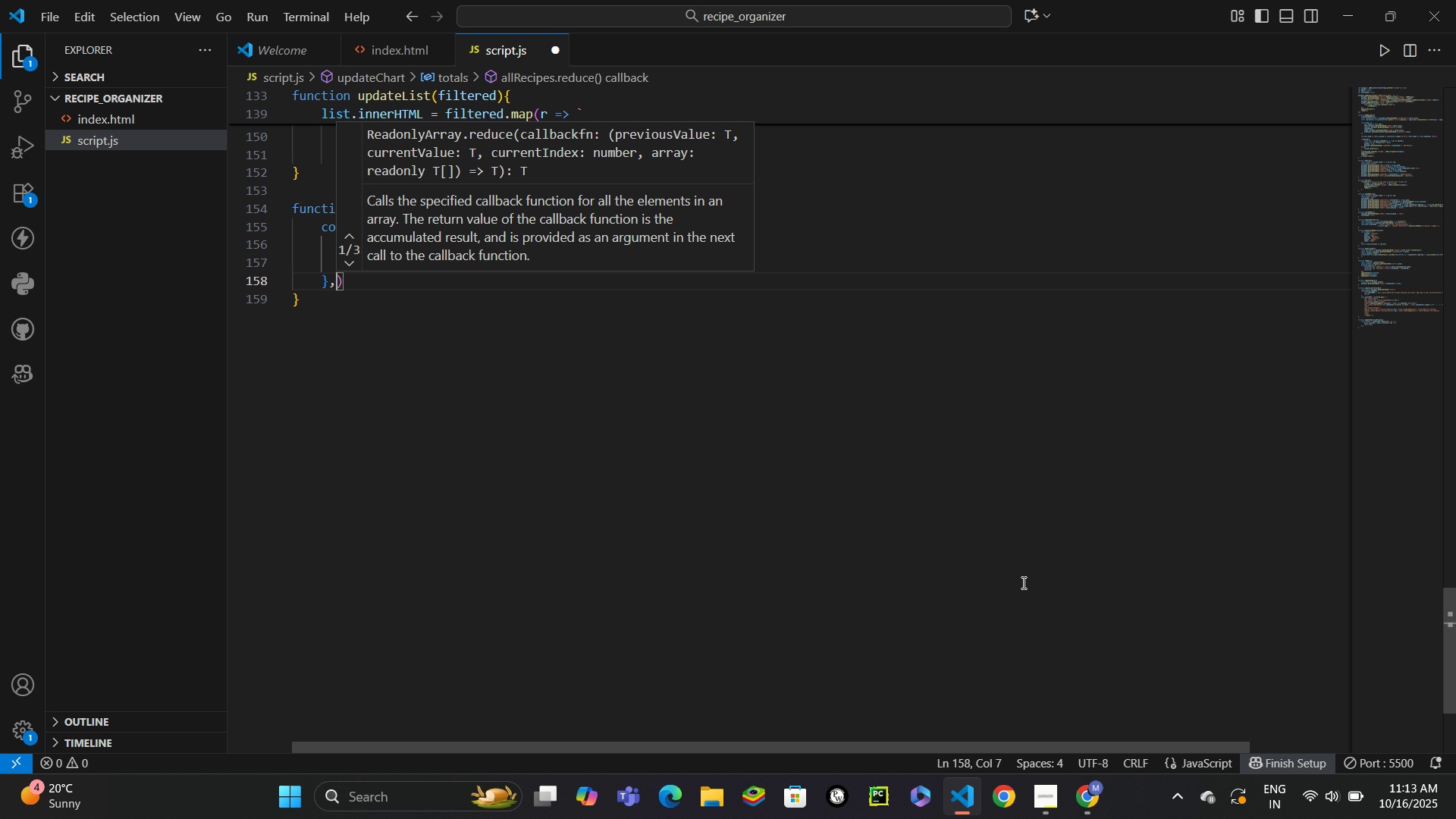 
key(Space)
 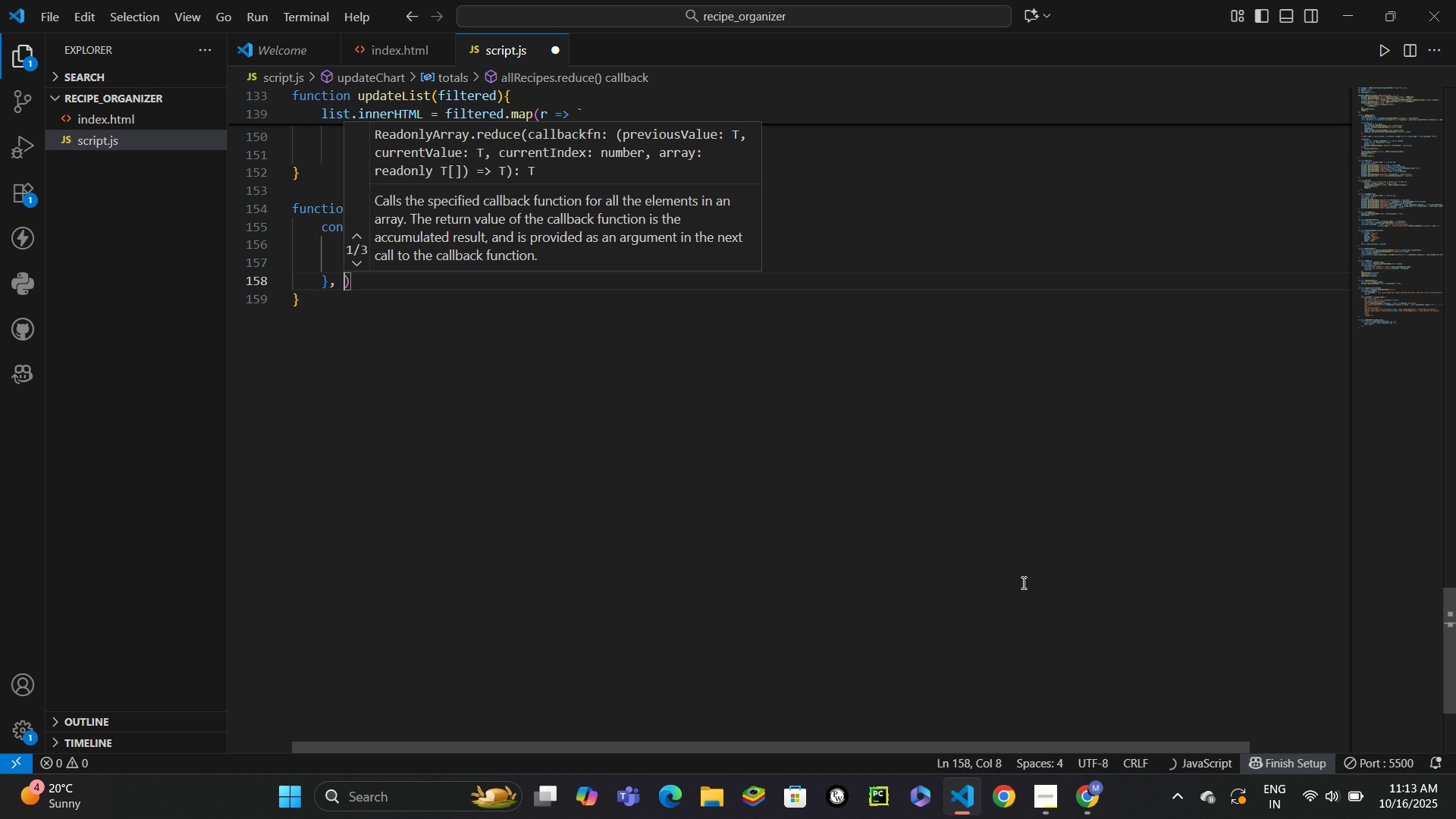 
key(Shift+BracketLeft)
 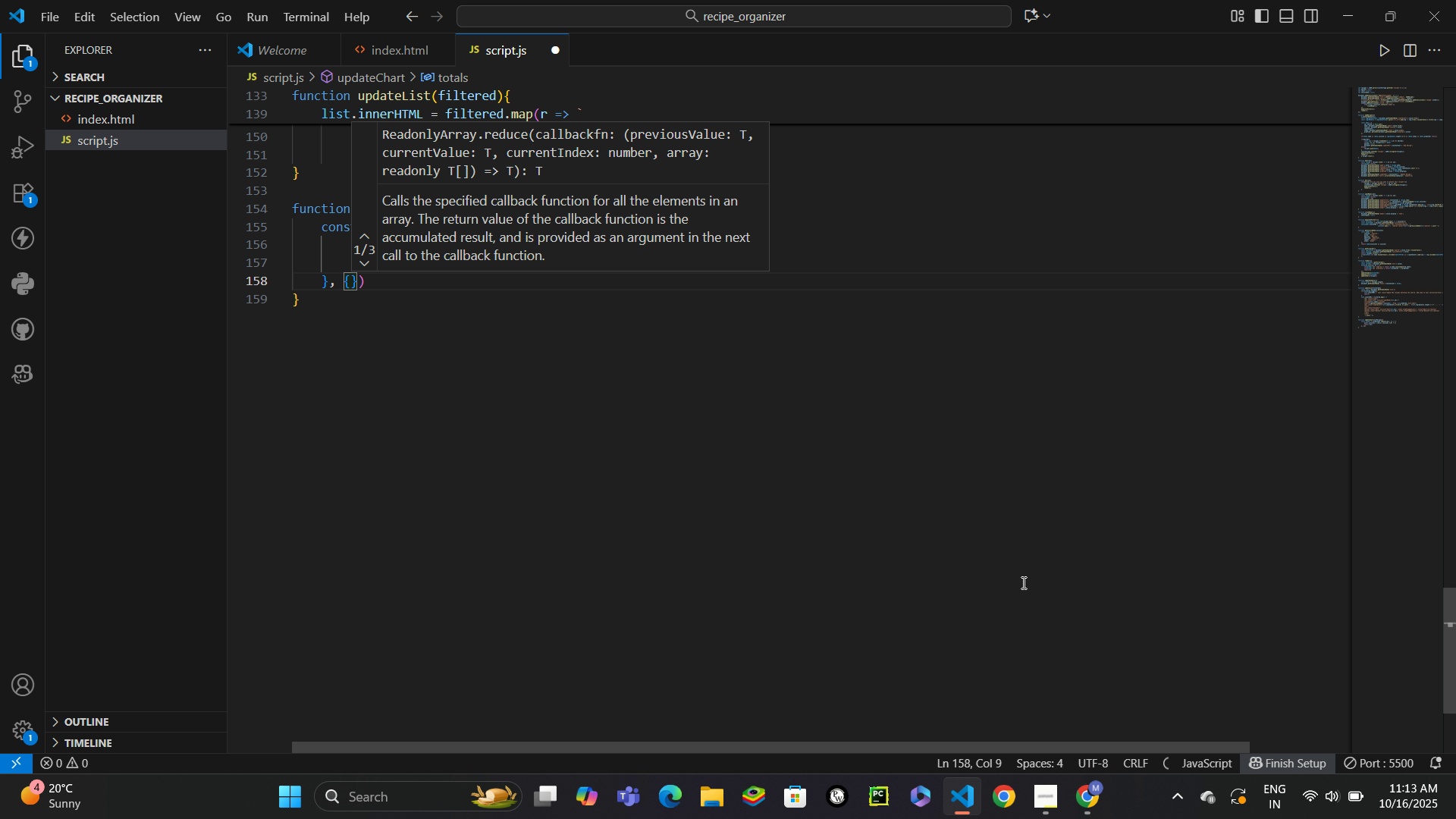 
key(ArrowRight)
 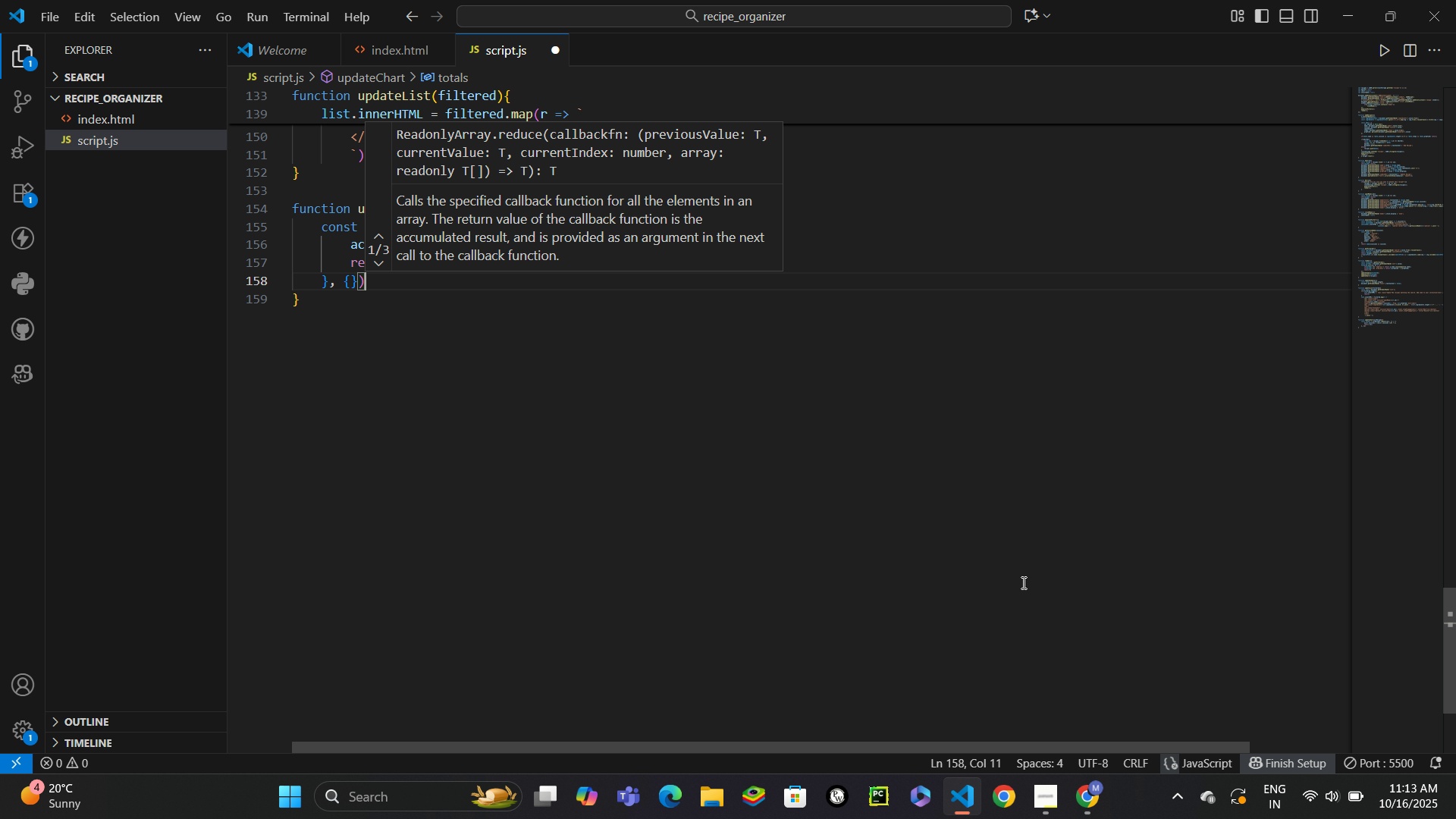 
key(ArrowRight)
 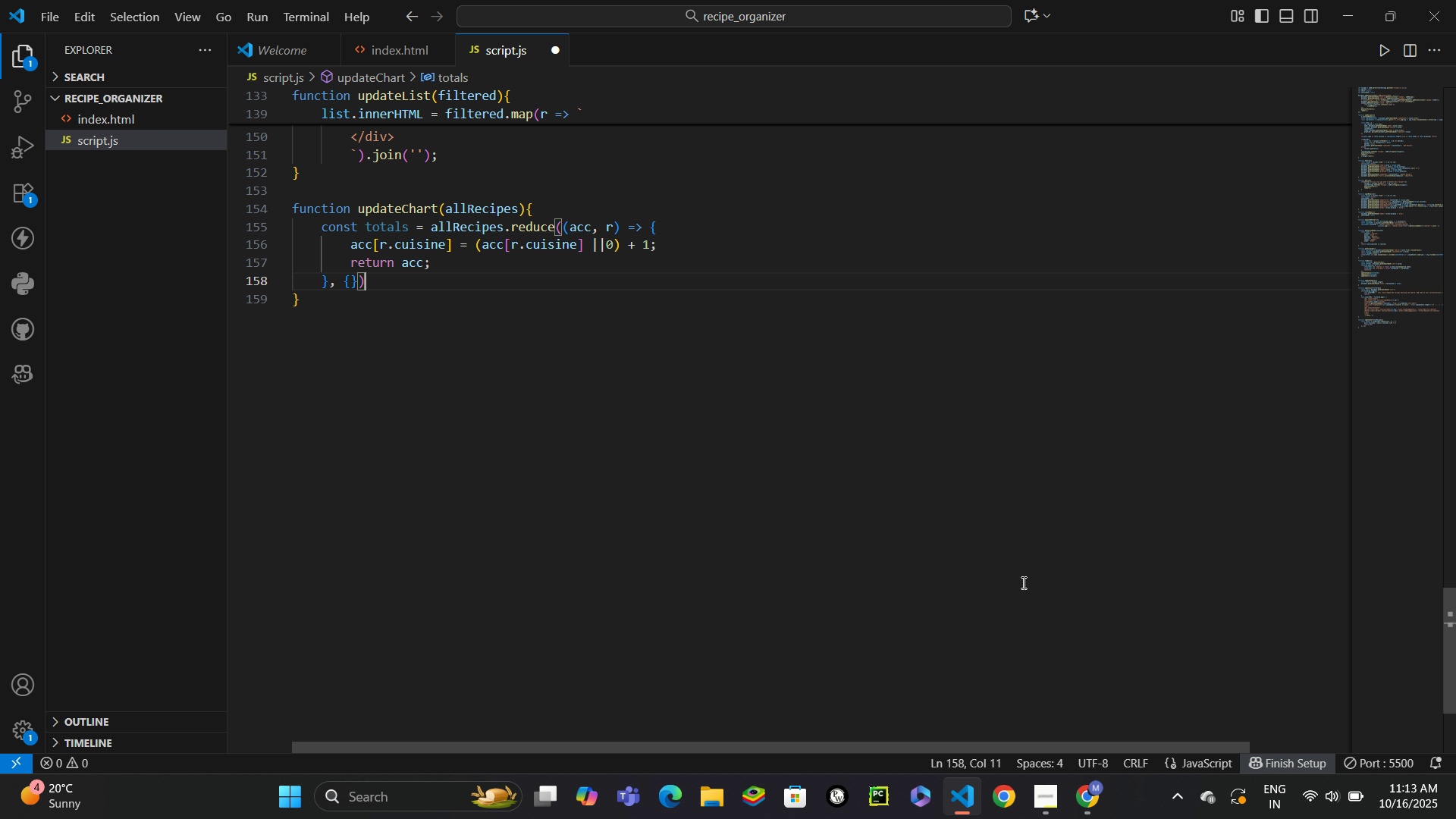 
key(Semicolon)
 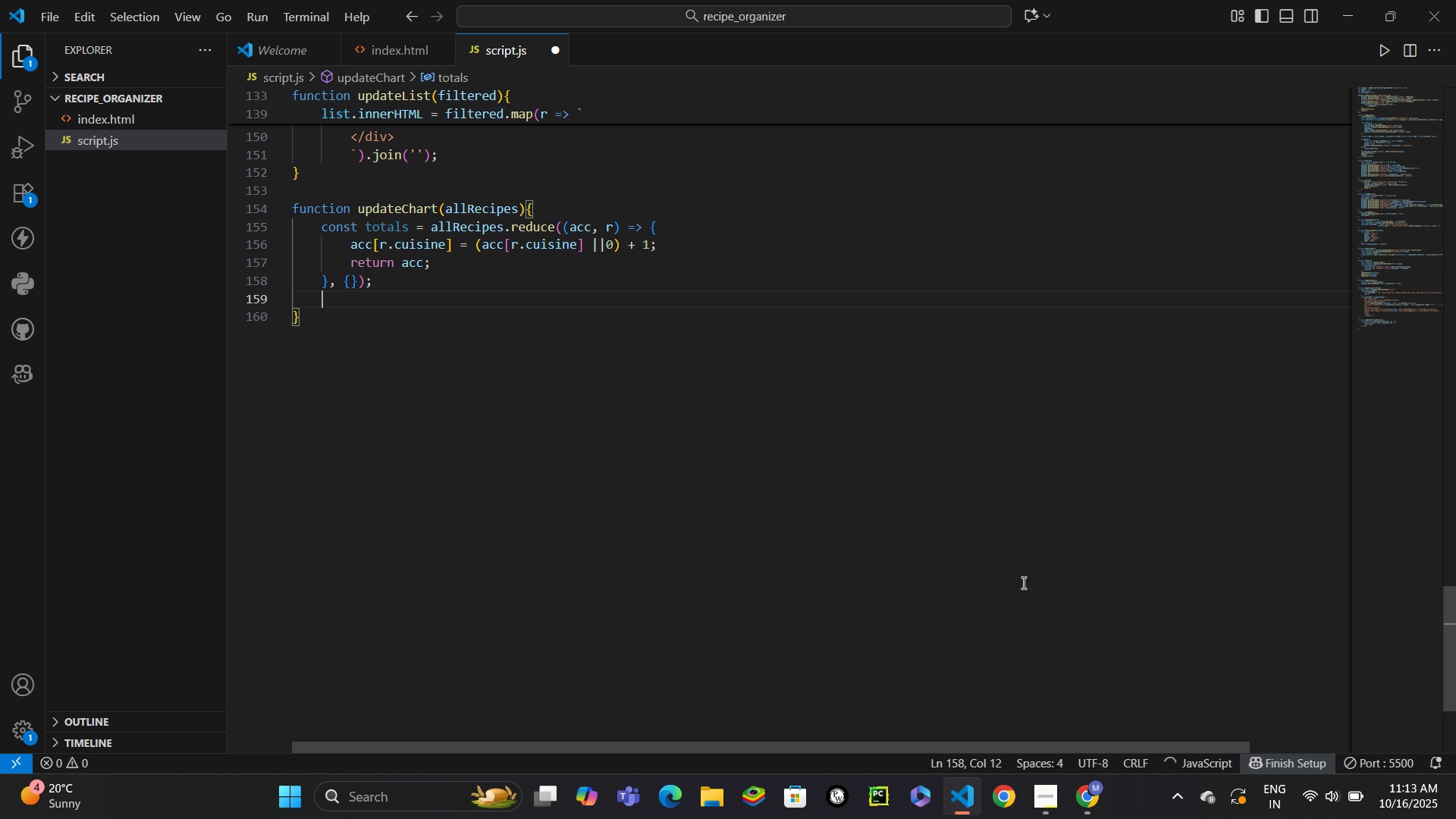 
key(Enter)
 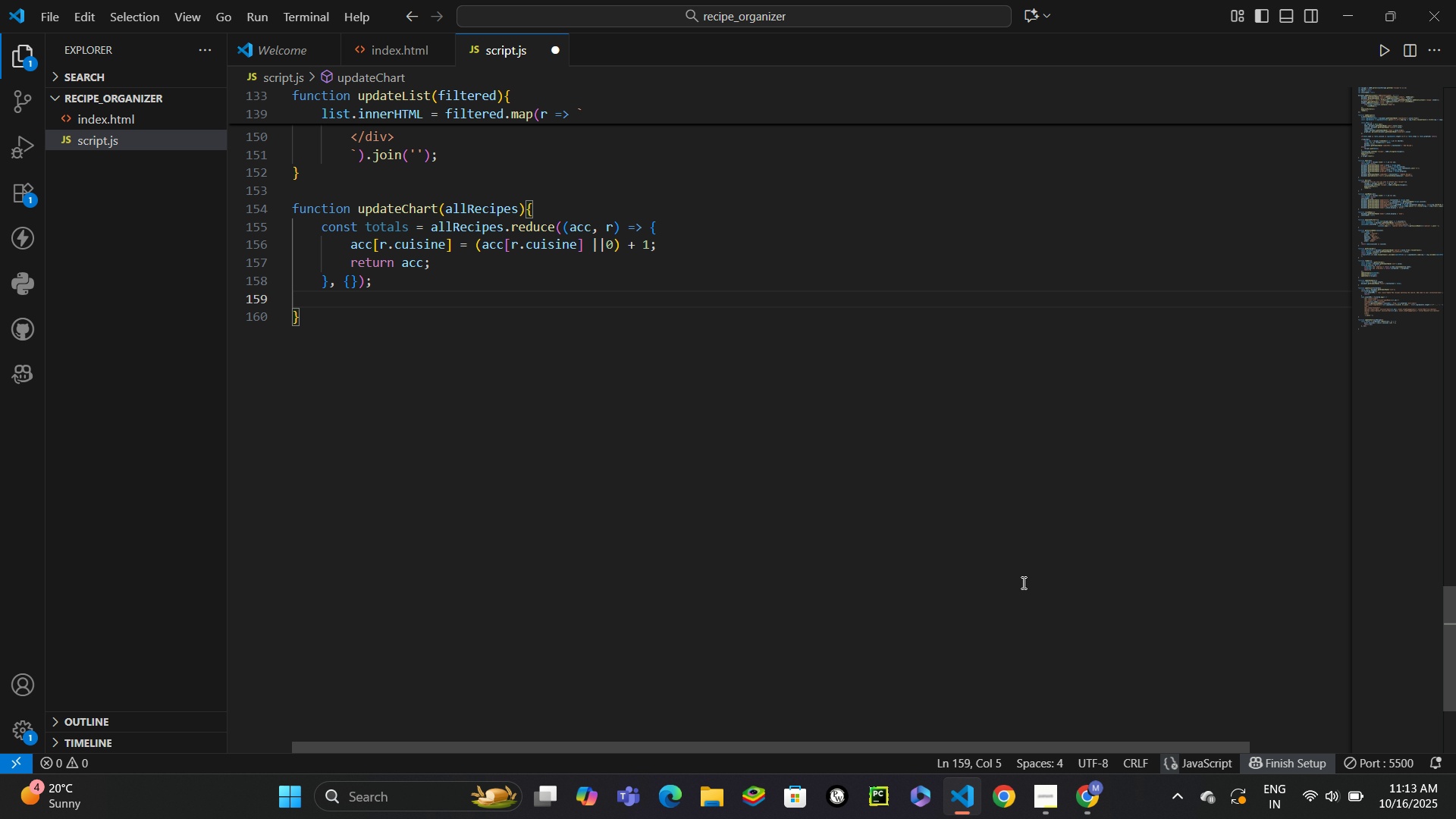 
type(const ctx = docu)
 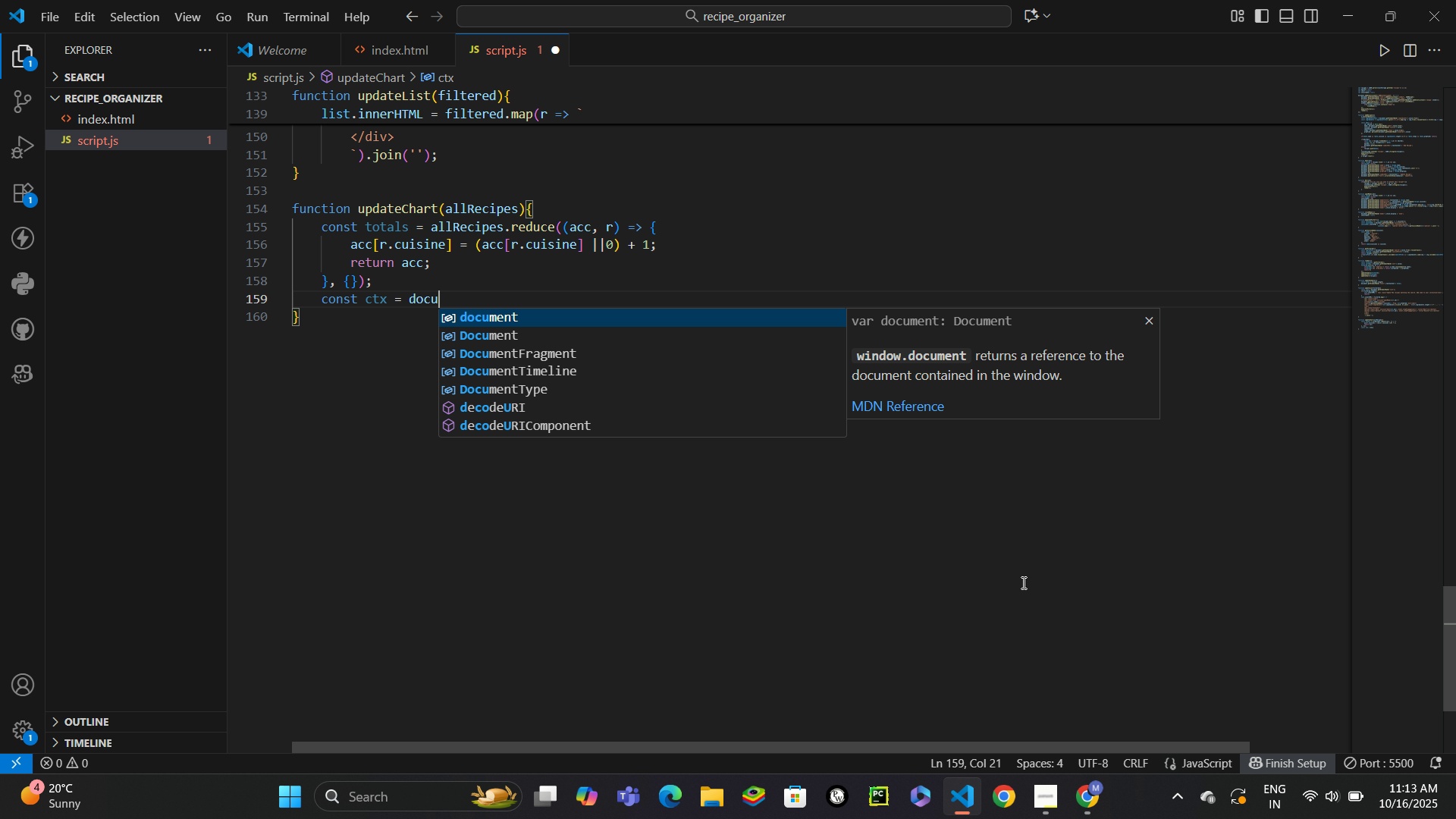 
key(Enter)
 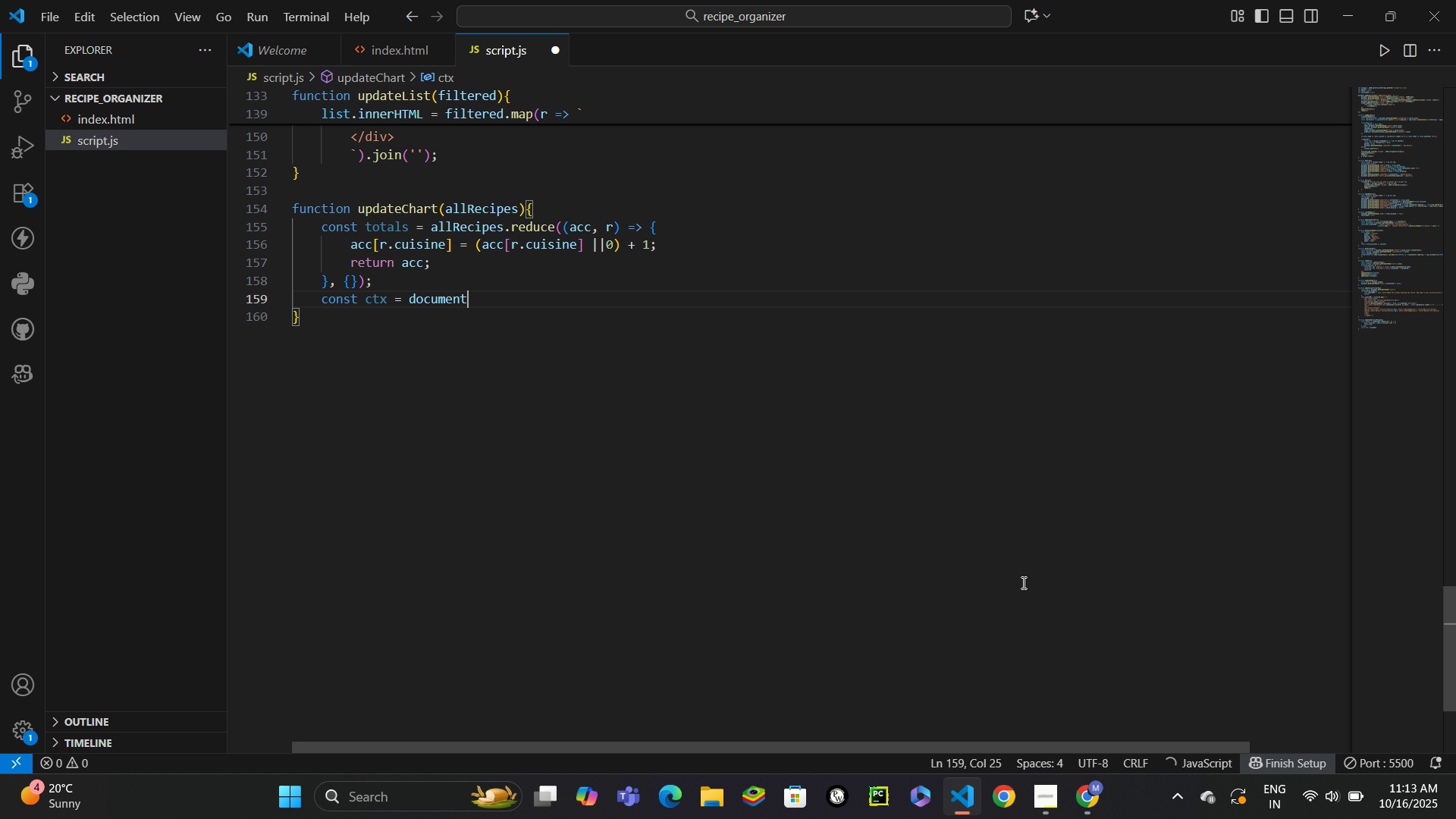 
type(.get)
 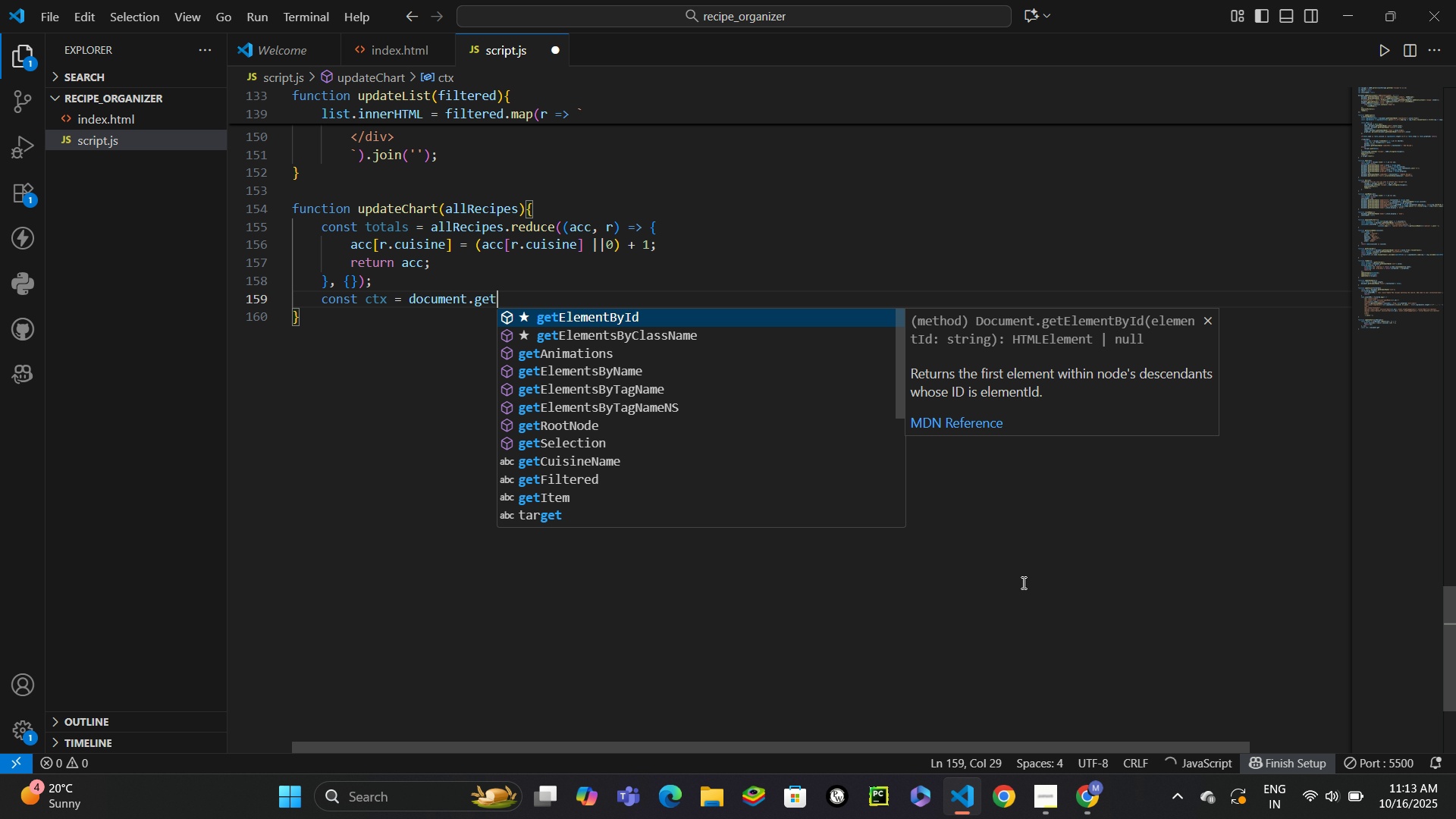 
key(Enter)
 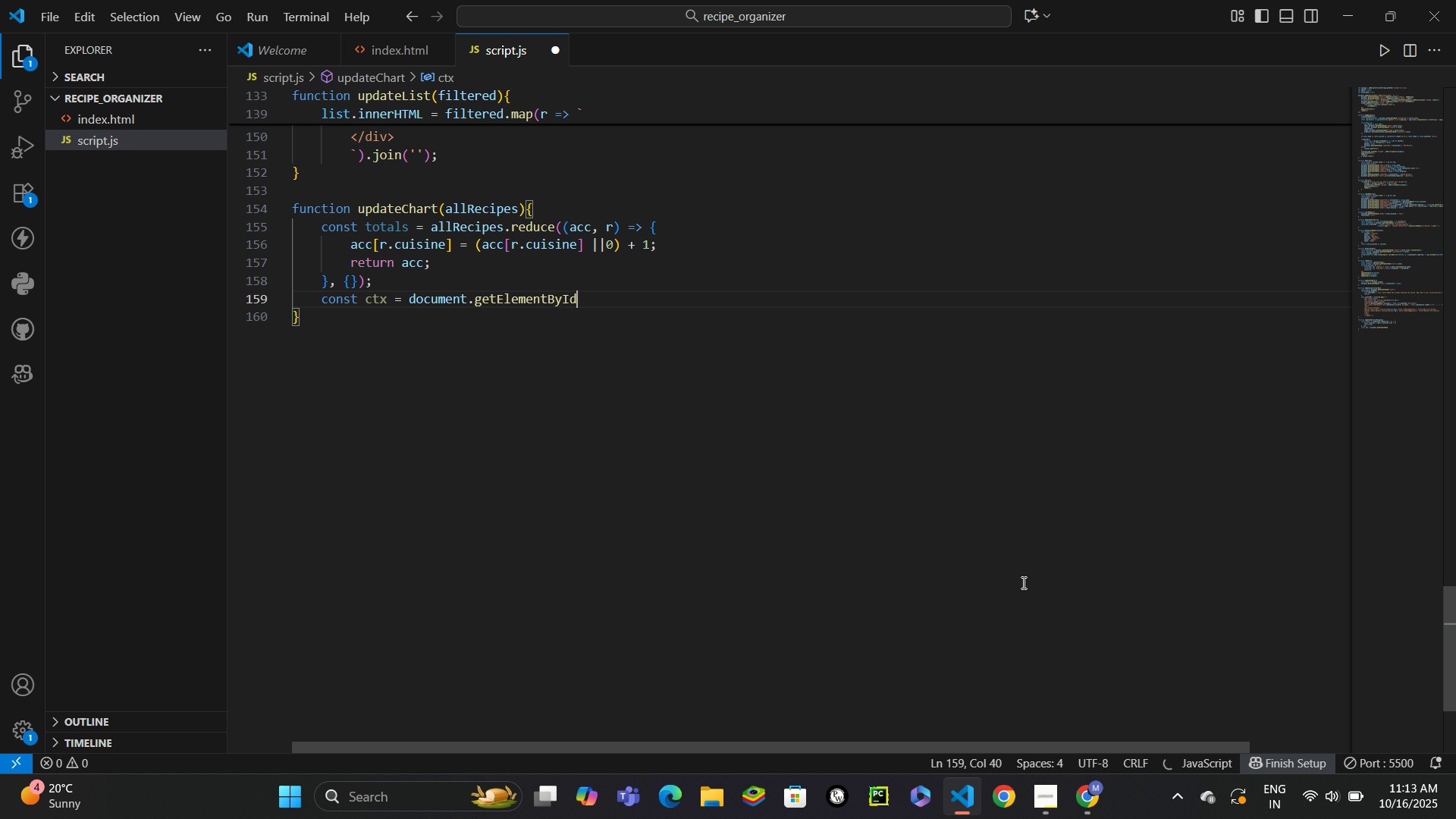 
type(('chart)
 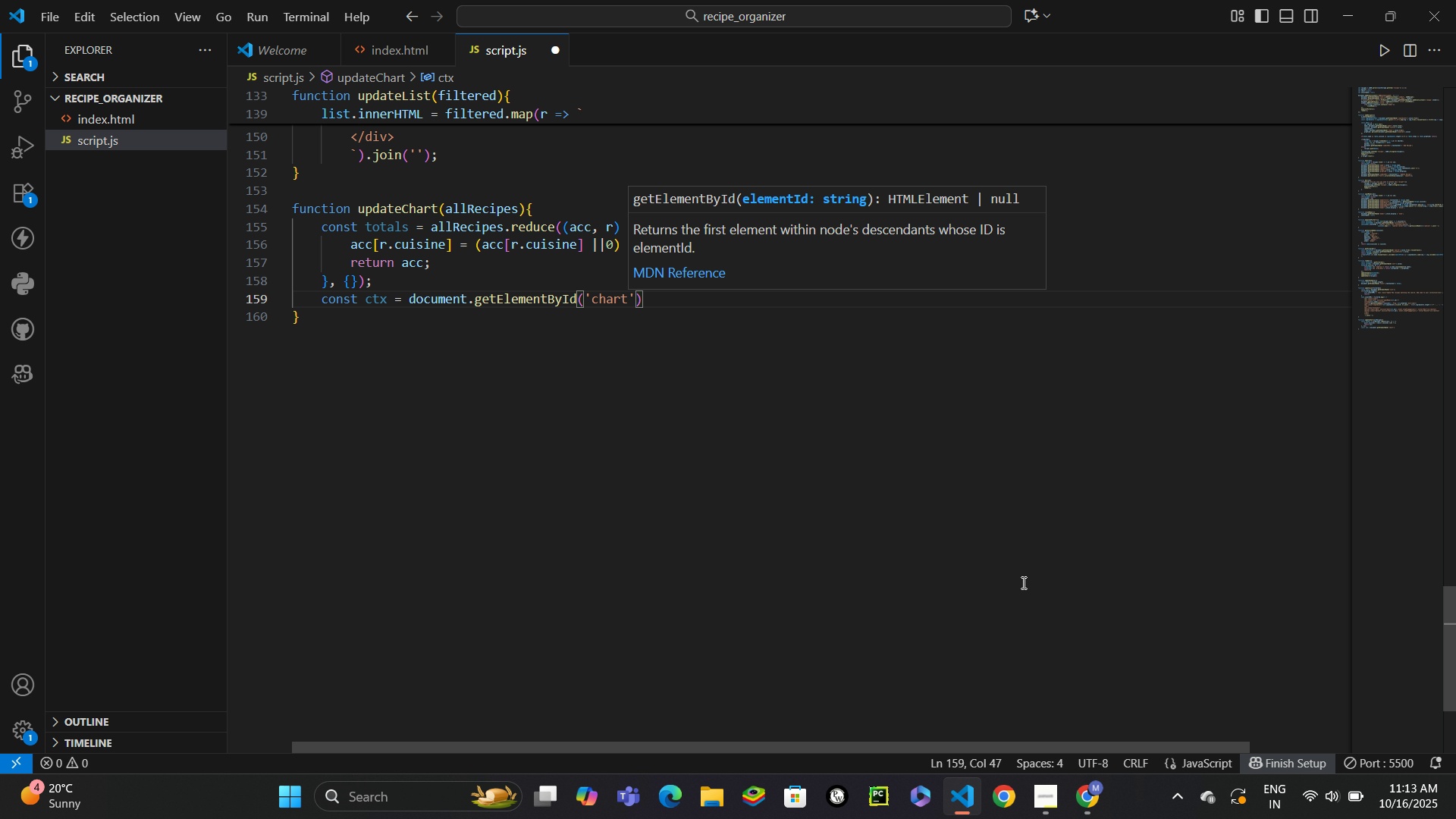 
key(ArrowRight)
 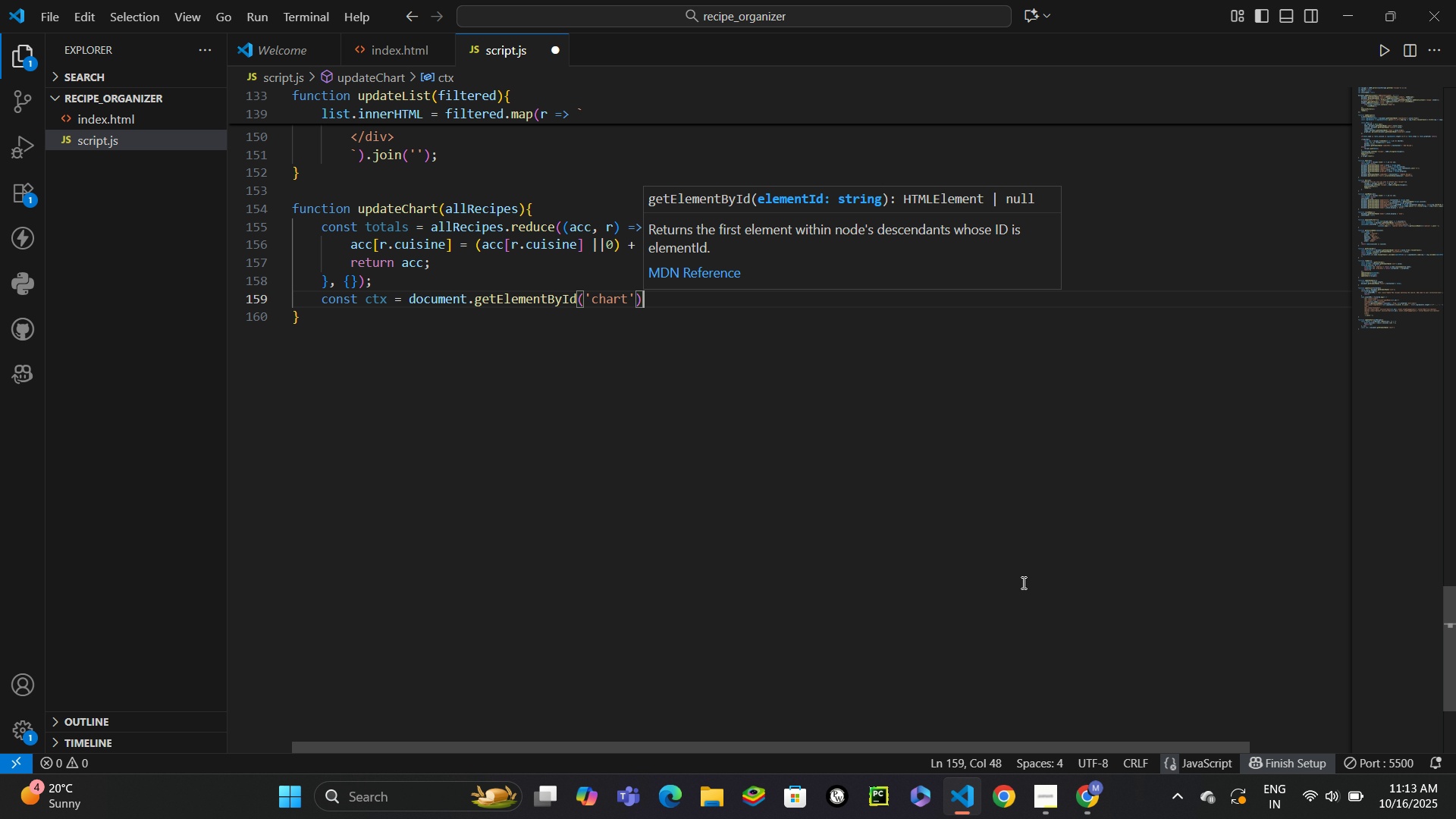 
key(ArrowRight)
 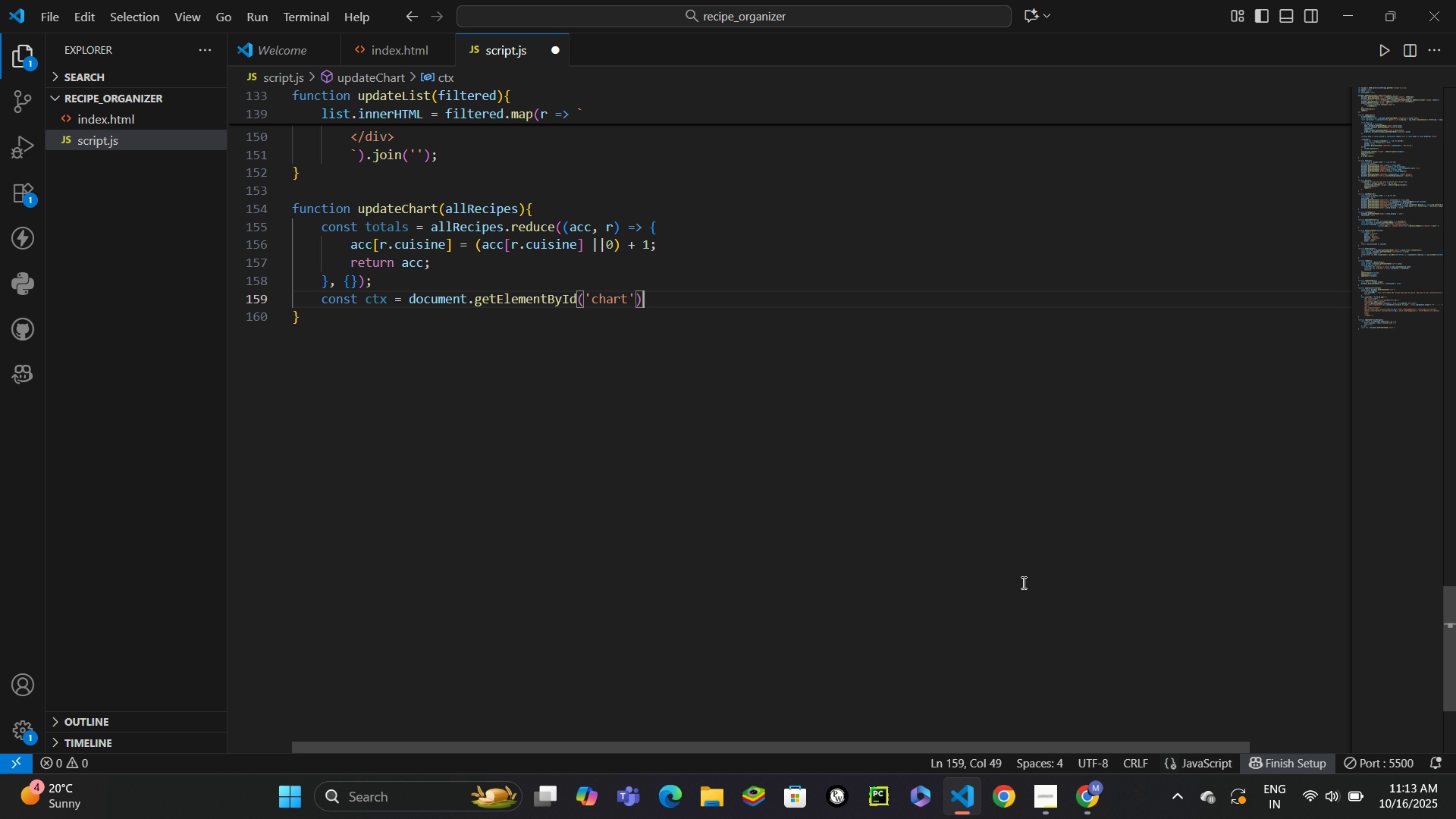 
type(.getContext('2d)
 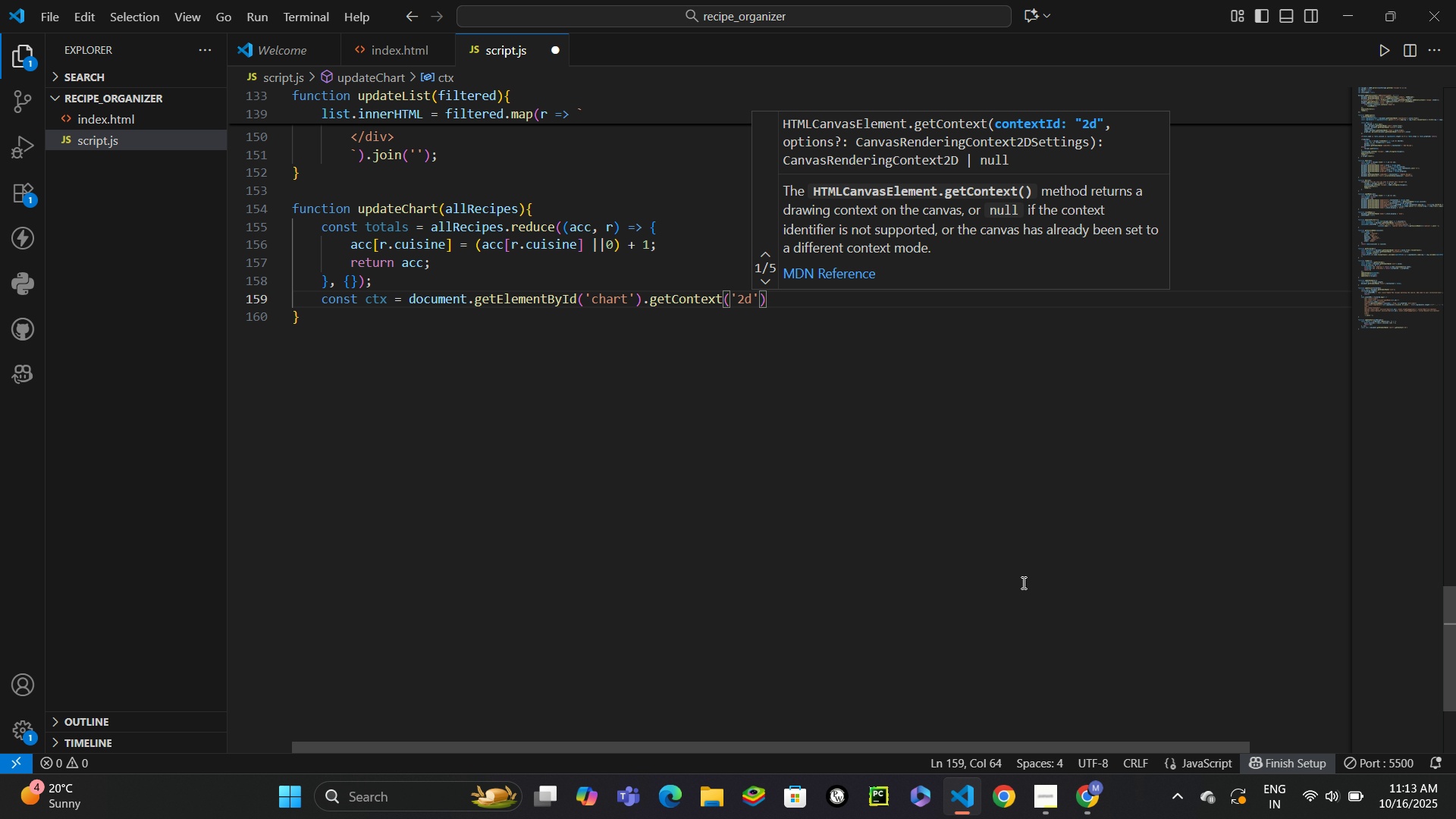 
key(ArrowRight)
 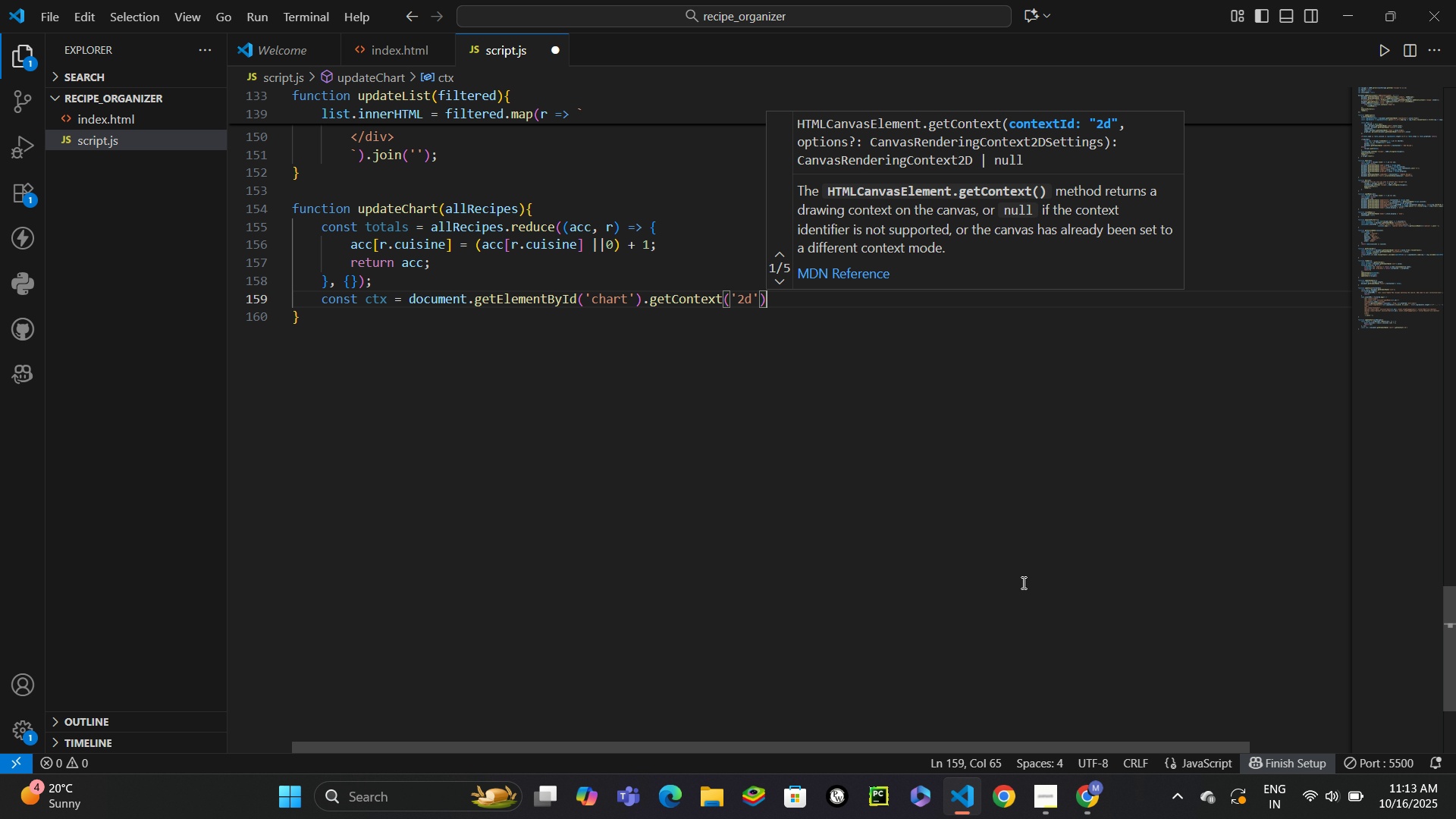 
key(ArrowRight)
 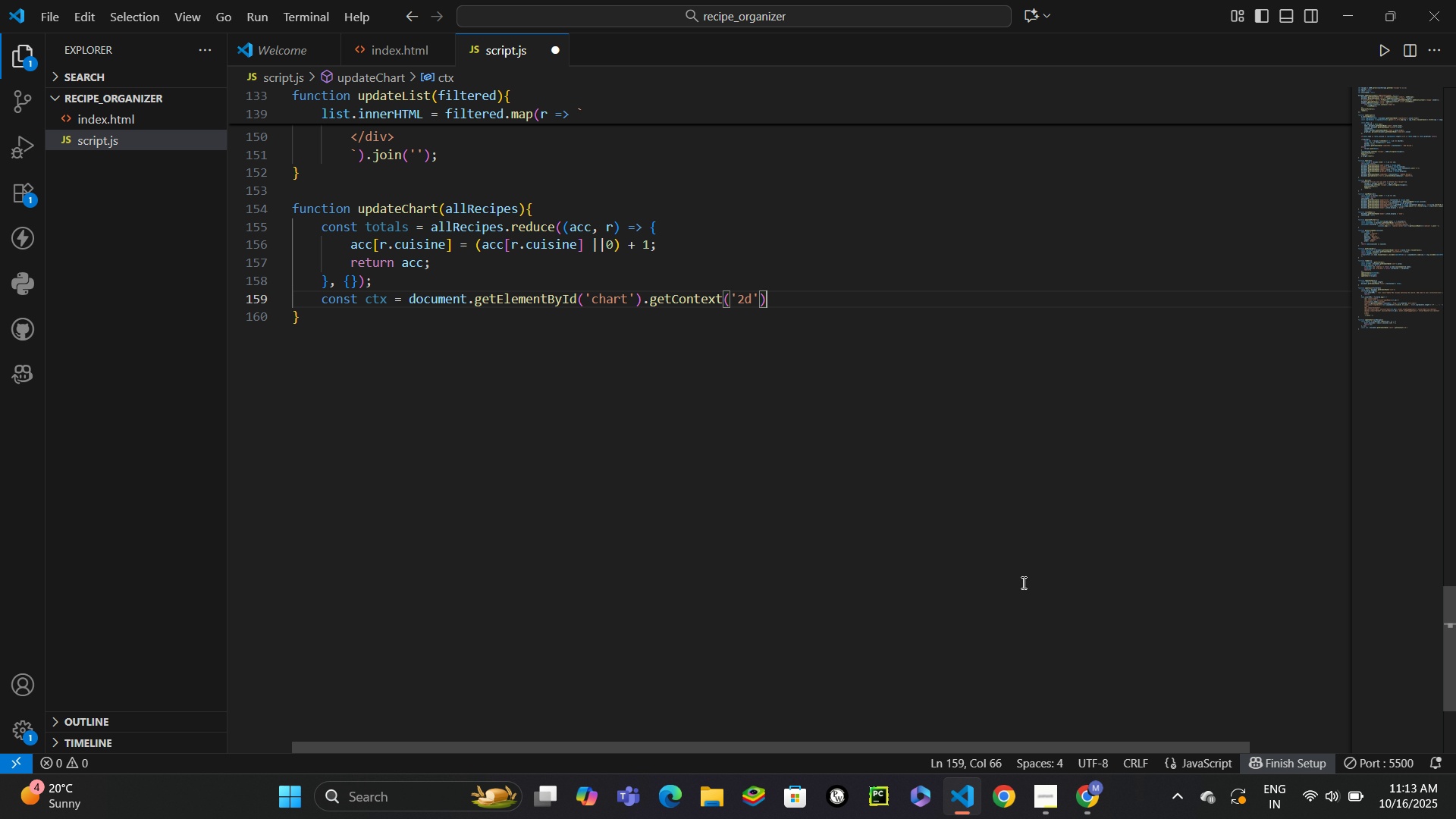 
key(Semicolon)
 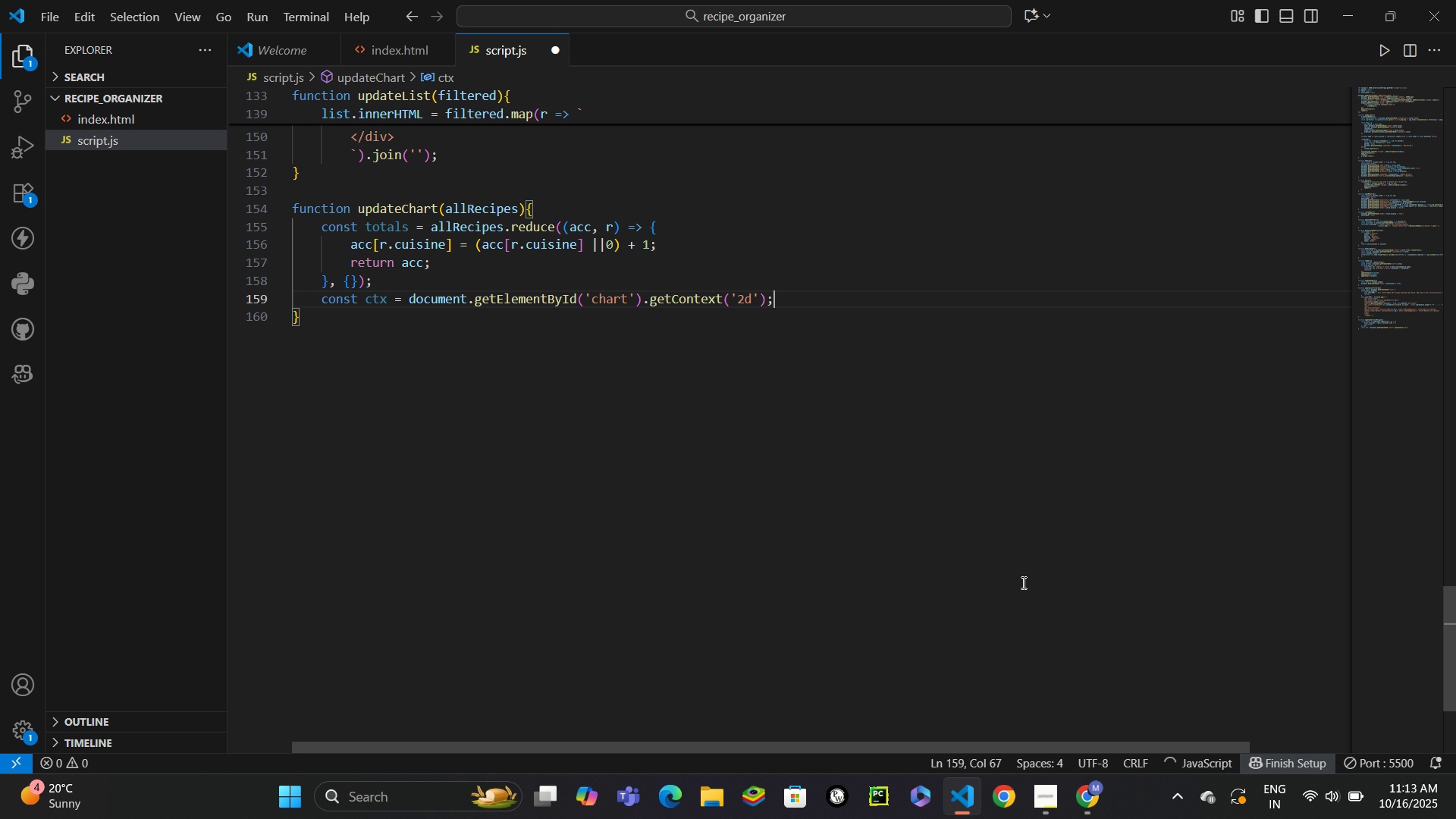 
key(Enter)
 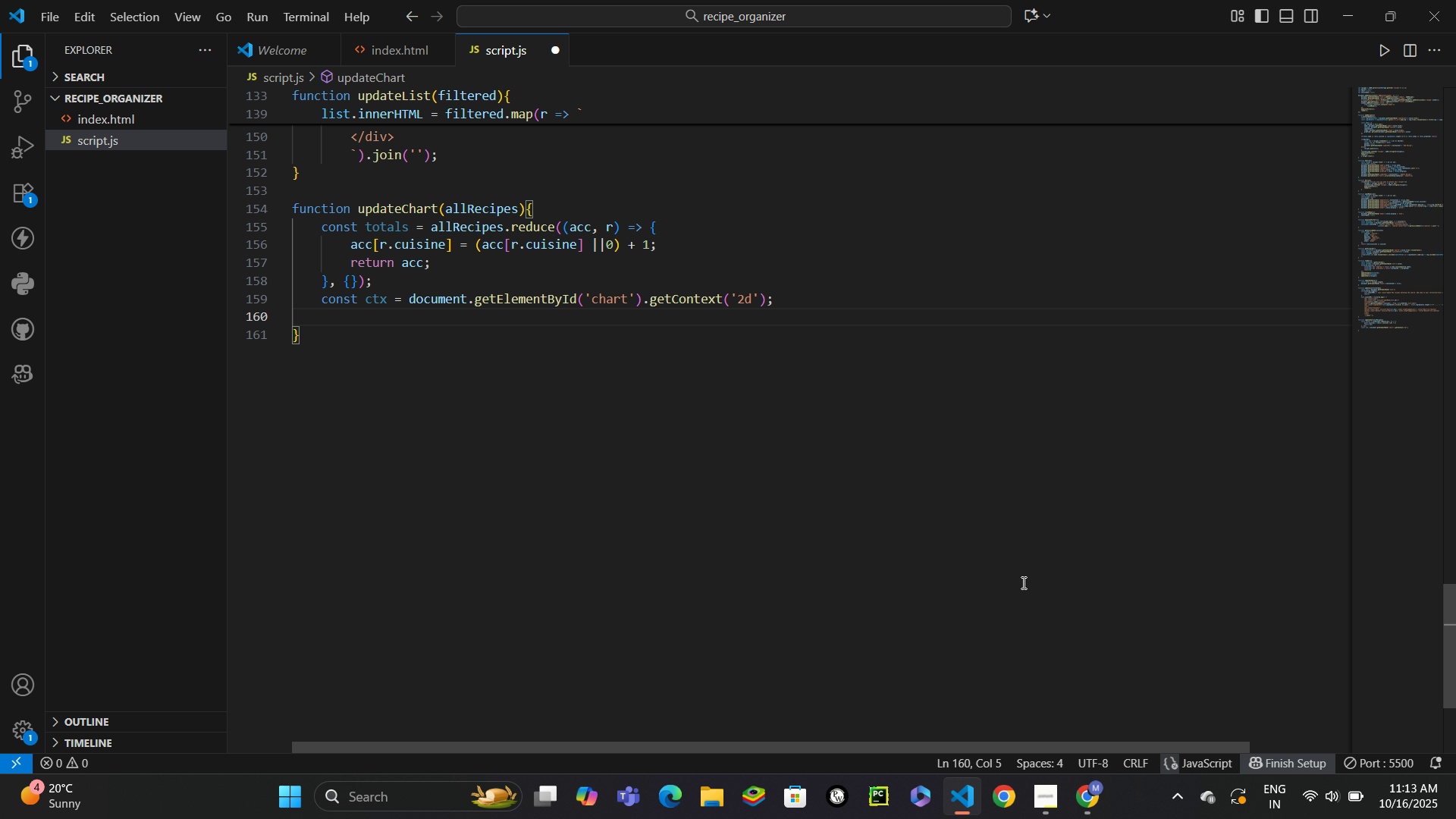 
type(if(chart)
 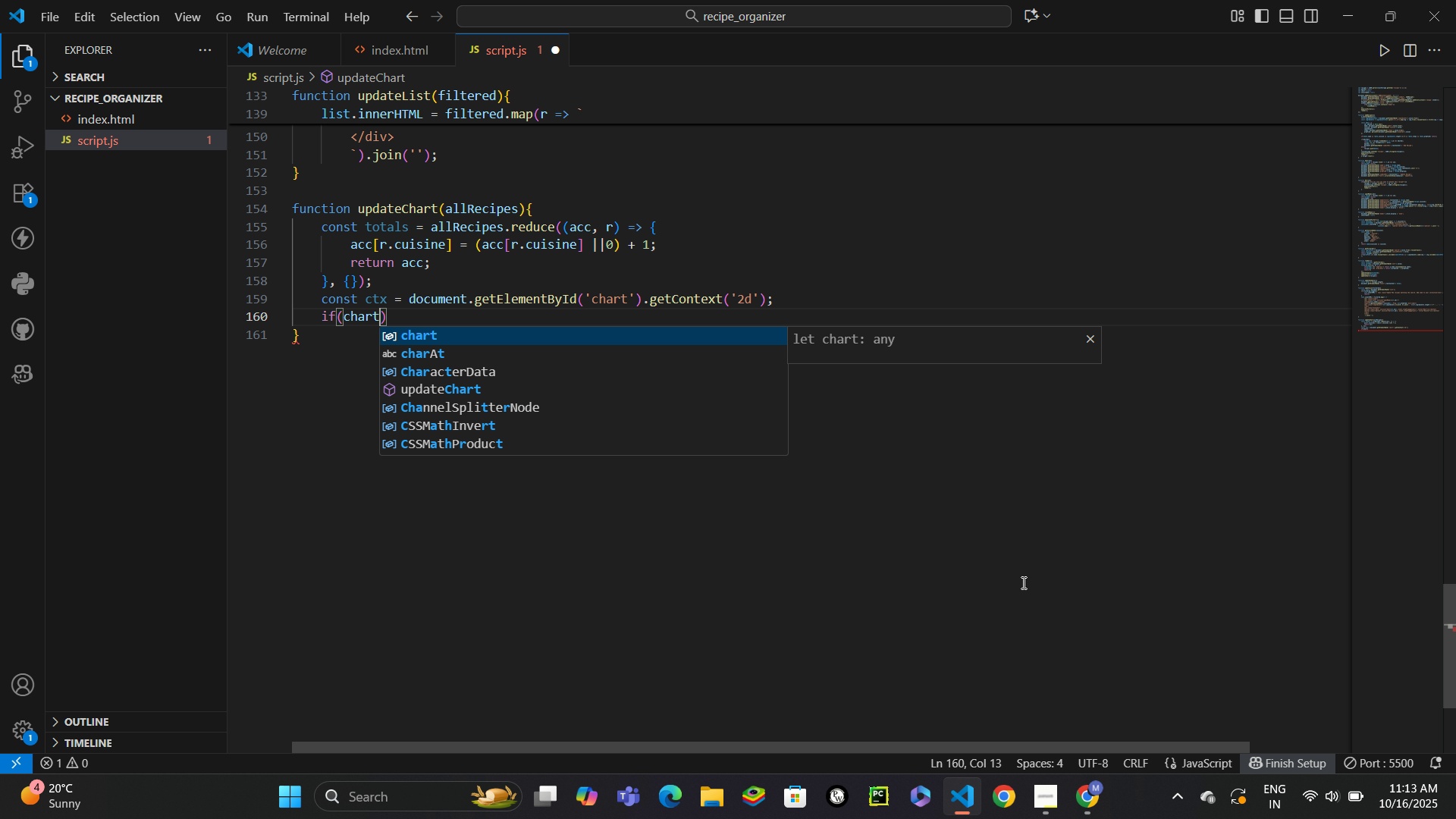 
key(ArrowRight)
 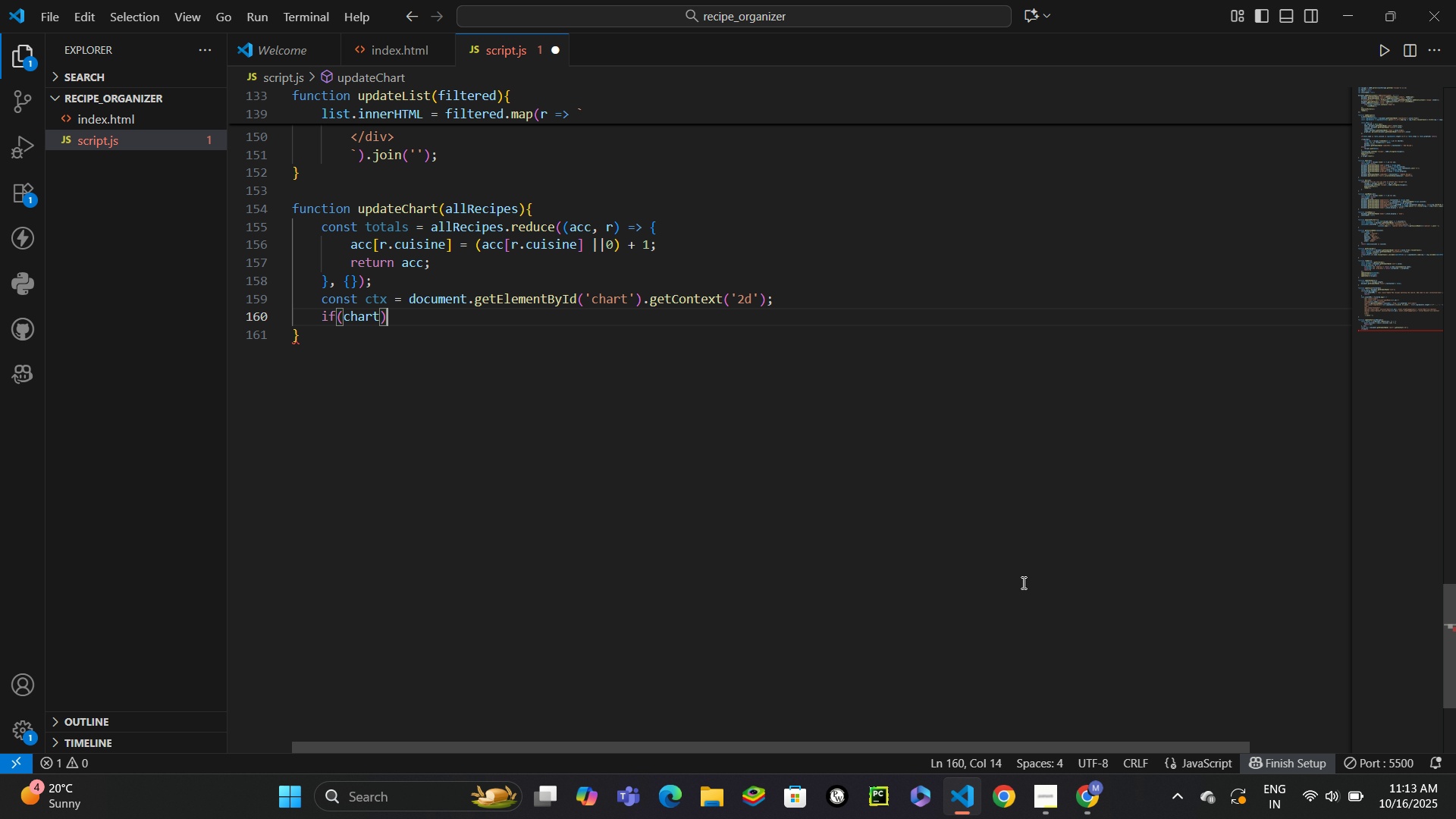 
type( chart.destroy()
 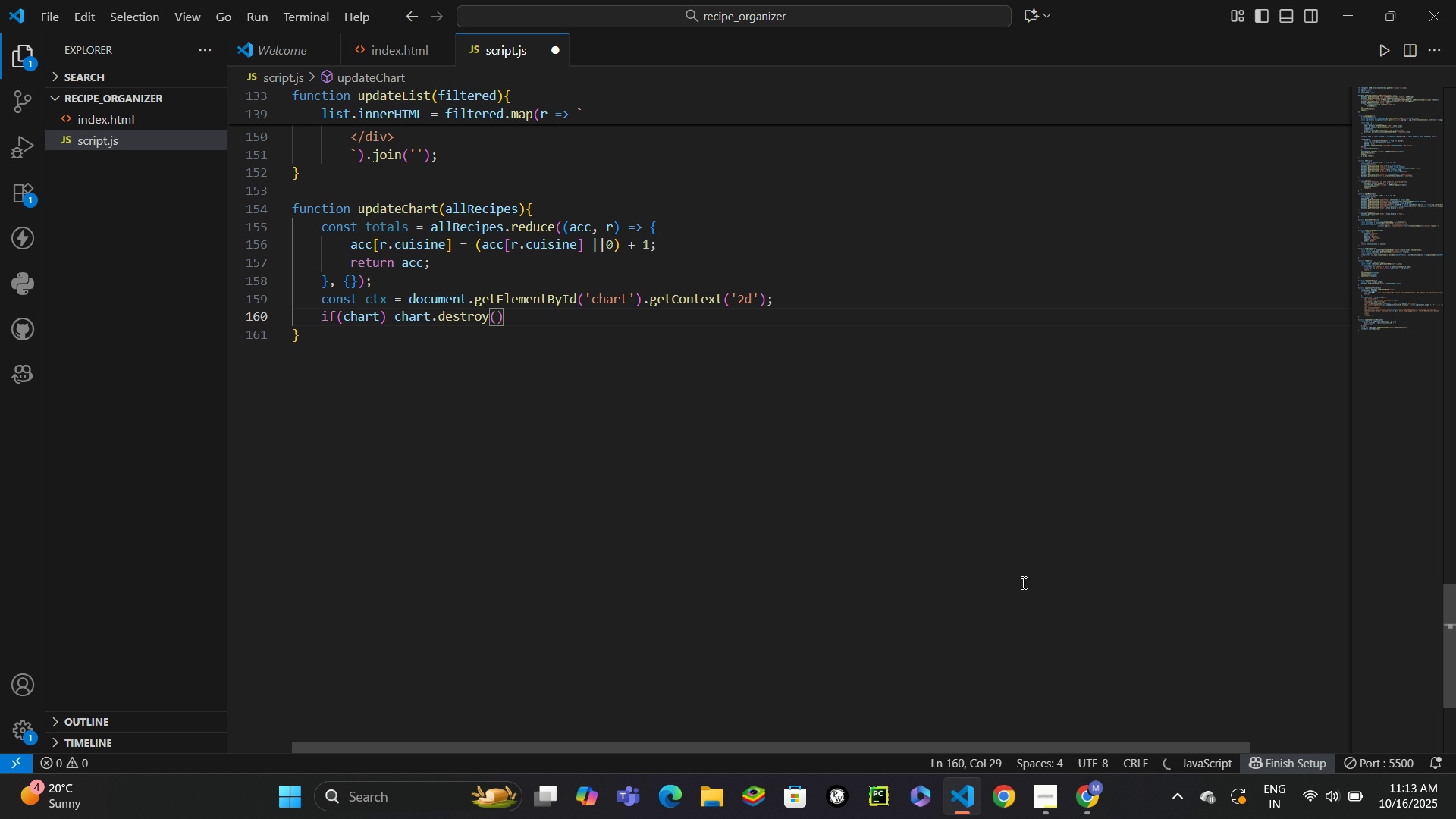 
key(ArrowRight)
 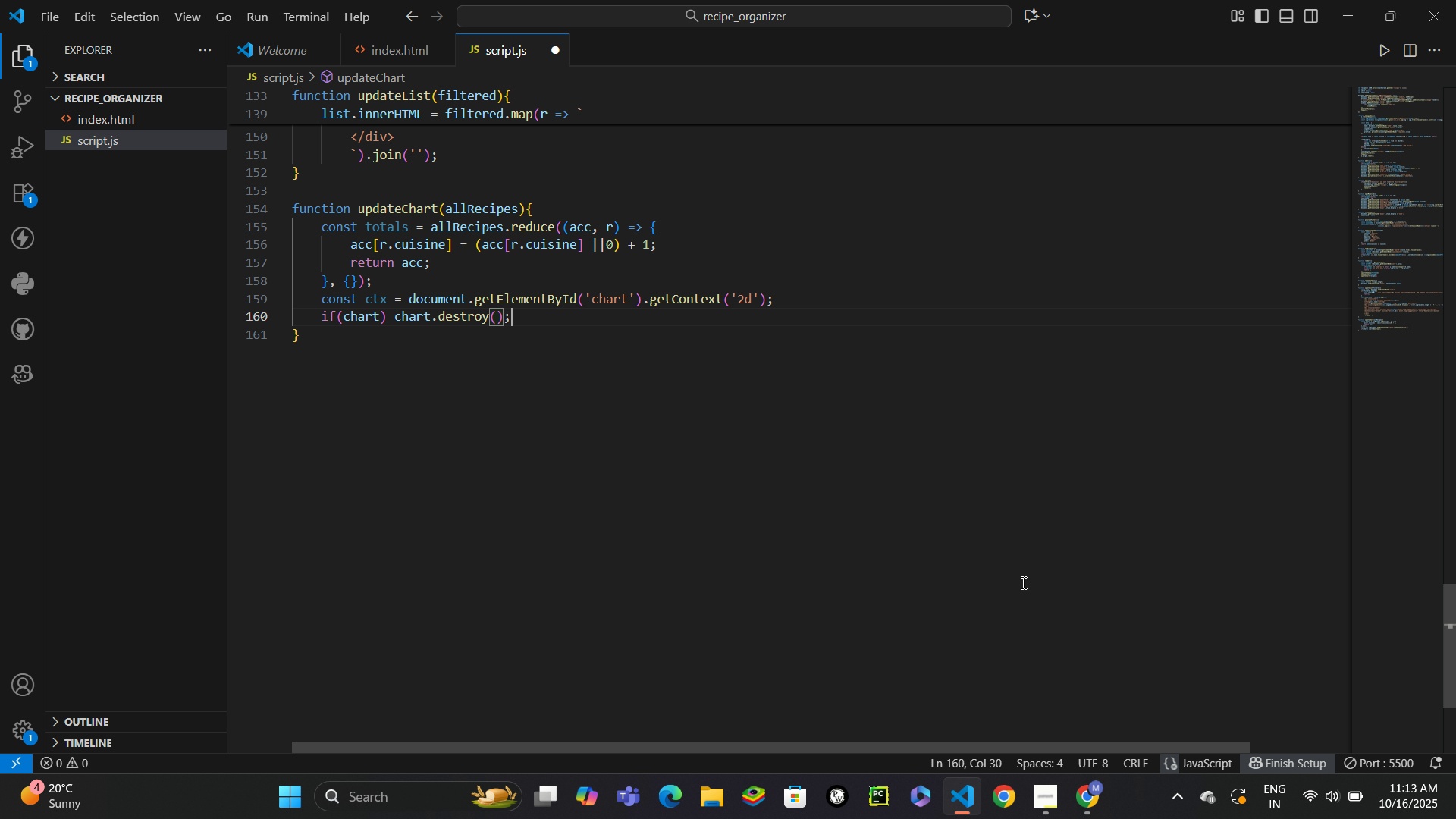 
key(Semicolon)
 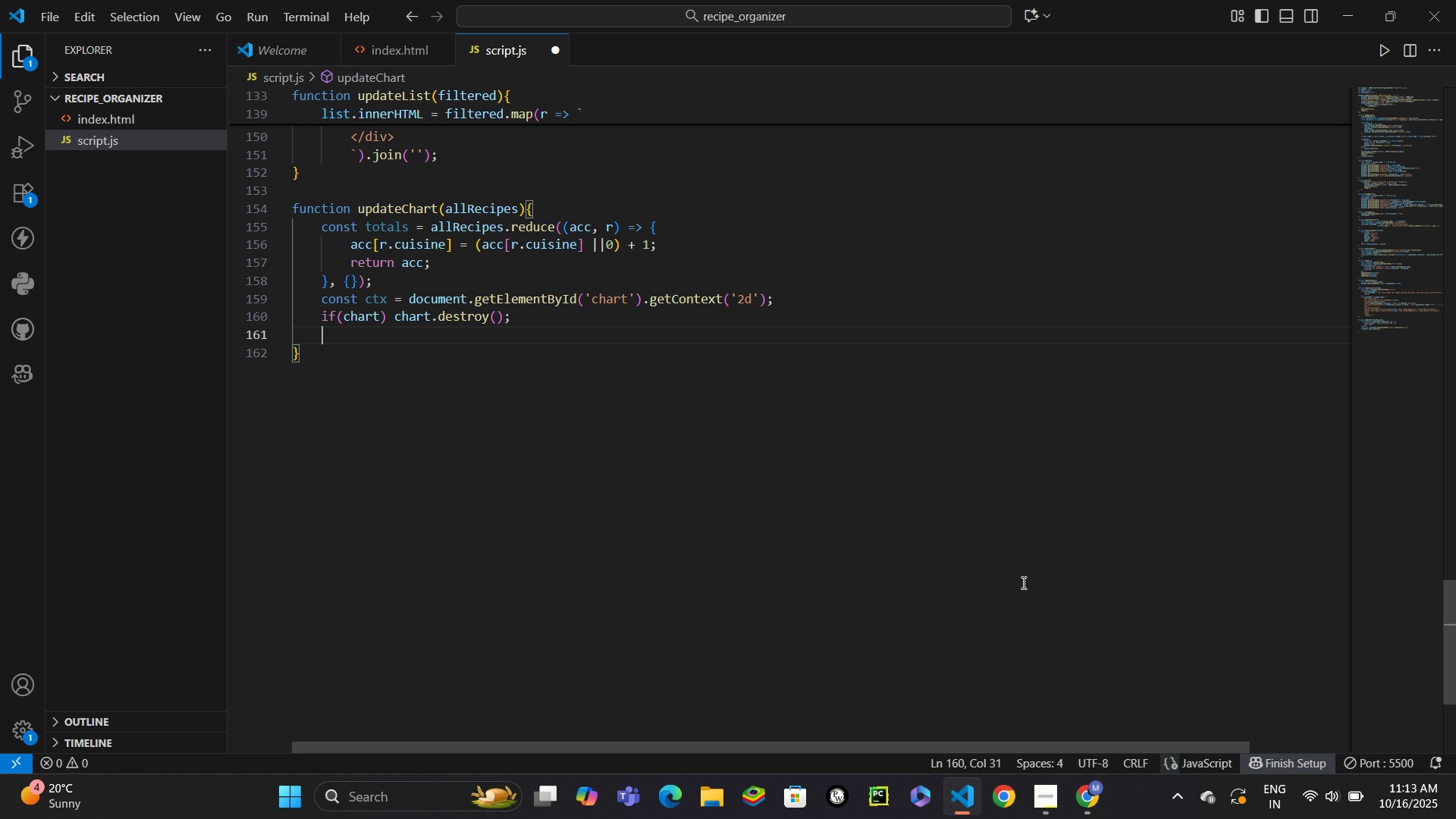 
key(Enter)
 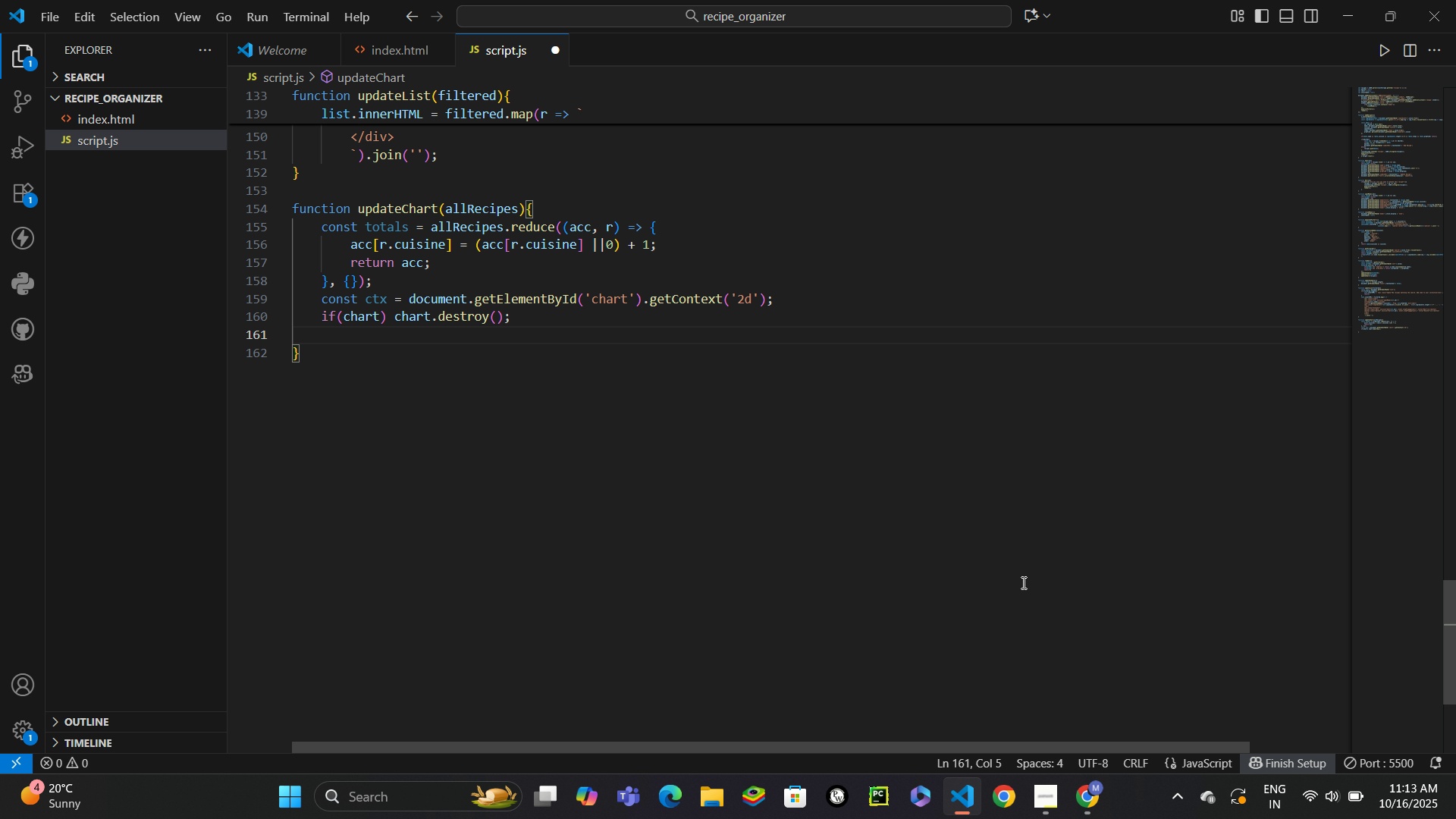 
type(if(Obj)
 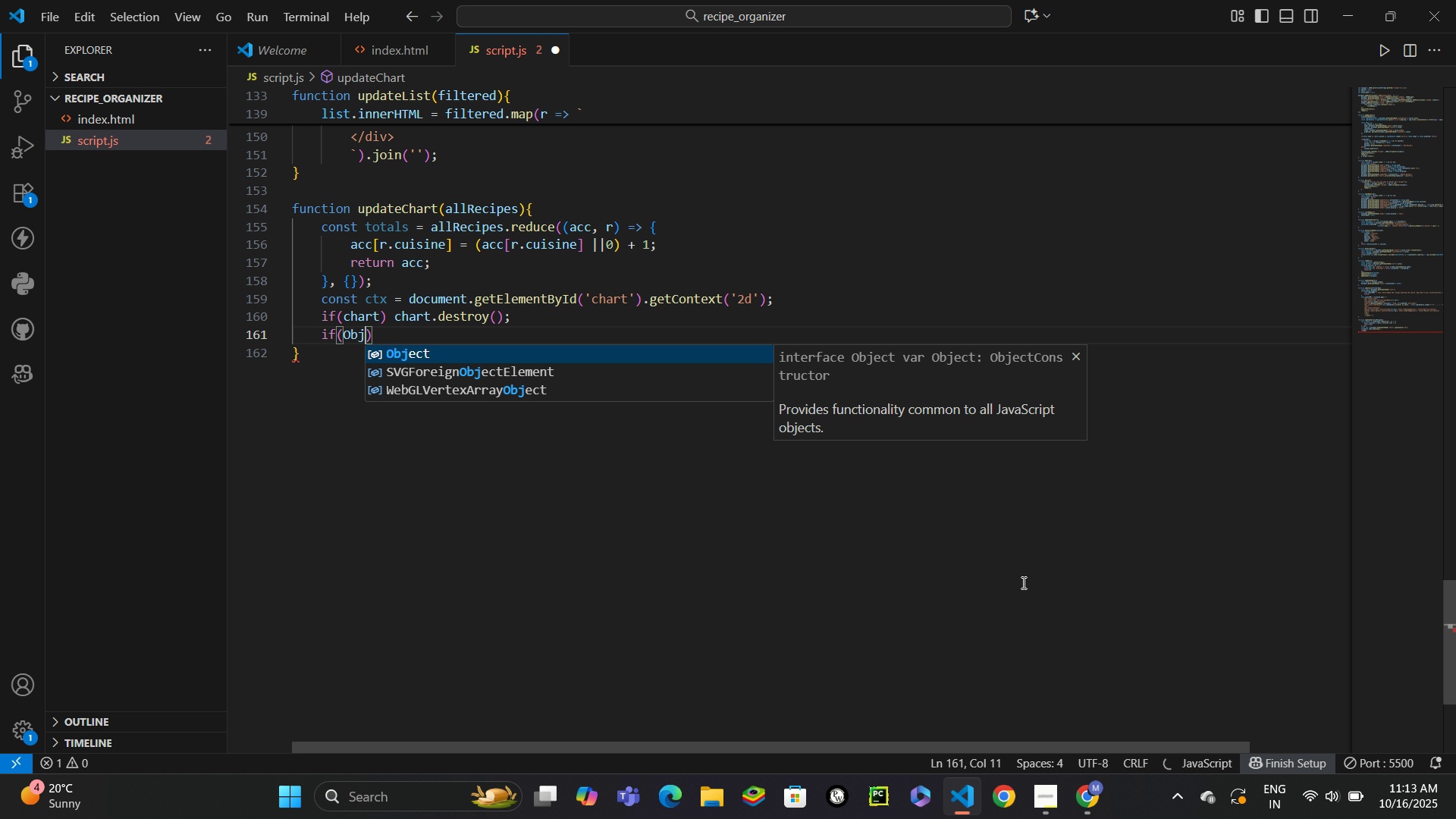 
key(Enter)
 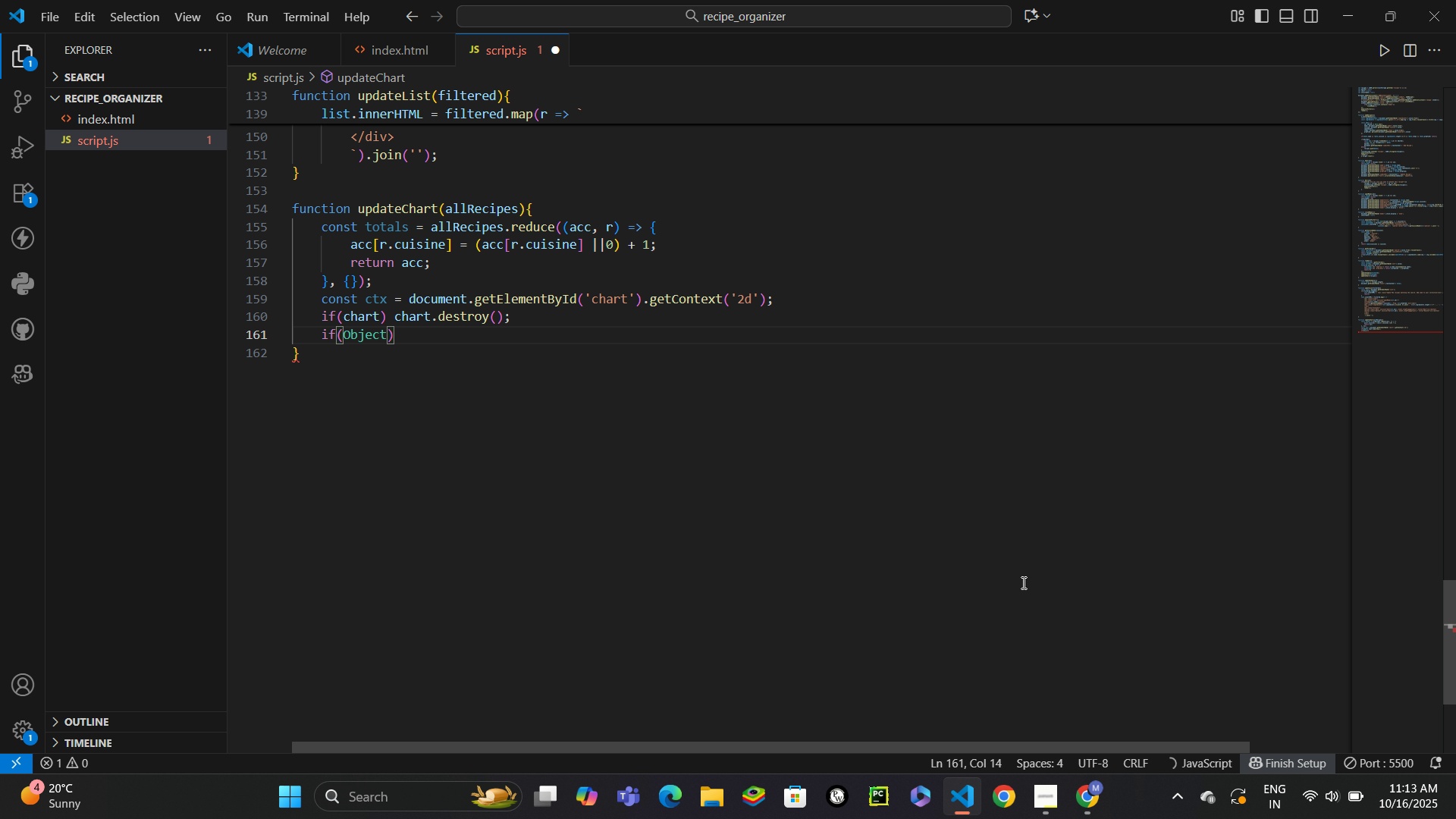 
type(.keys(totals)
 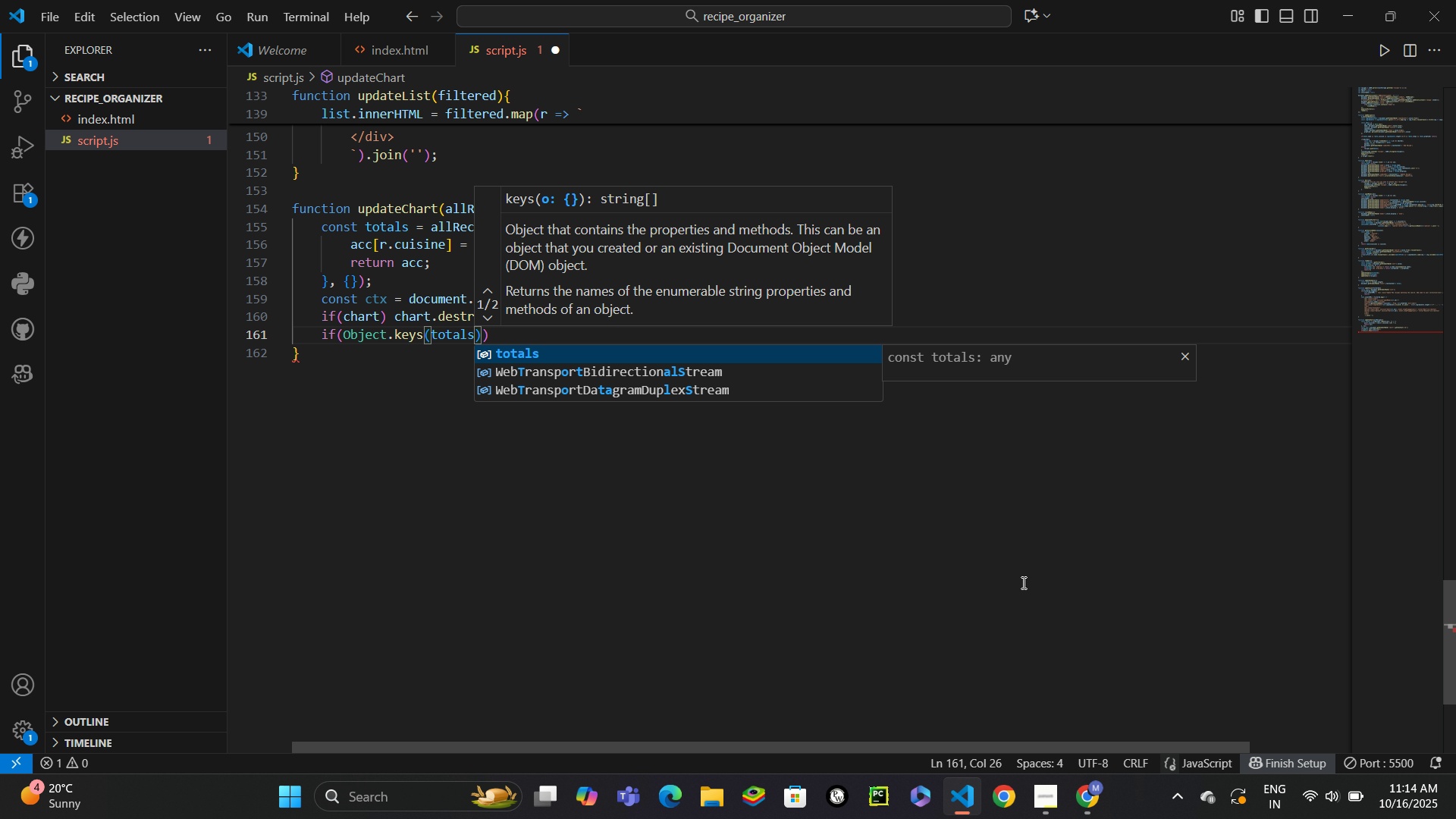 
key(ArrowRight)
 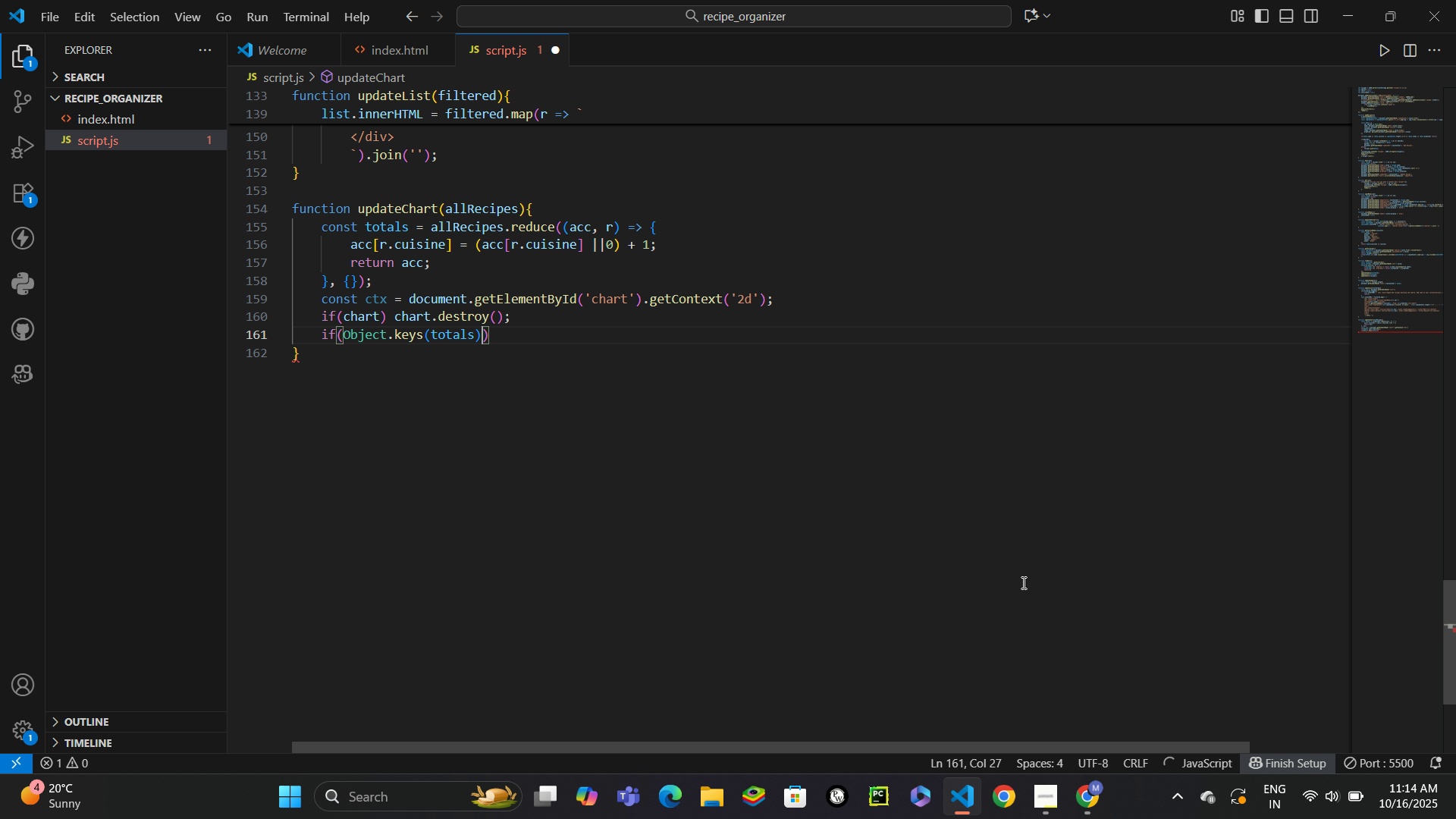 
type(.leng)
 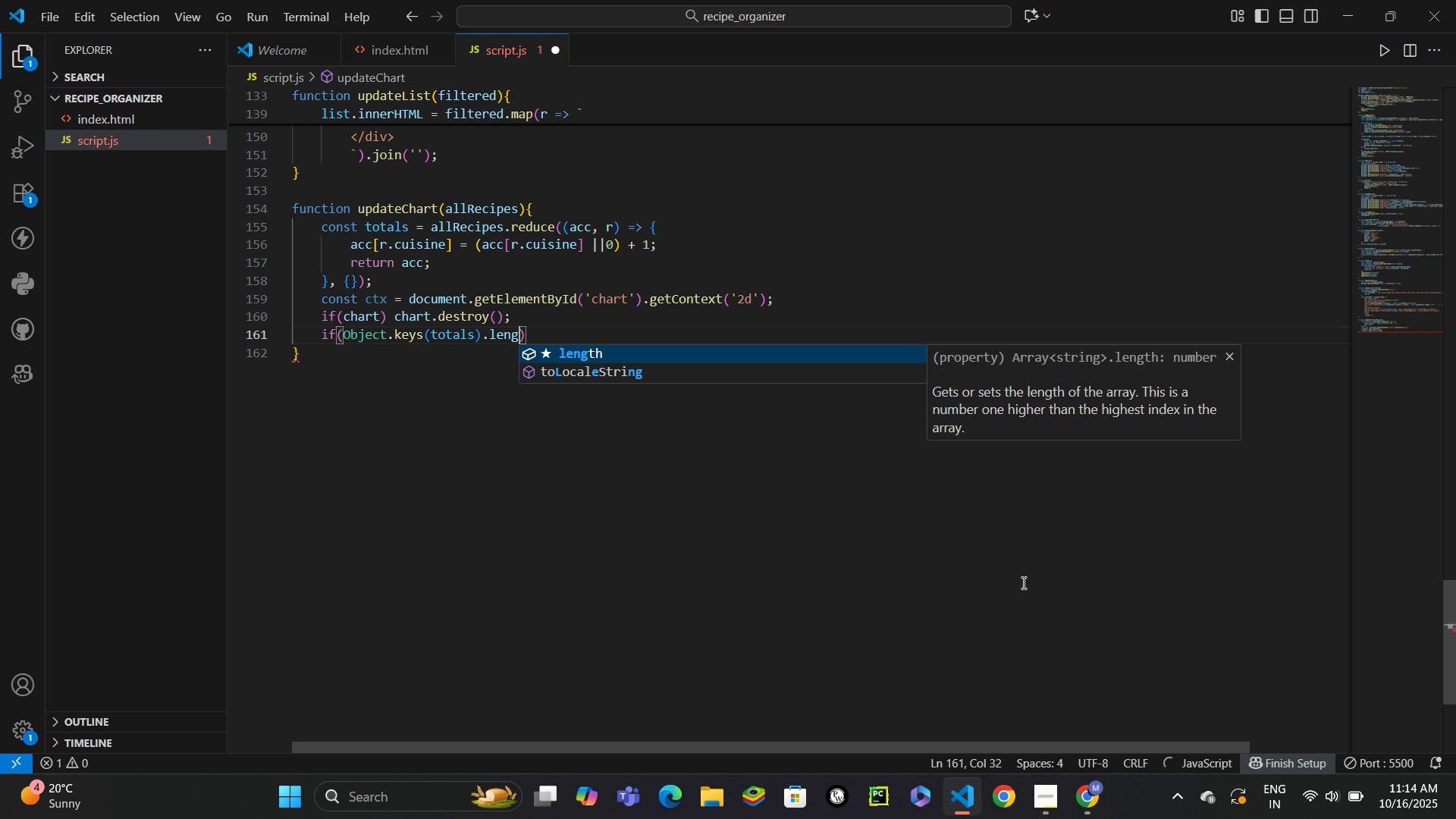 
key(Enter)
 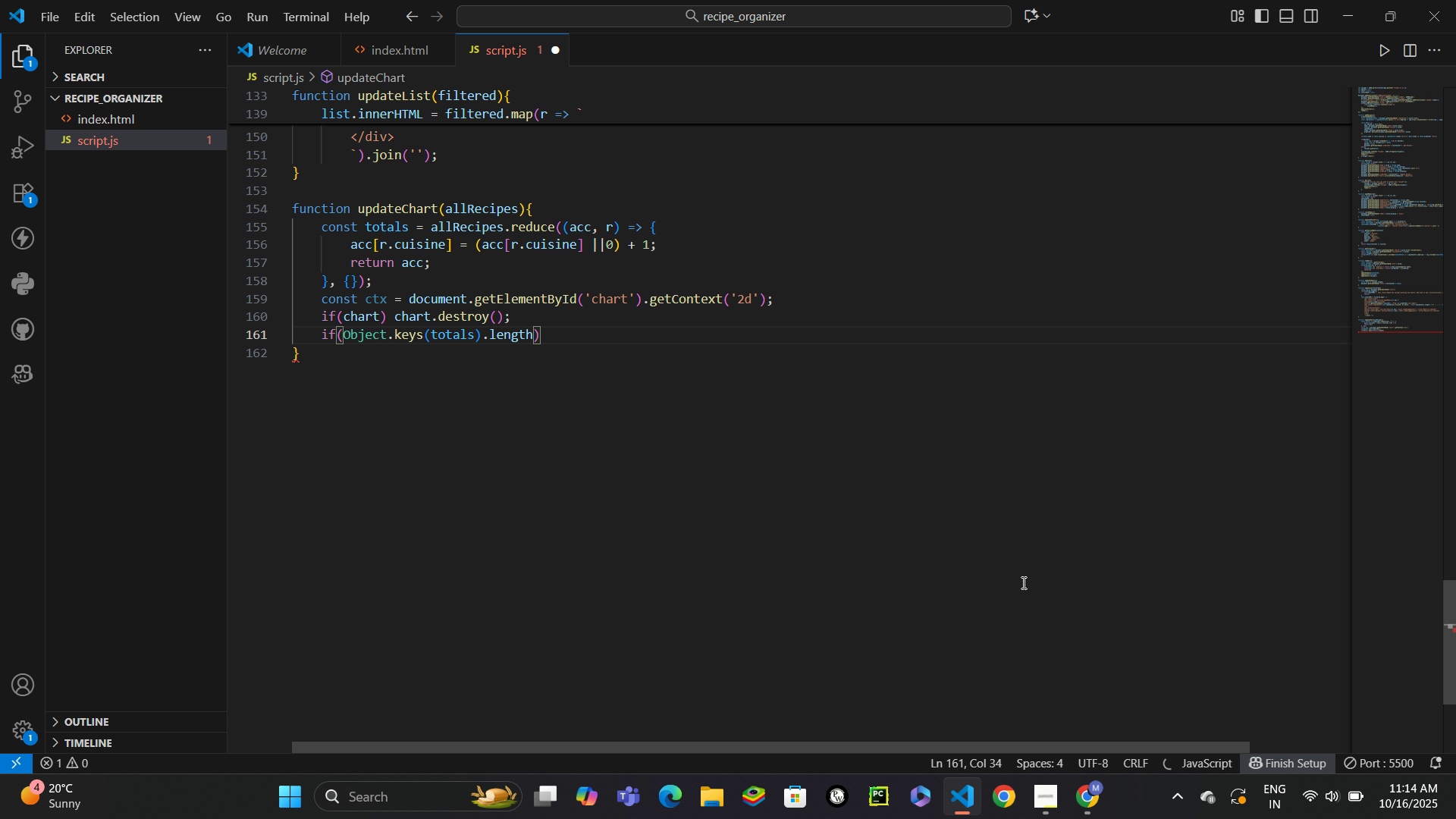 
key(Space)
 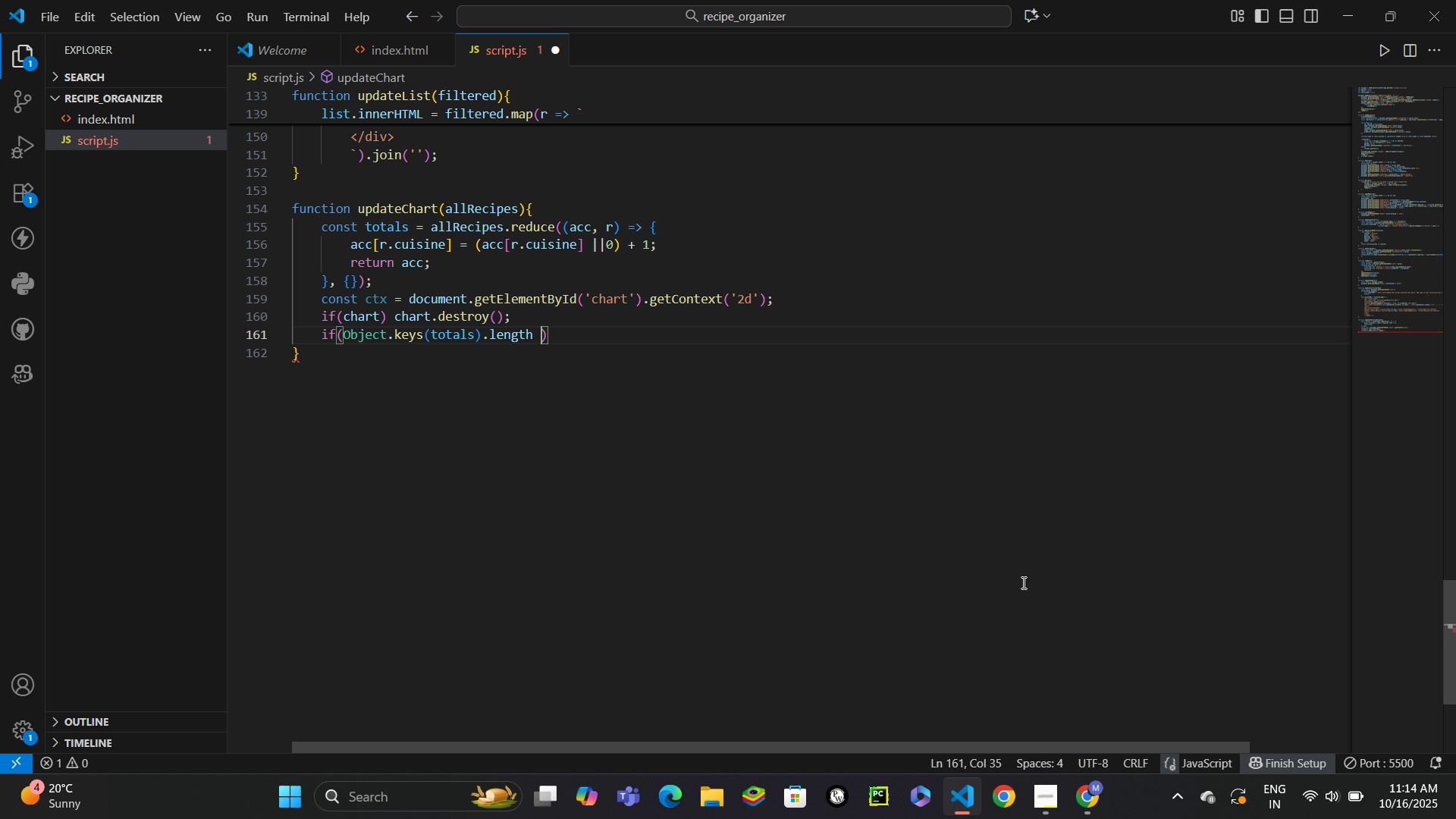 
key(Equal)
 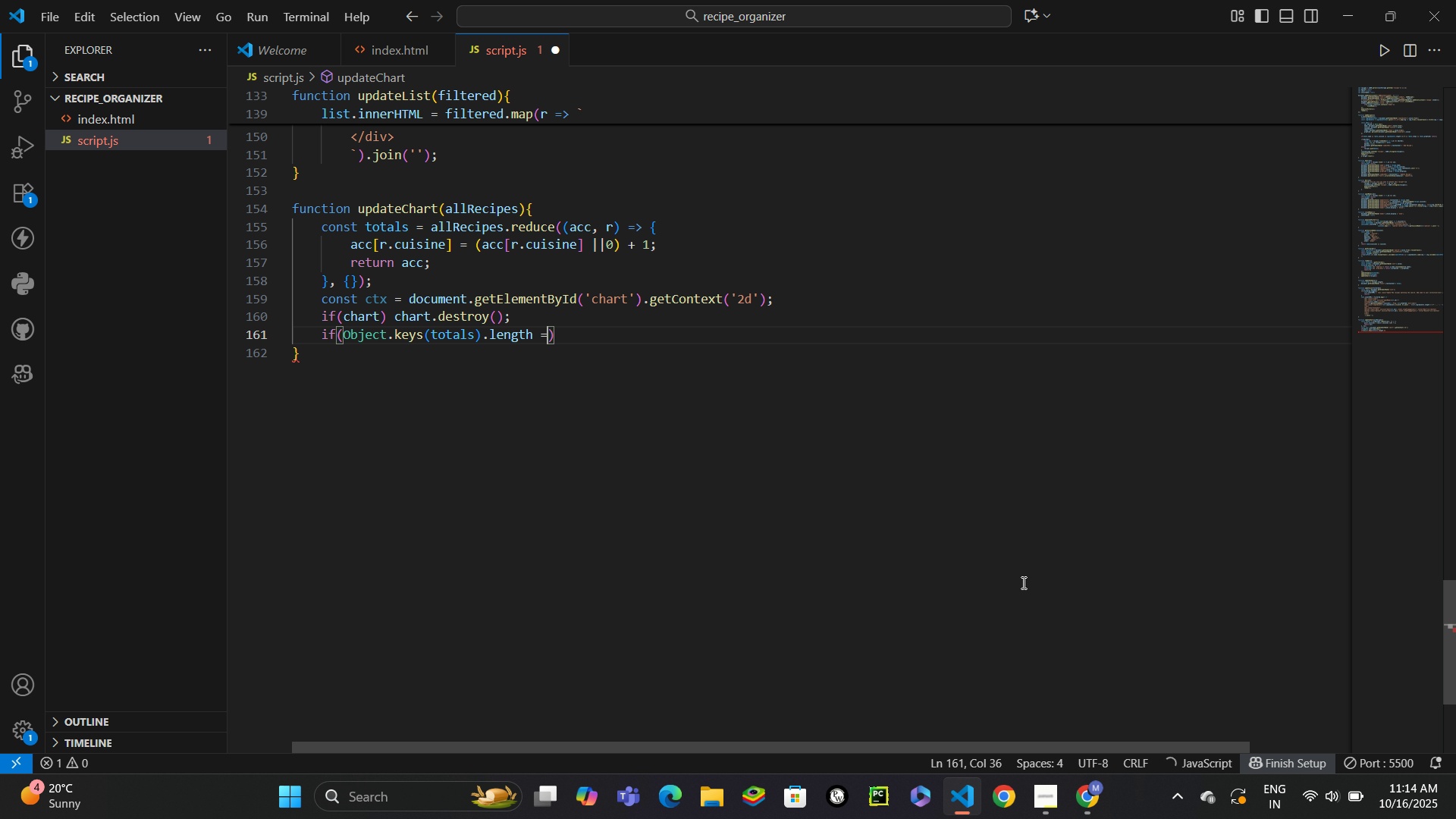 
key(Equal)
 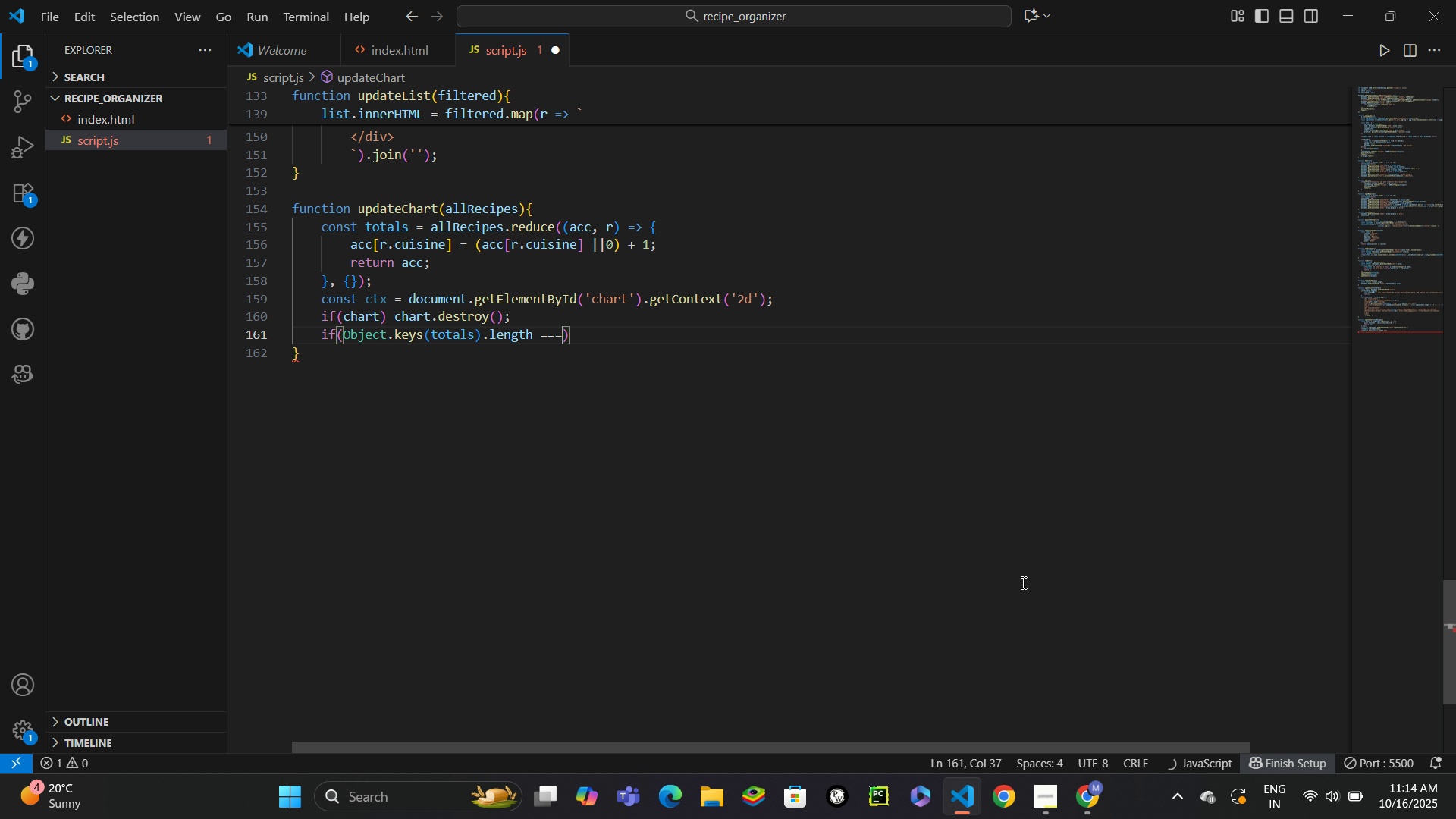 
key(Equal)
 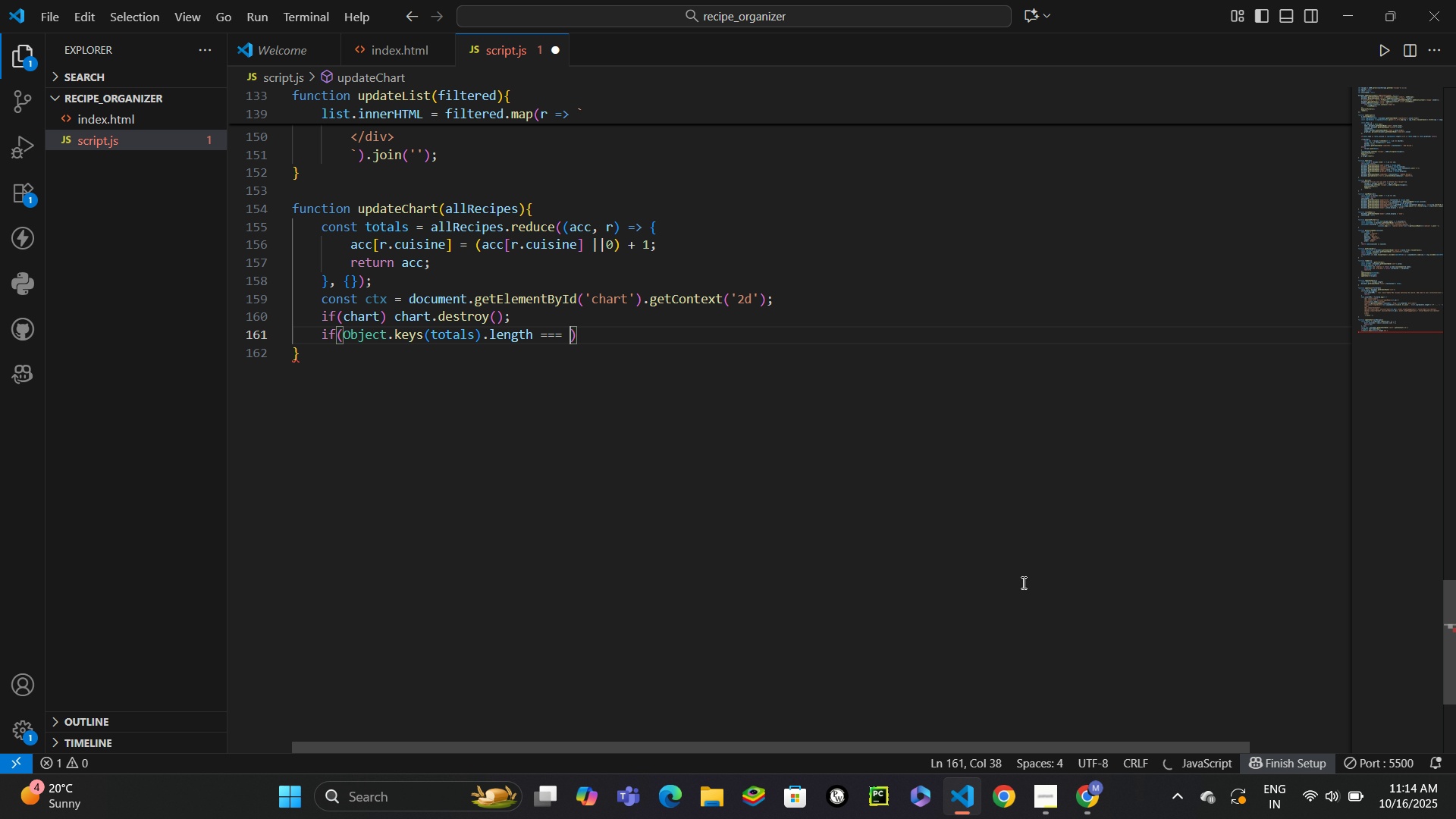 
key(Space)
 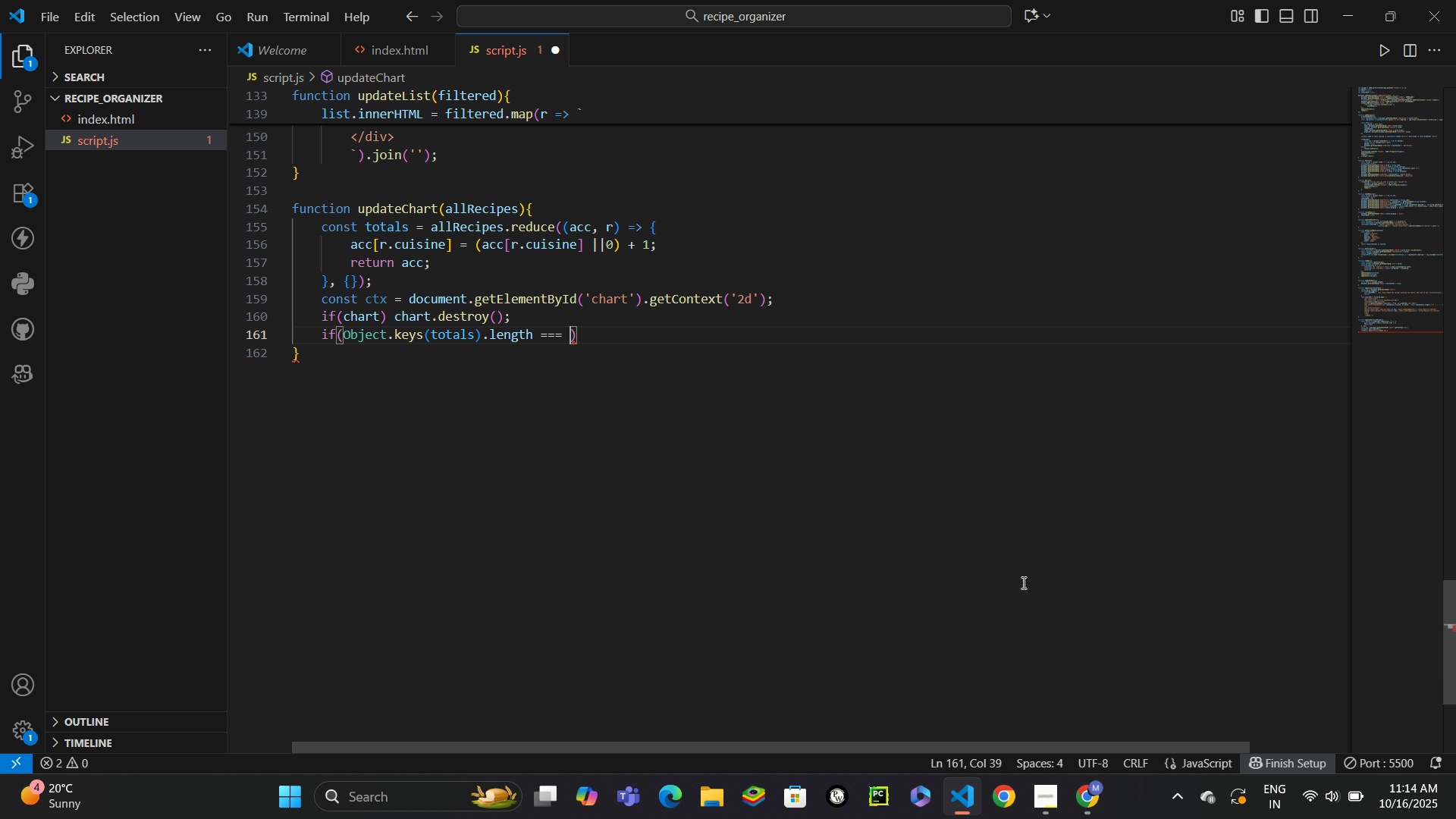 
key(0)
 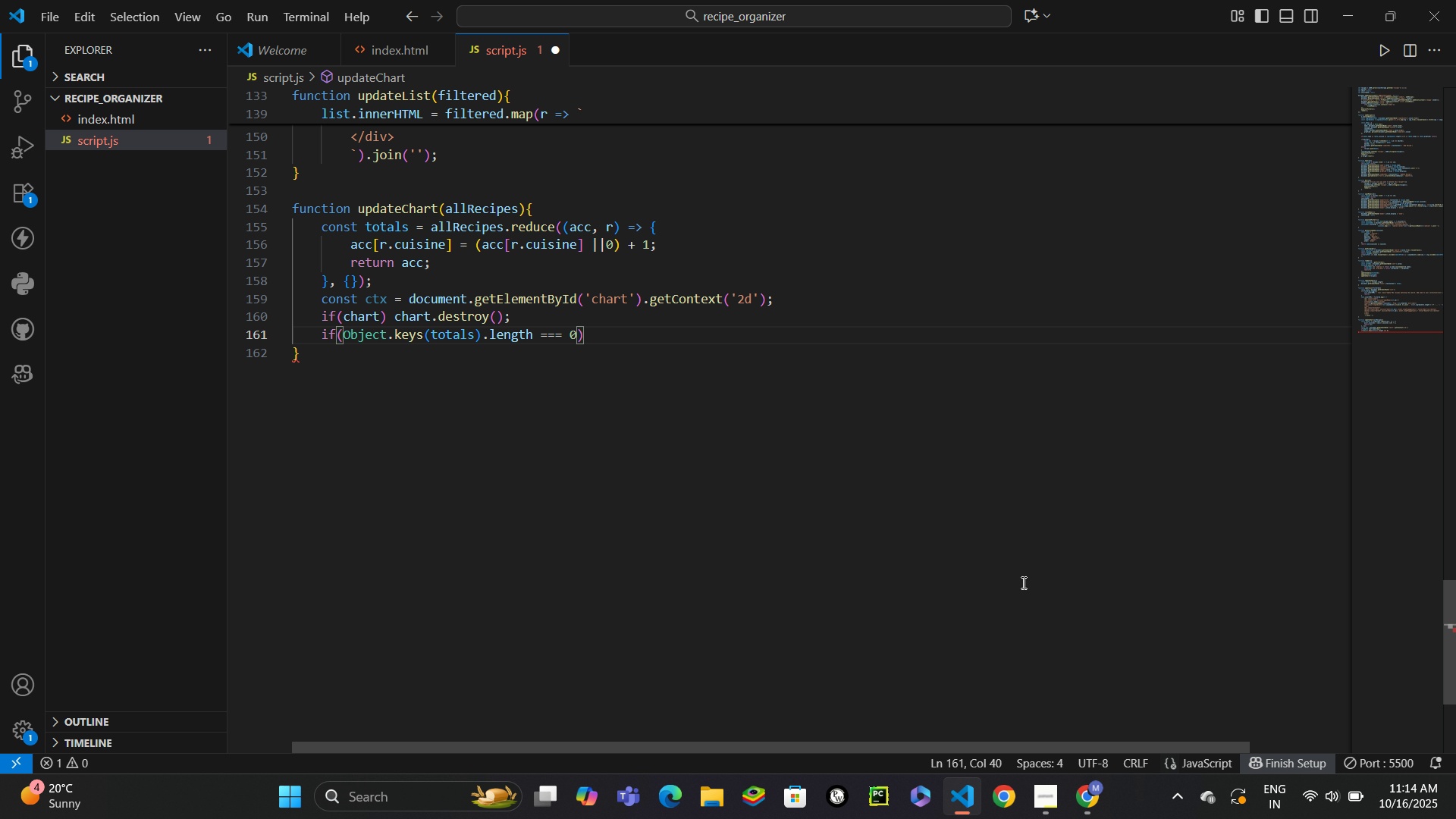 
key(ArrowRight)
 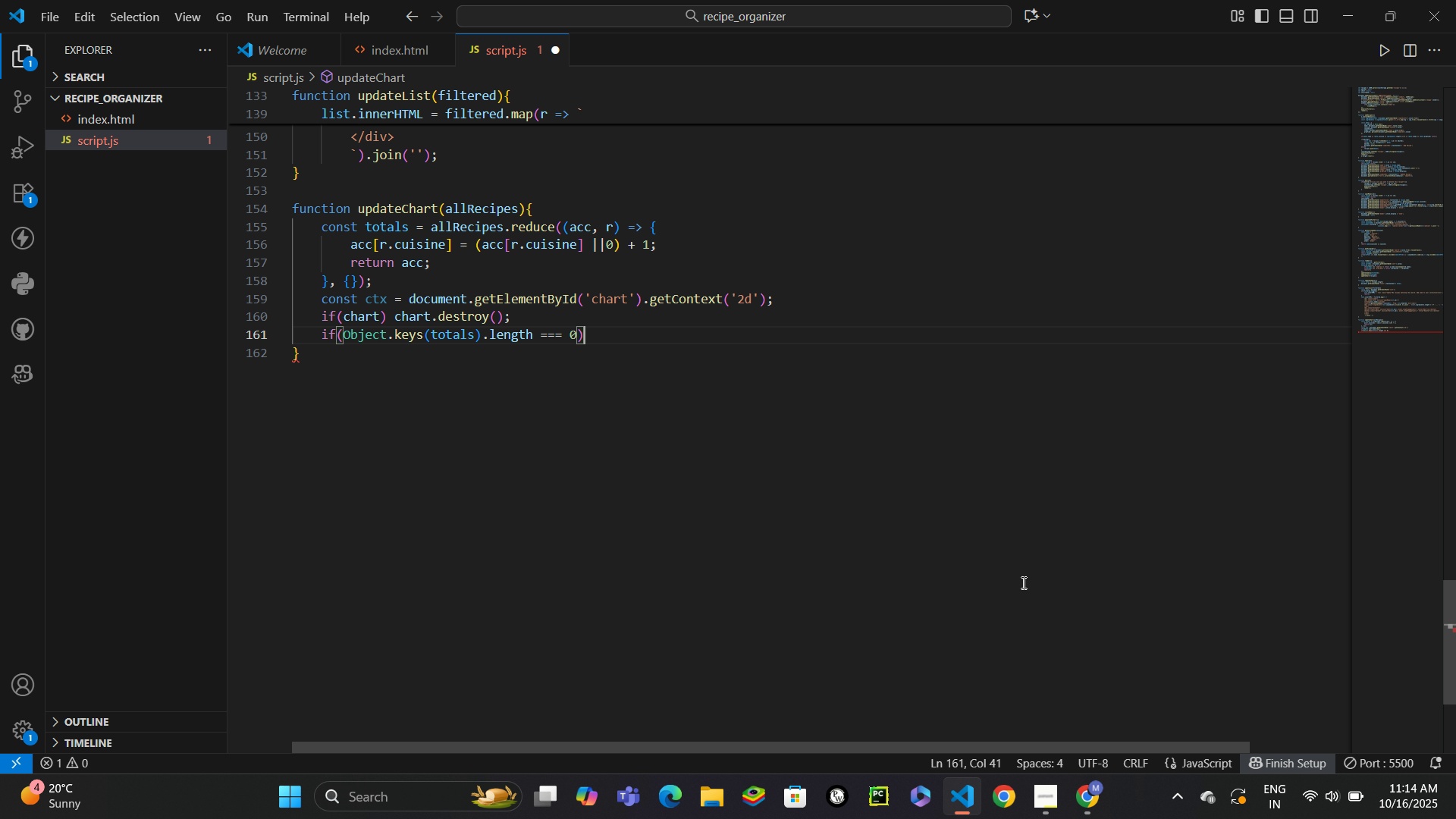 
key(Shift+ShiftLeft)
 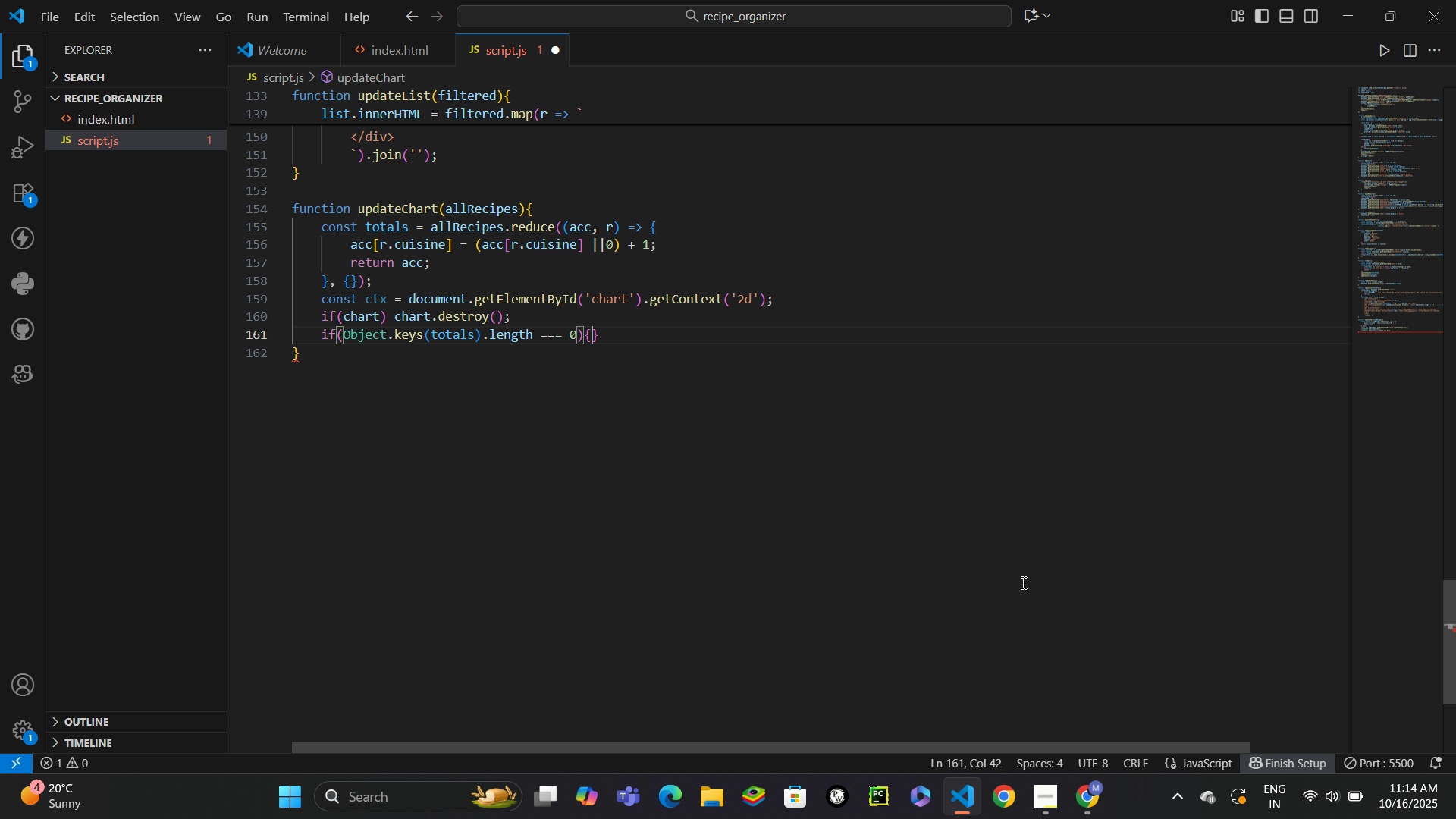 
key(Shift+BracketLeft)
 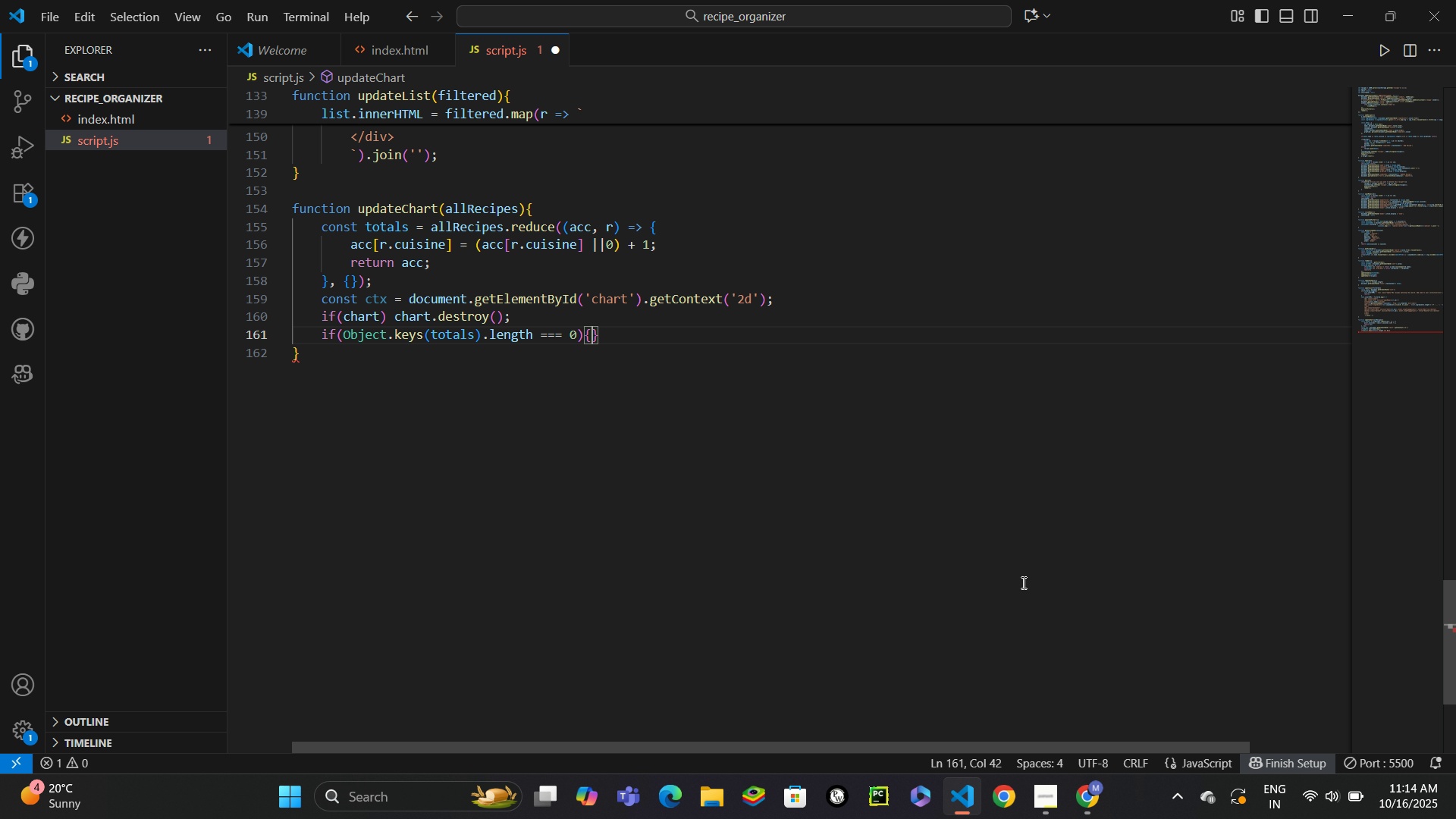 
key(Enter)
 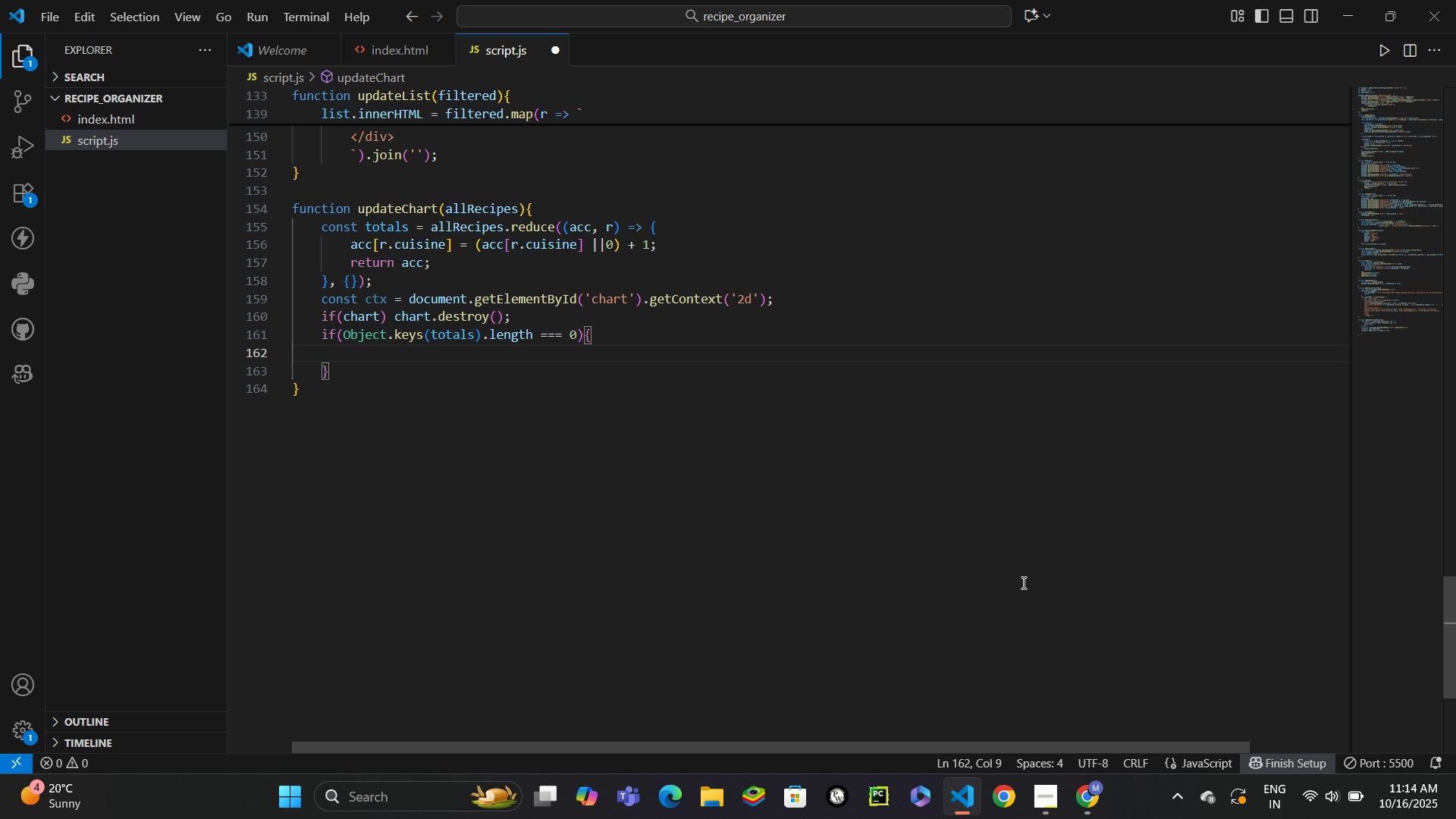 
type(ctx.clearRect(0, 0, ctx.canvas.width, ctx.canvas,heigh)
key(Backspace)
key(Backspace)
key(Backspace)
key(Backspace)
key(Backspace)
key(Backspace)
type(.height)
 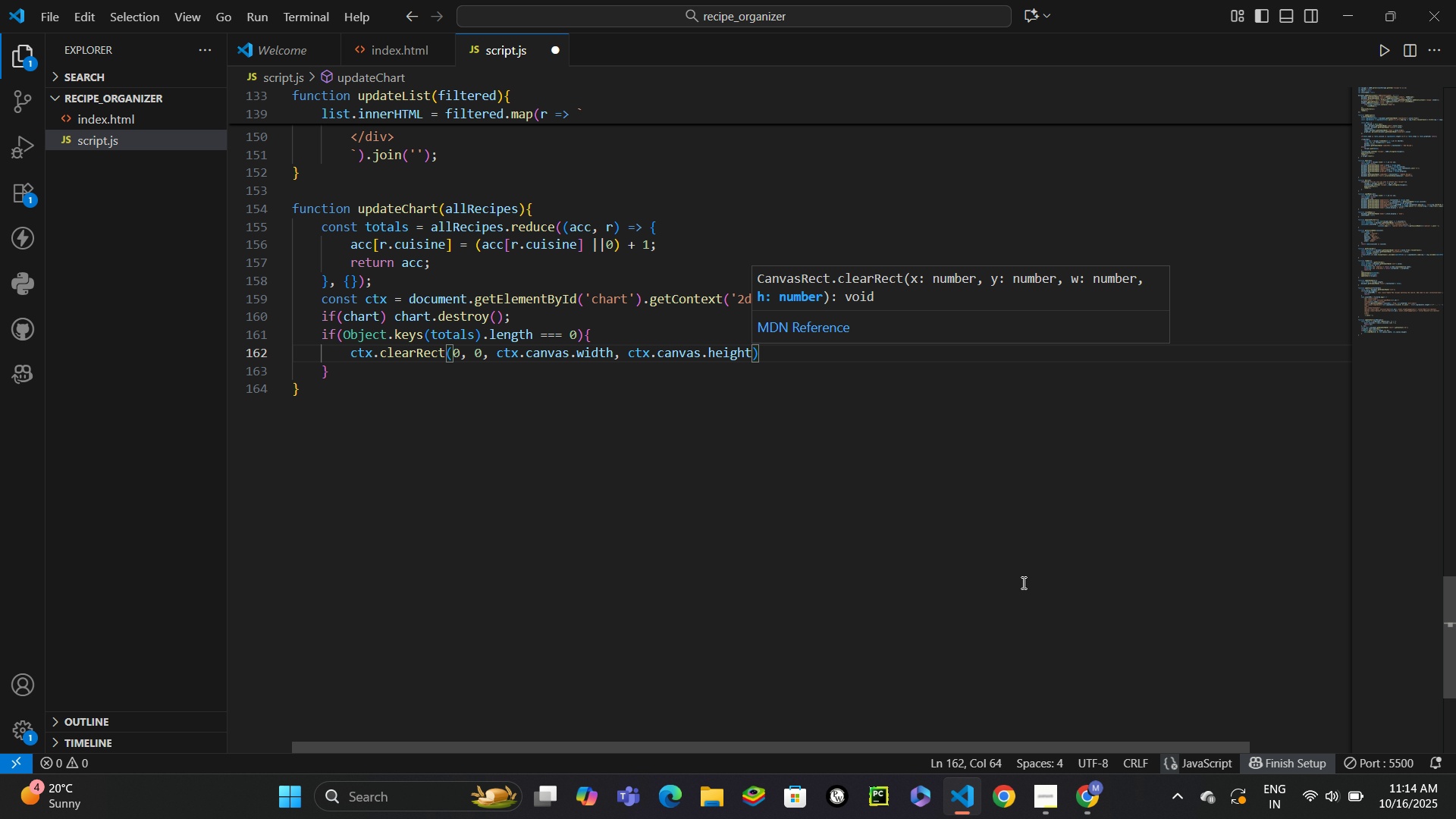 
key(ArrowRight)
 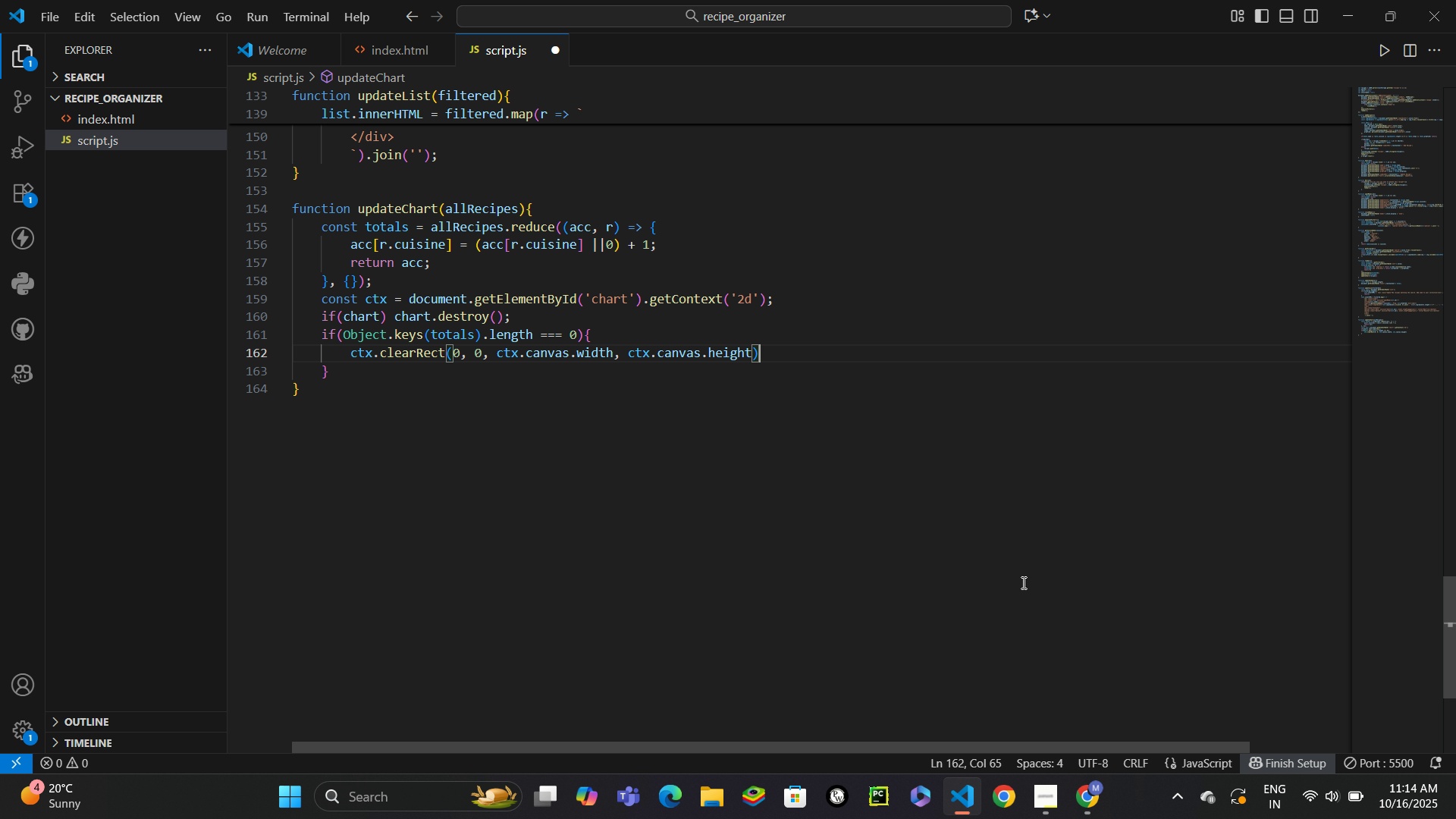 
key(Semicolon)
 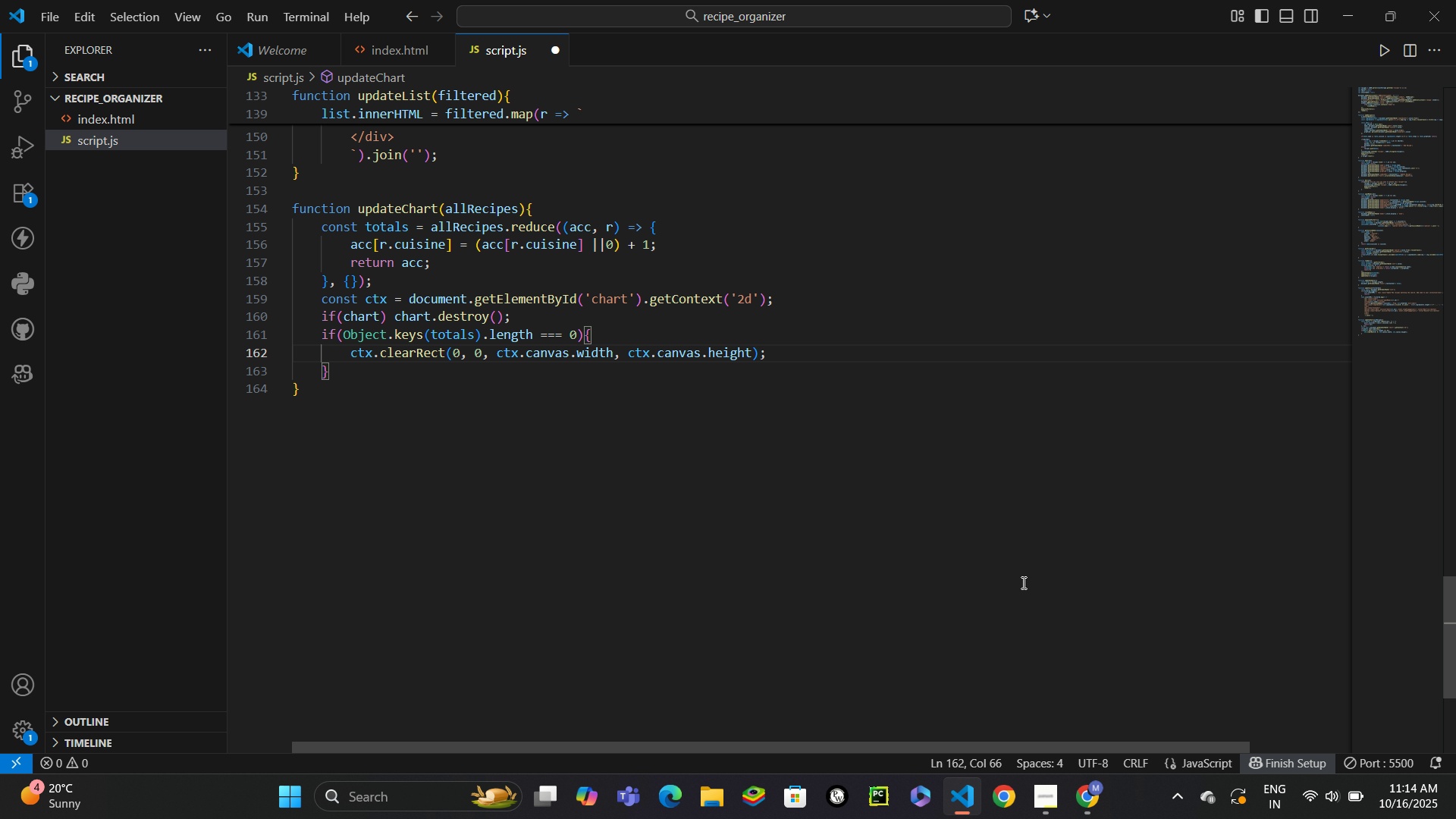 
key(Enter)
 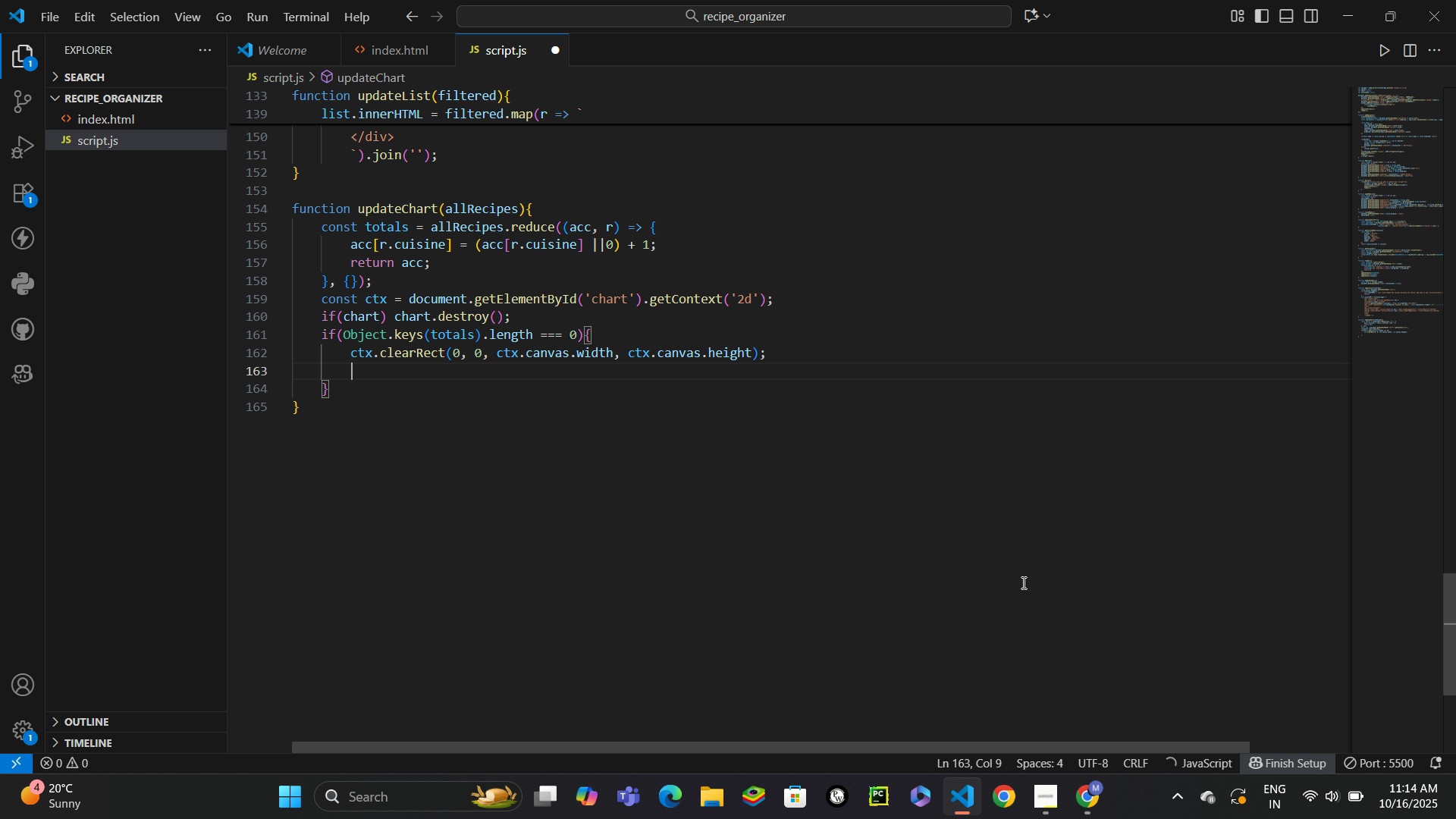 
type(return;)
 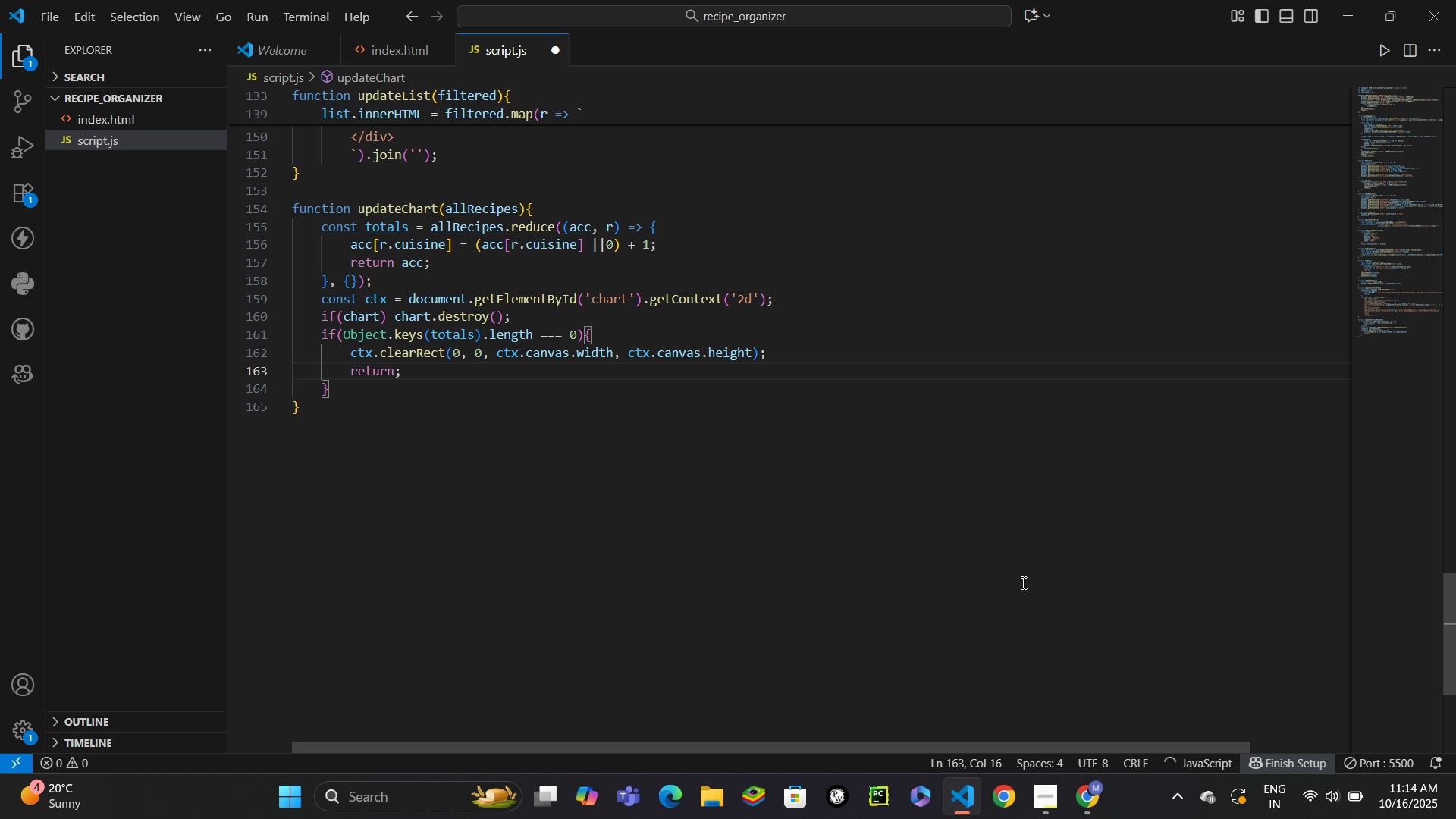 
key(ArrowDown)
 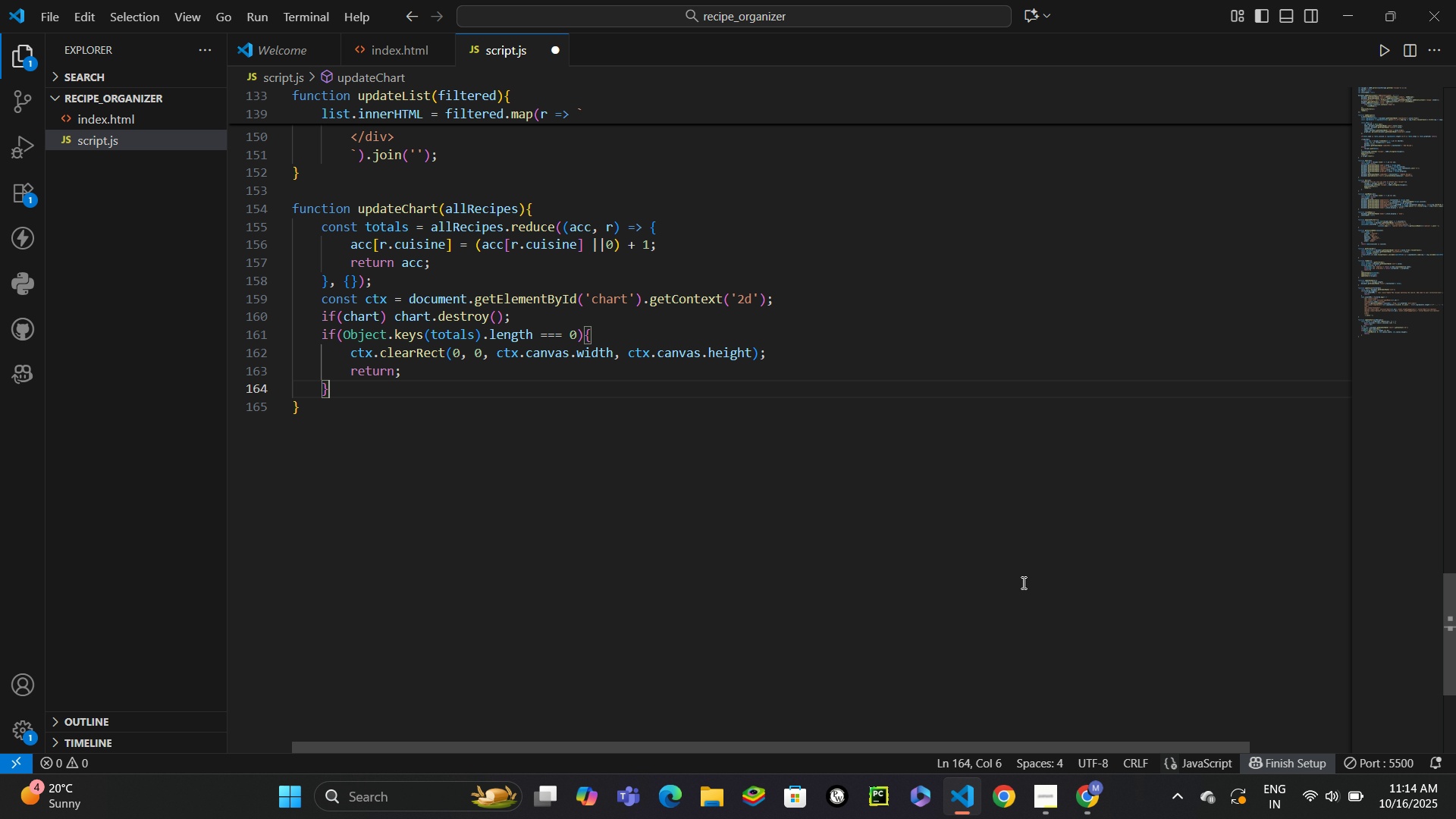 
key(Enter)
 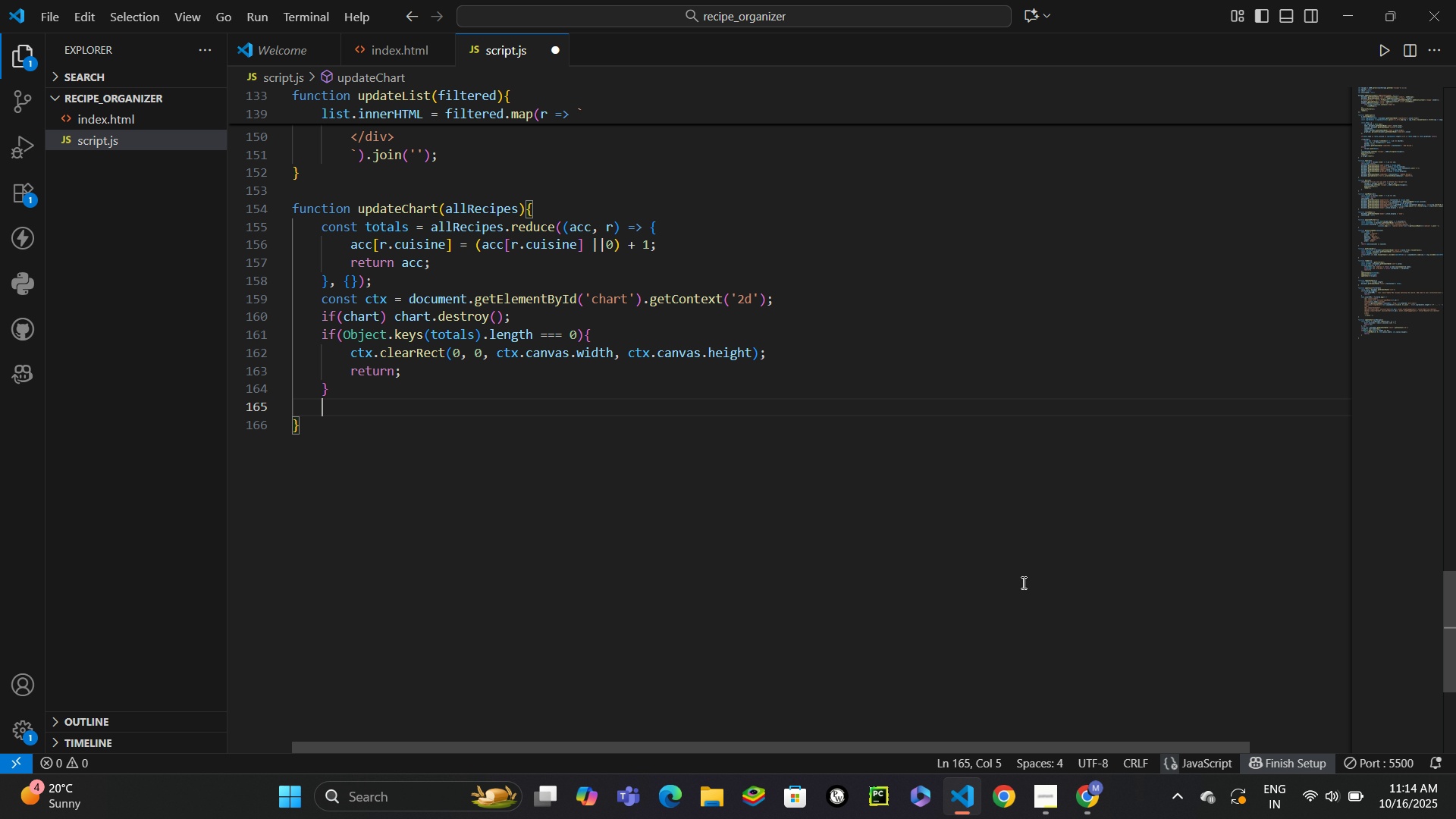 
type(const colors = ['#ff6384)
 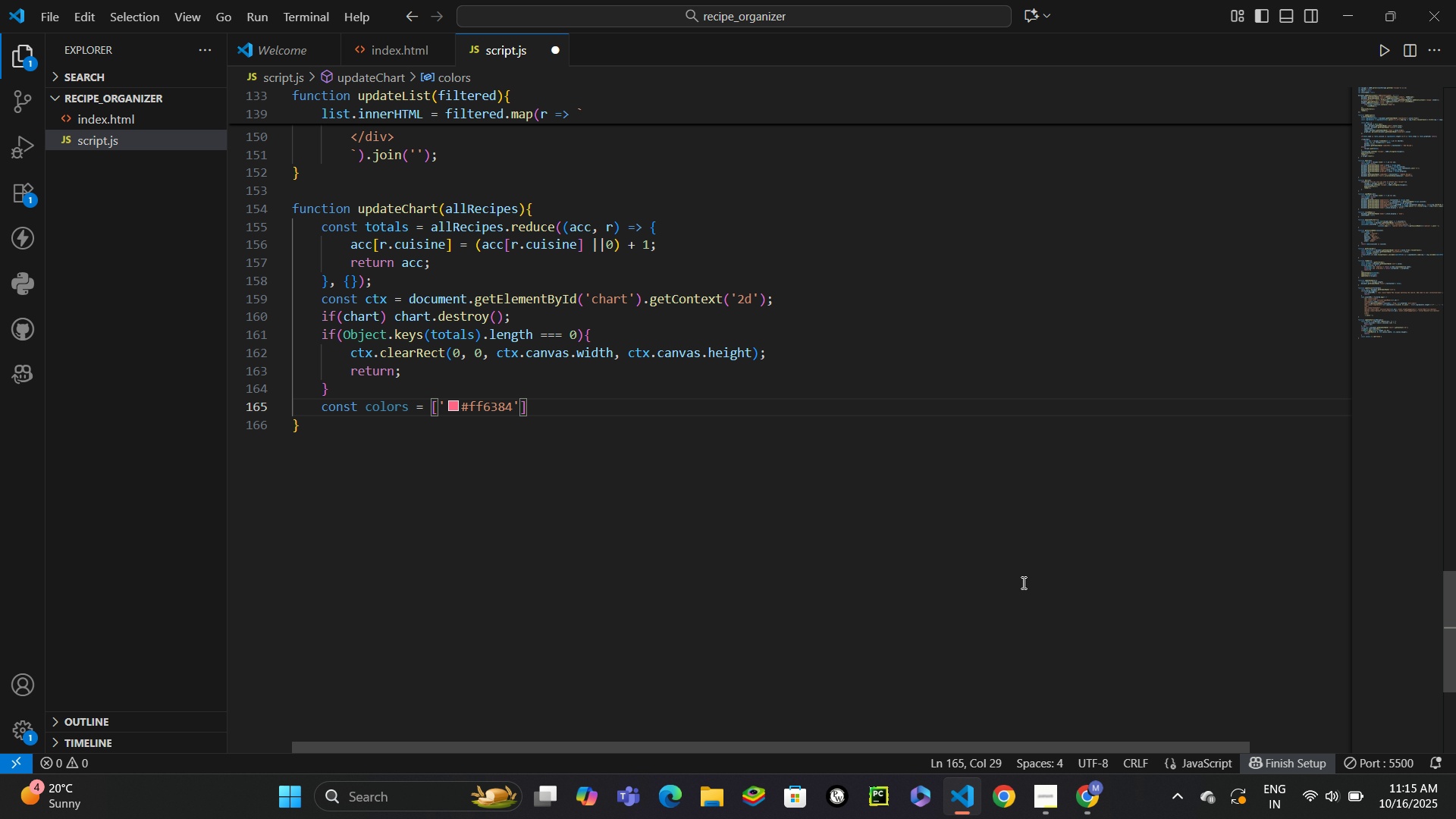 
key(ArrowRight)
 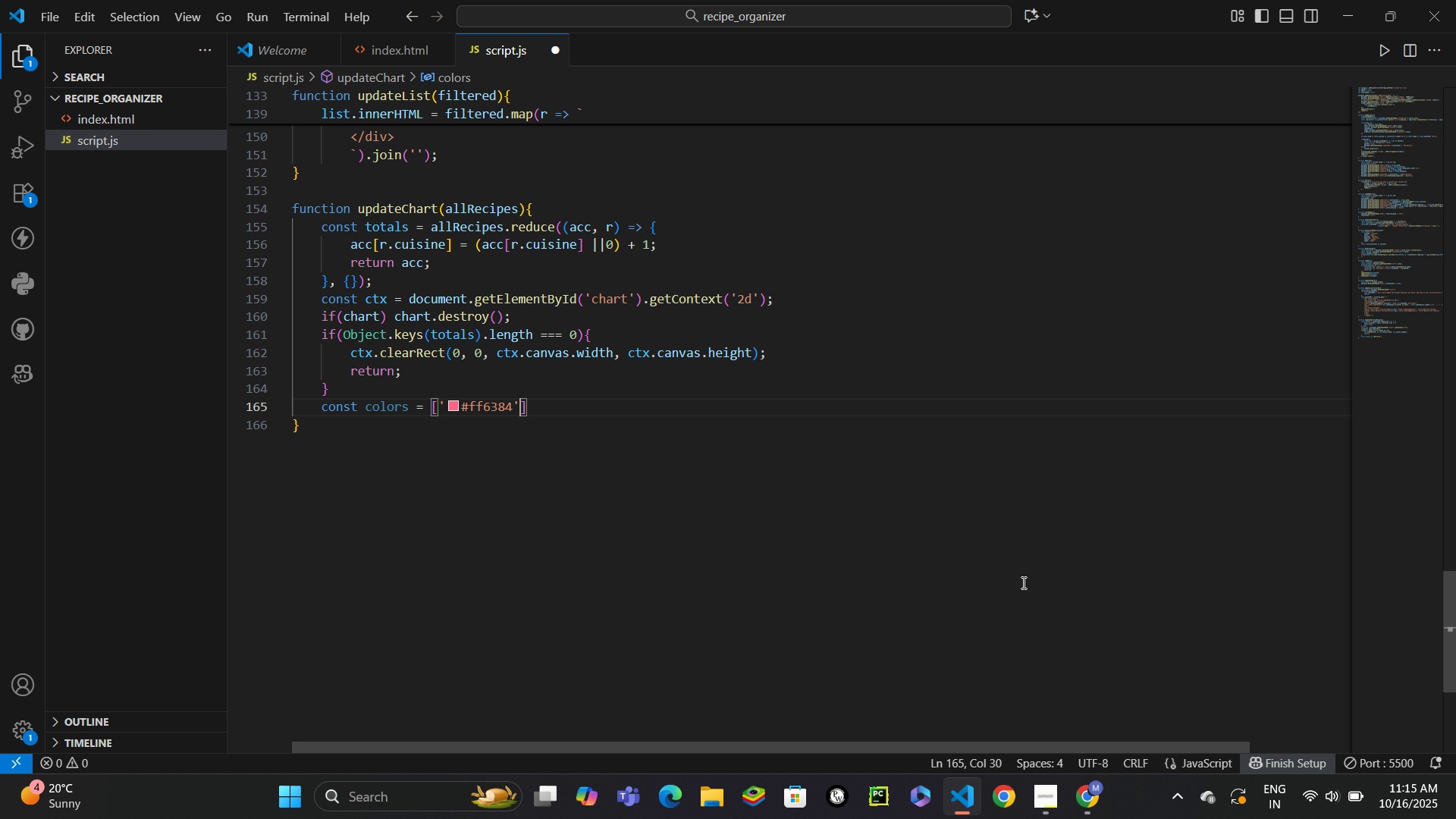 
type(, '#36a2rb)
key(Backspace)
key(Backspace)
type(eb)
 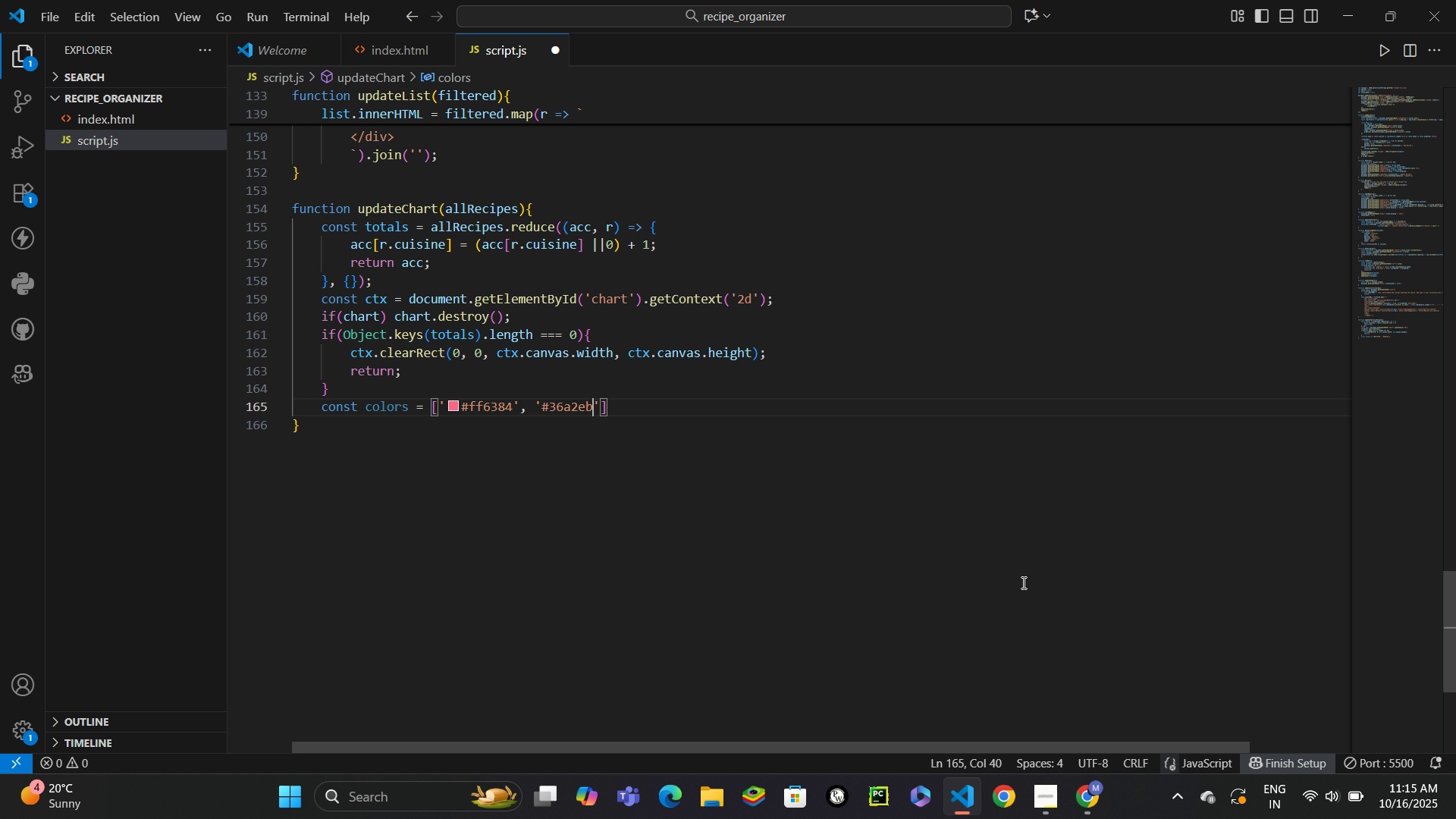 
key(ArrowRight)
 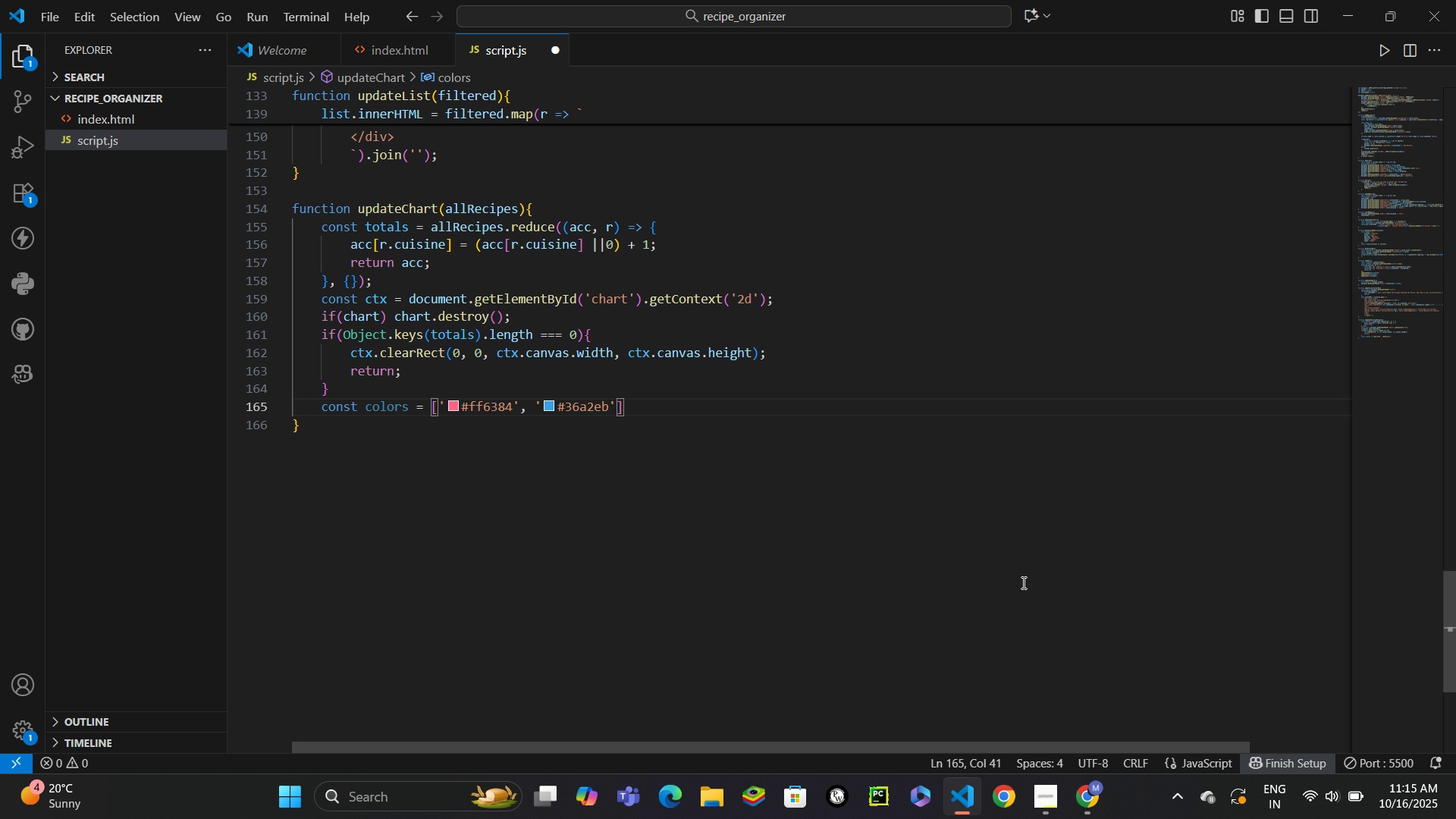 
type(, '#ffce56)
 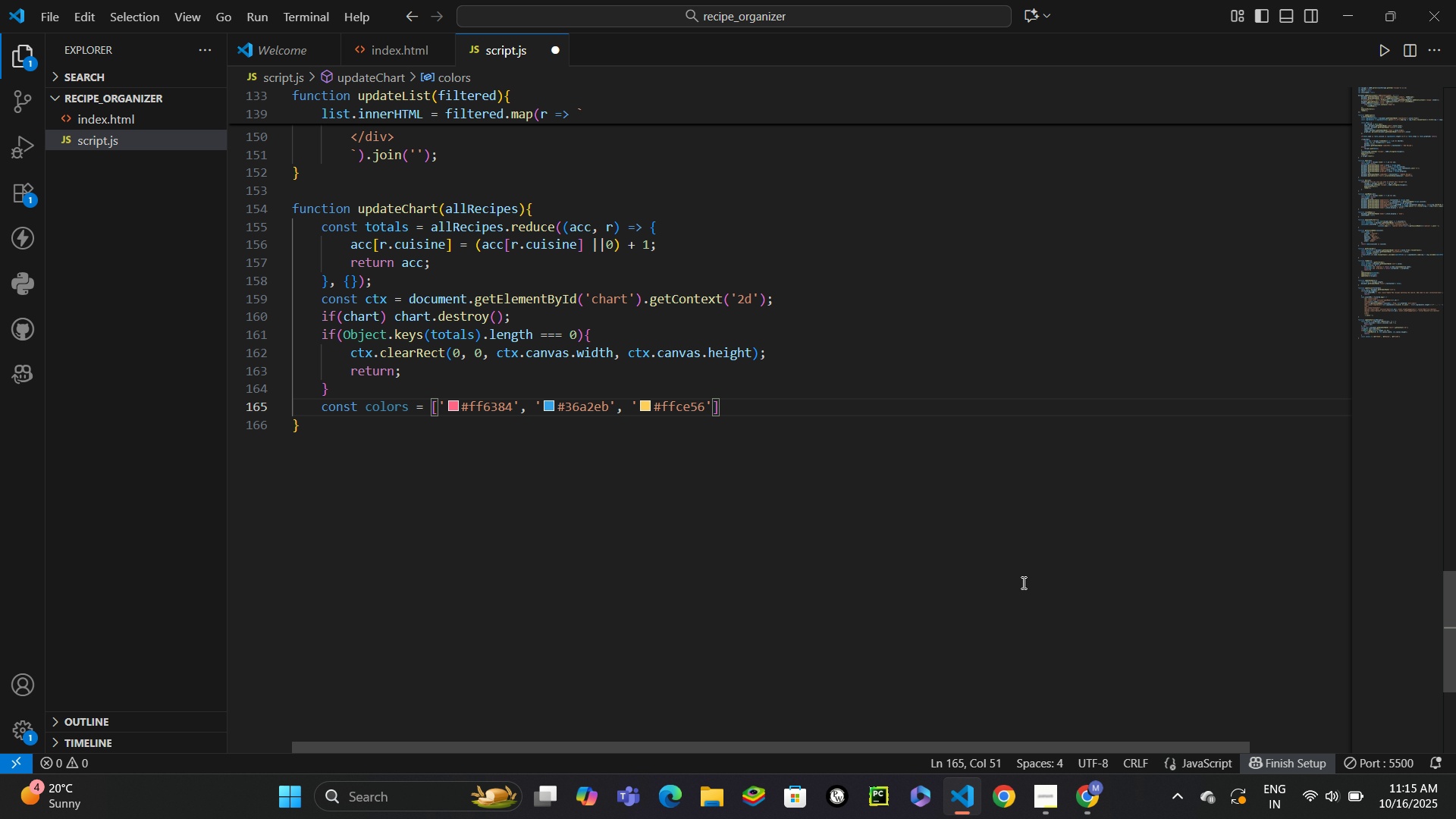 
key(ArrowRight)
 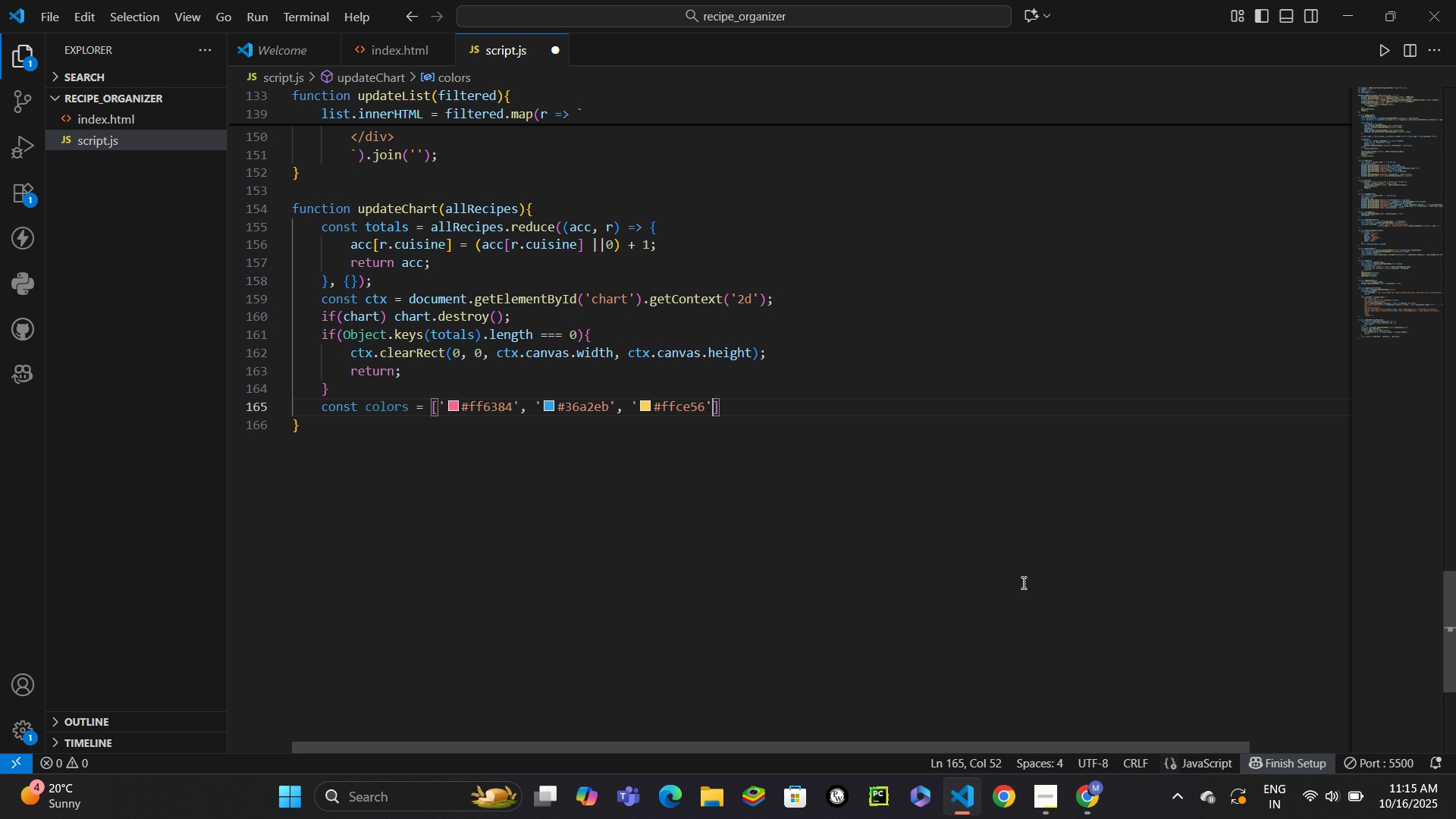 
type(, '#4bc0c0)
 